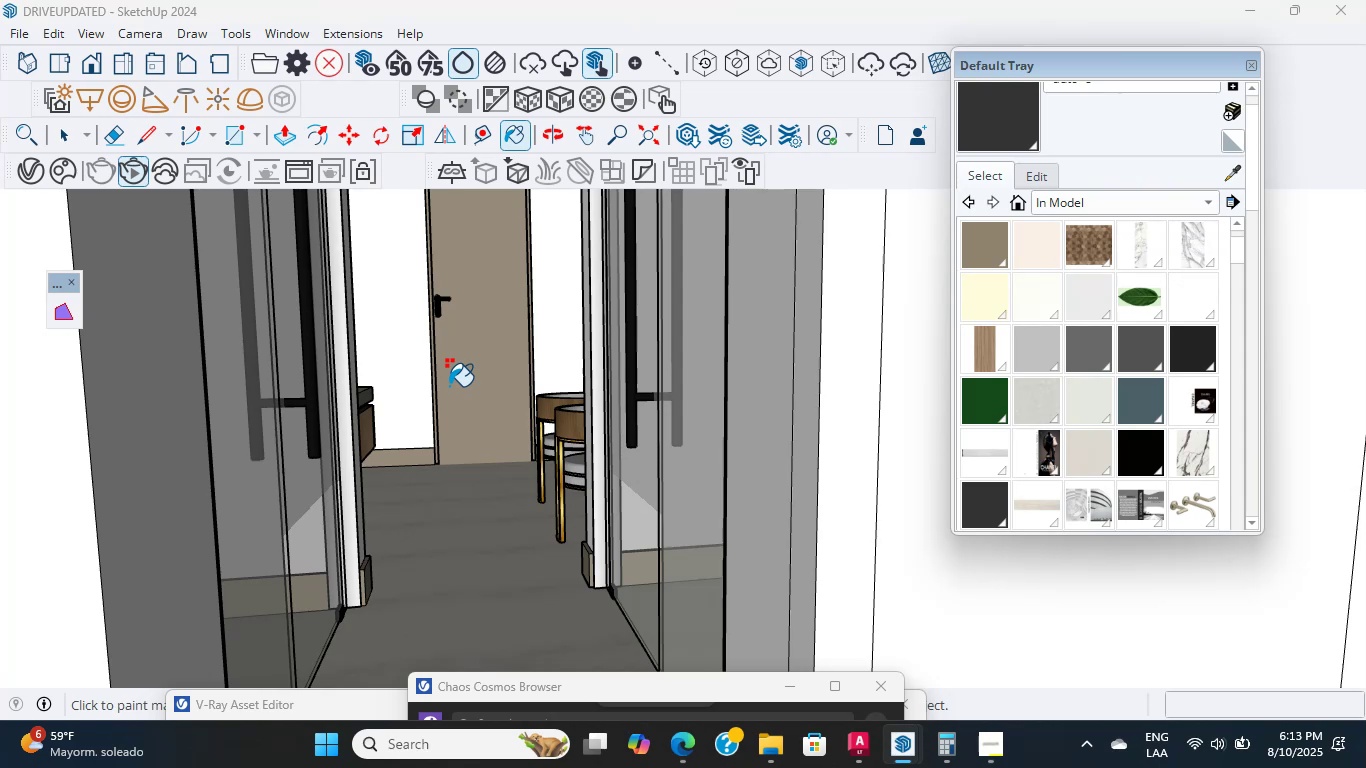 
wait(45.79)
 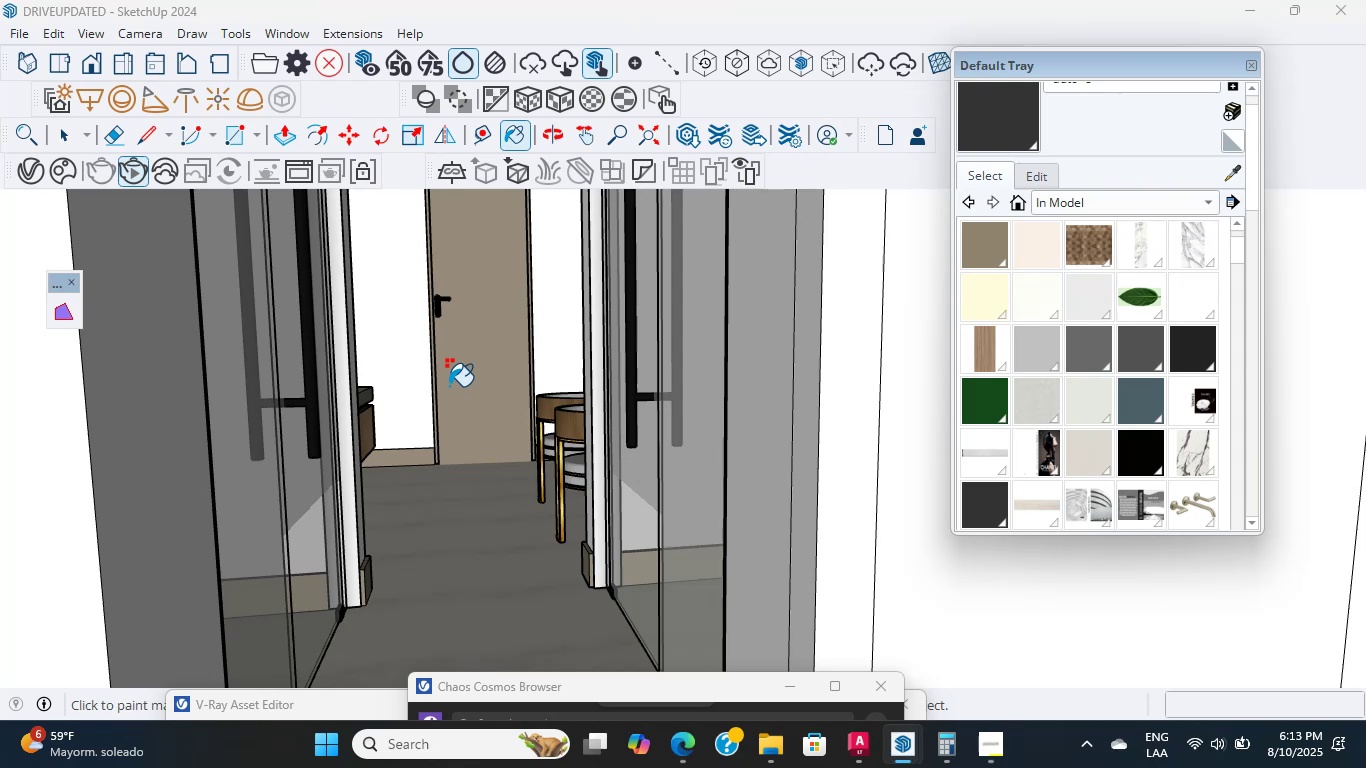 
scroll: coordinate [467, 405], scroll_direction: up, amount: 4.0
 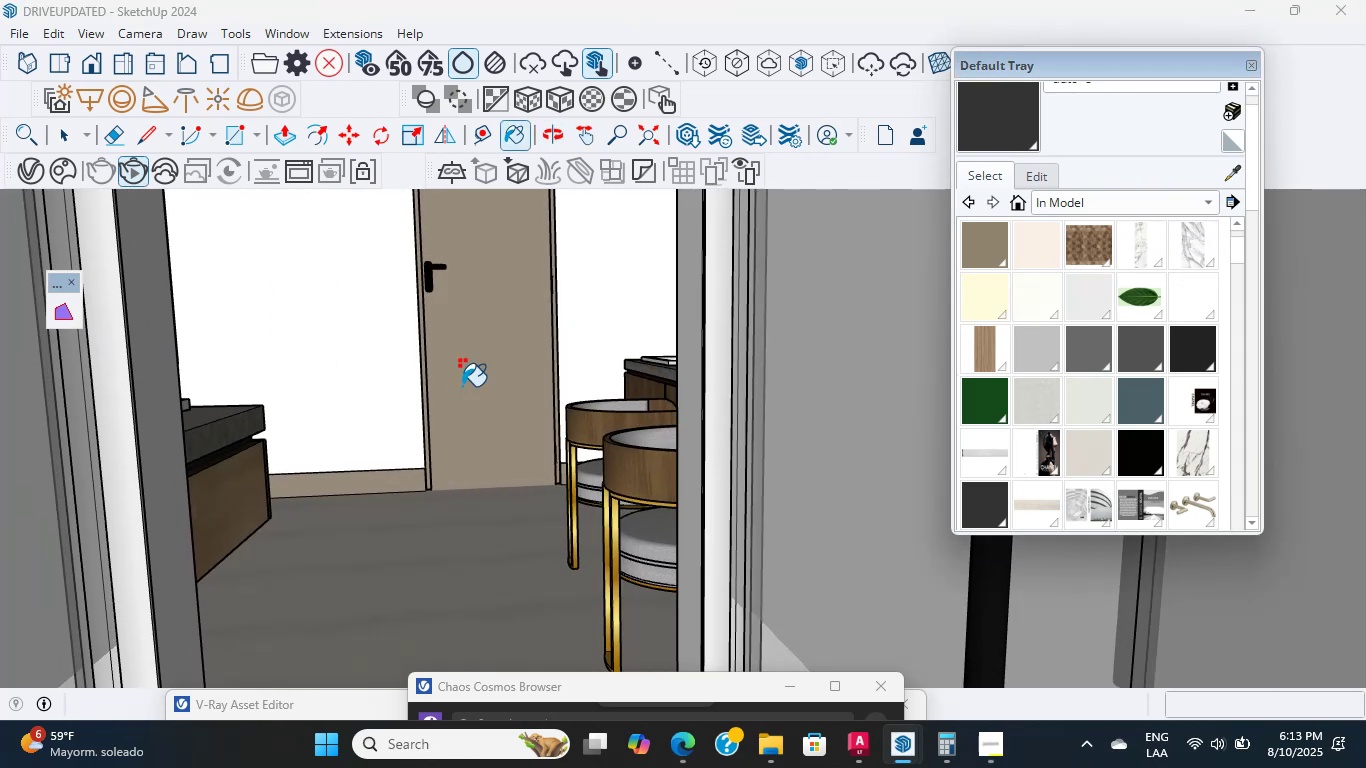 
wait(9.46)
 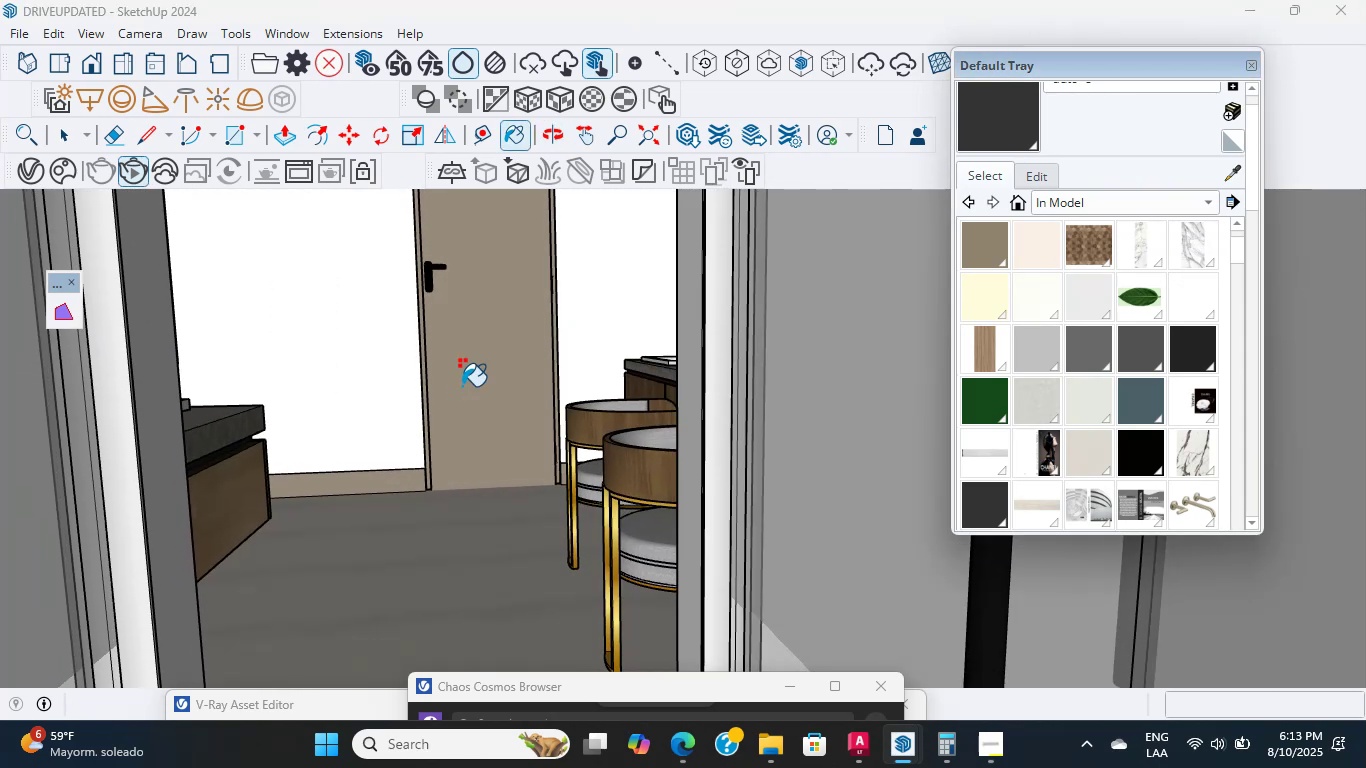 
scroll: coordinate [515, 469], scroll_direction: down, amount: 6.0
 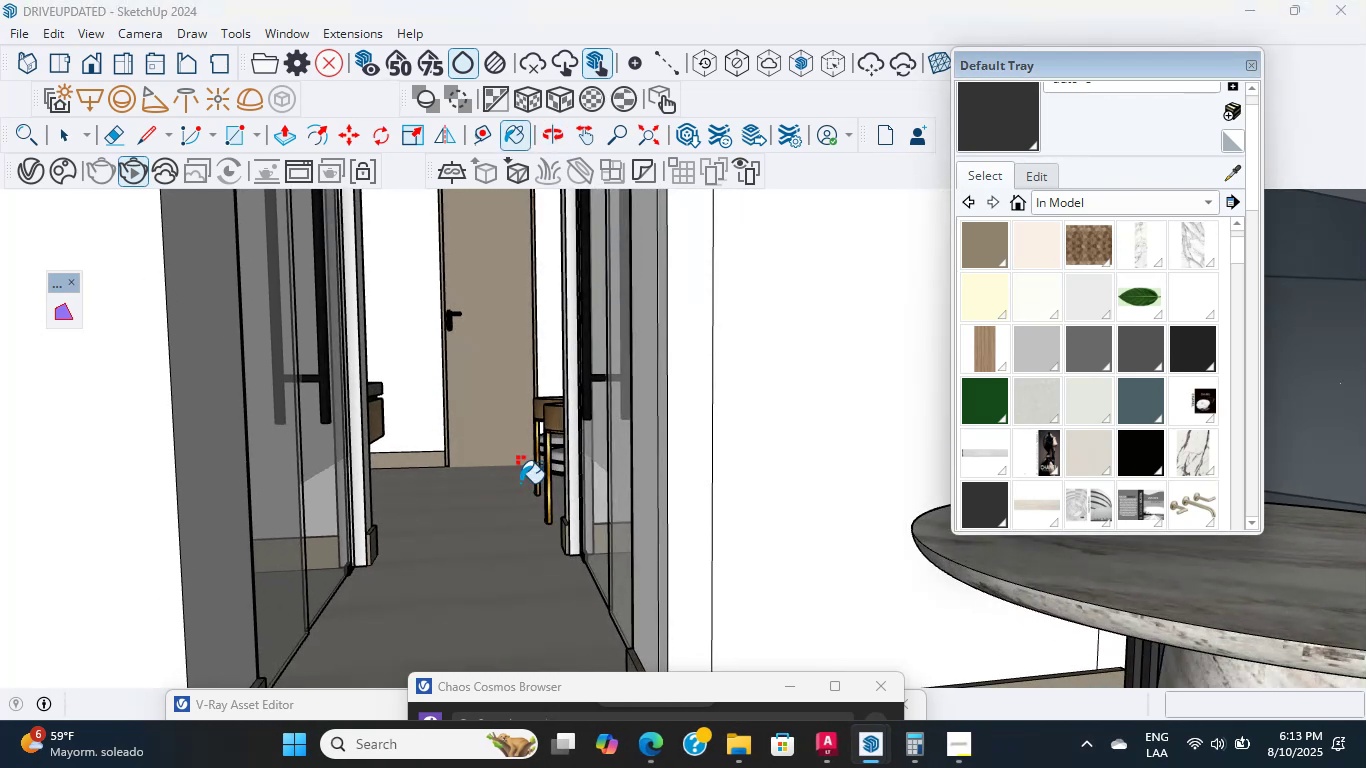 
wait(17.9)
 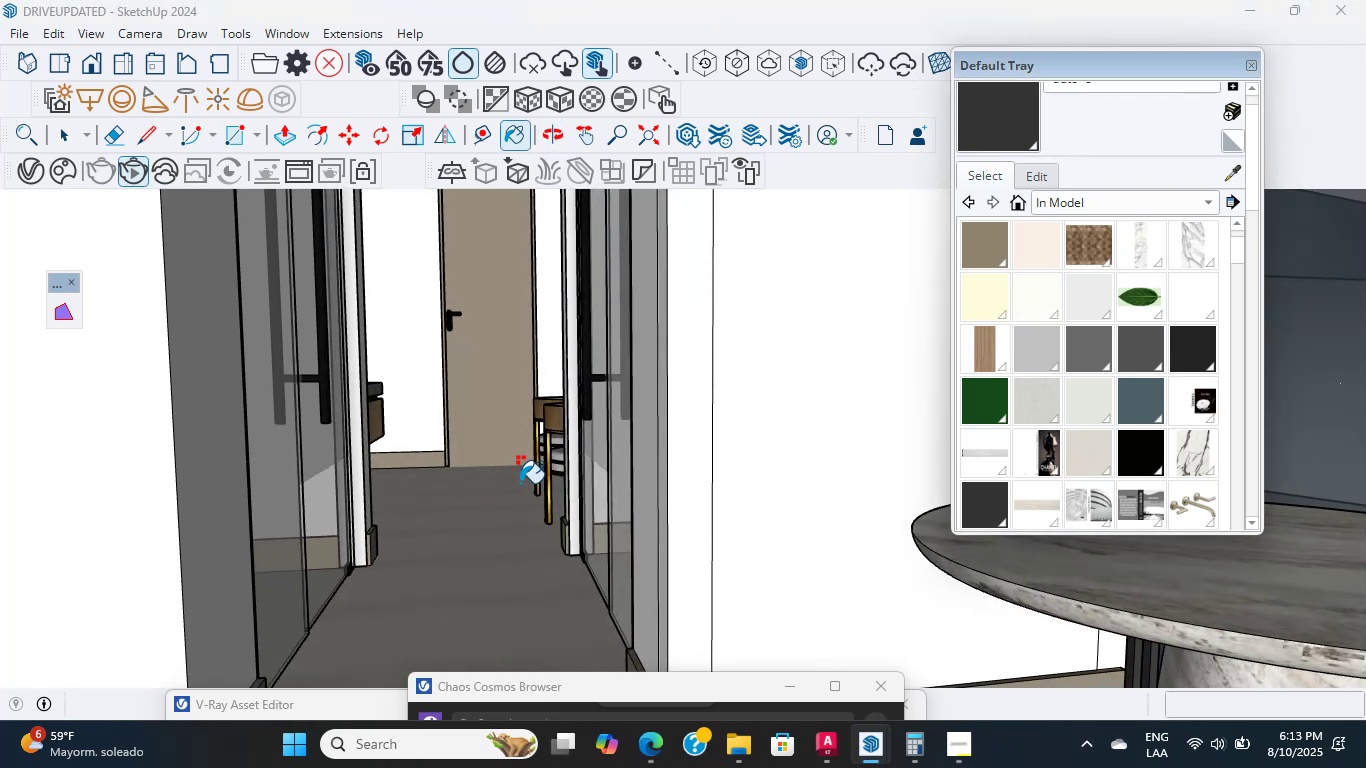 
scroll: coordinate [518, 478], scroll_direction: down, amount: 2.0
 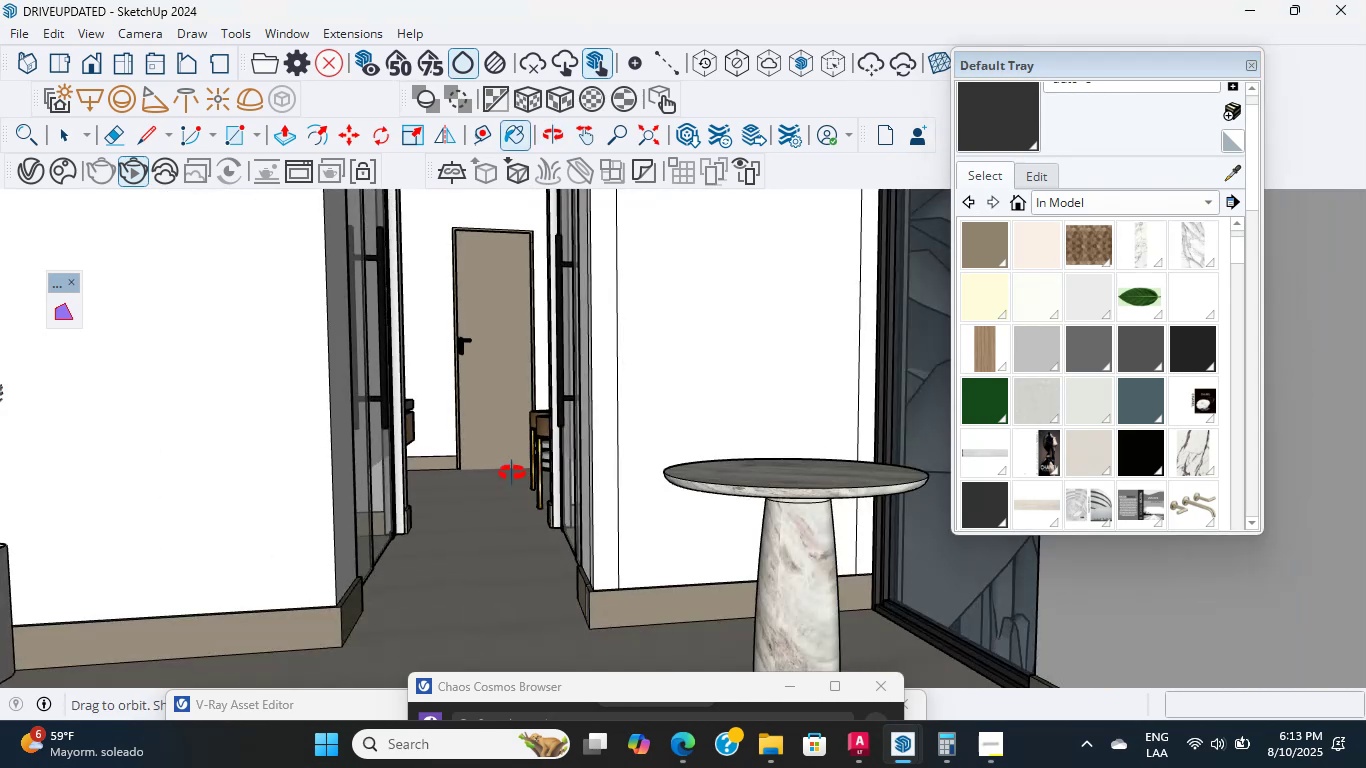 
scroll: coordinate [506, 452], scroll_direction: up, amount: 4.0
 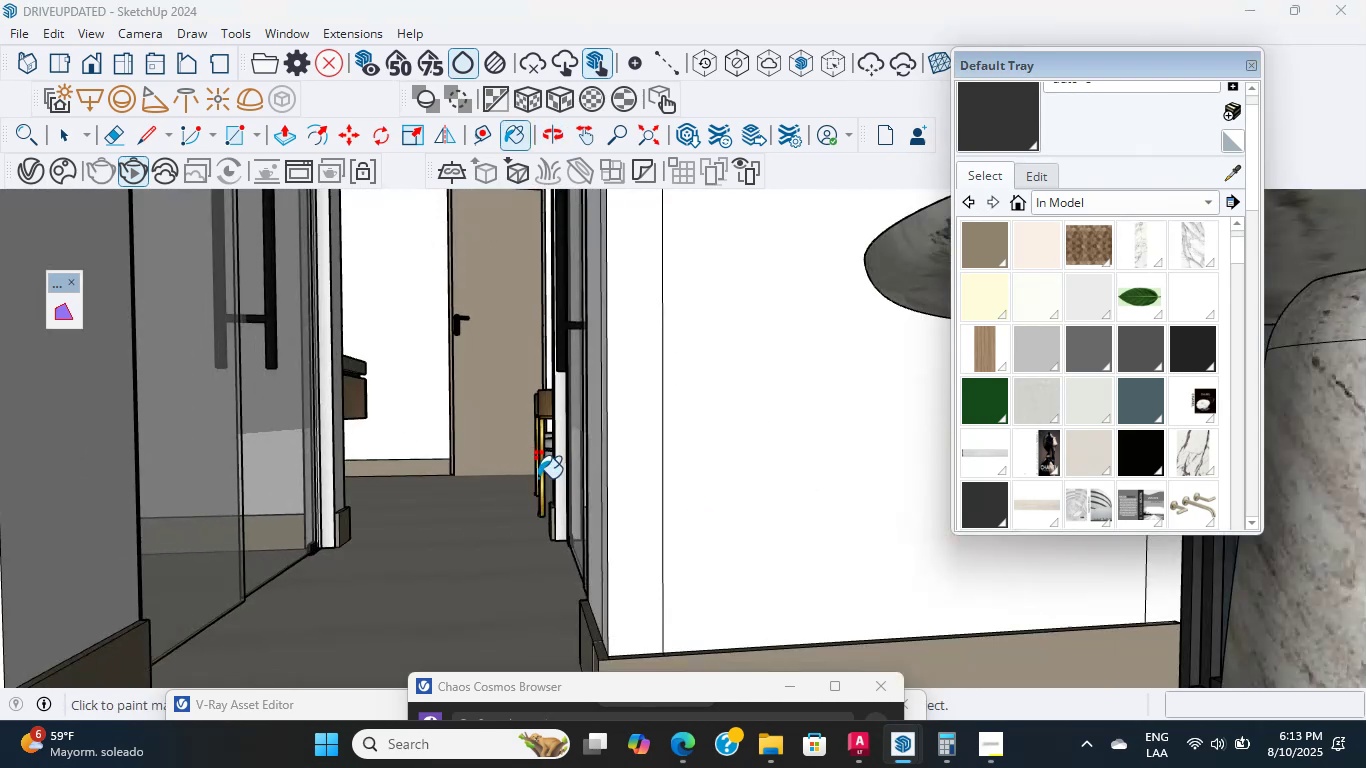 
scroll: coordinate [546, 459], scroll_direction: down, amount: 8.0
 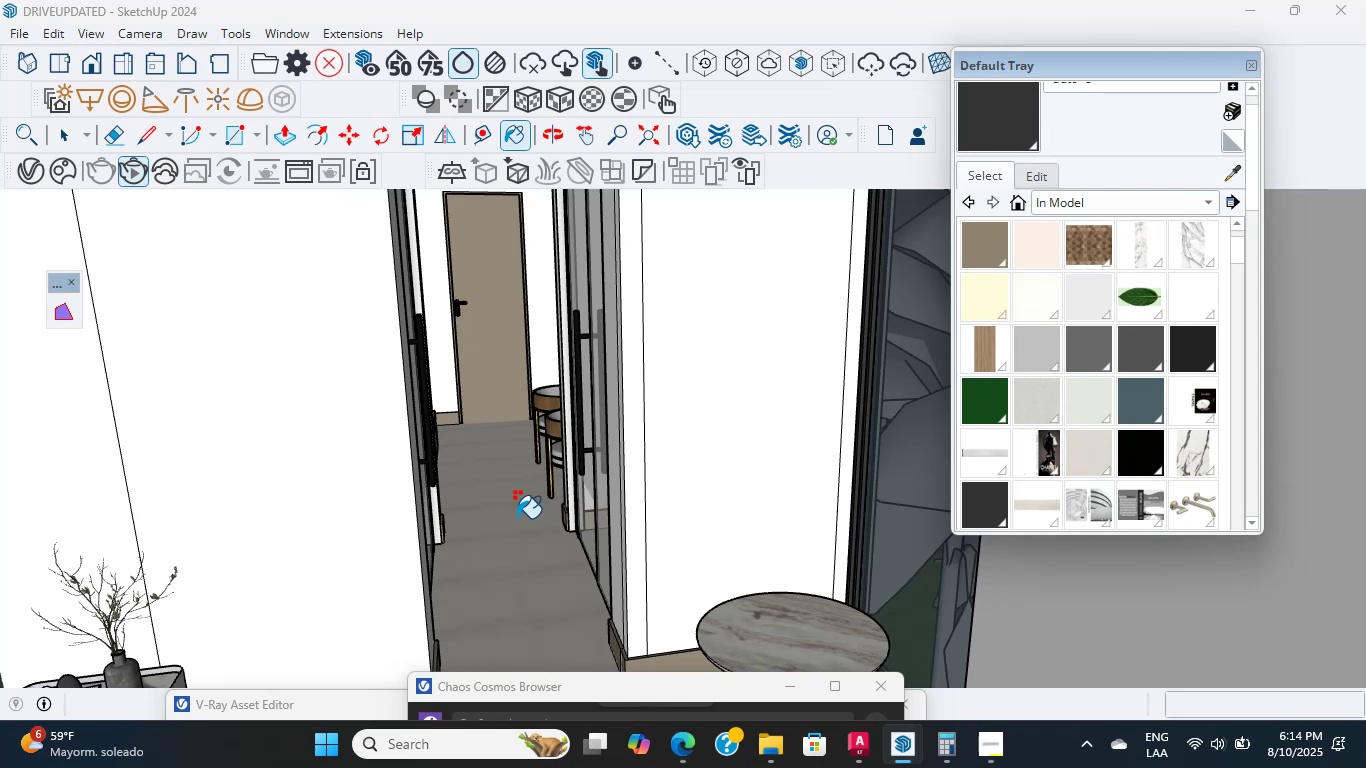 
wait(20.45)
 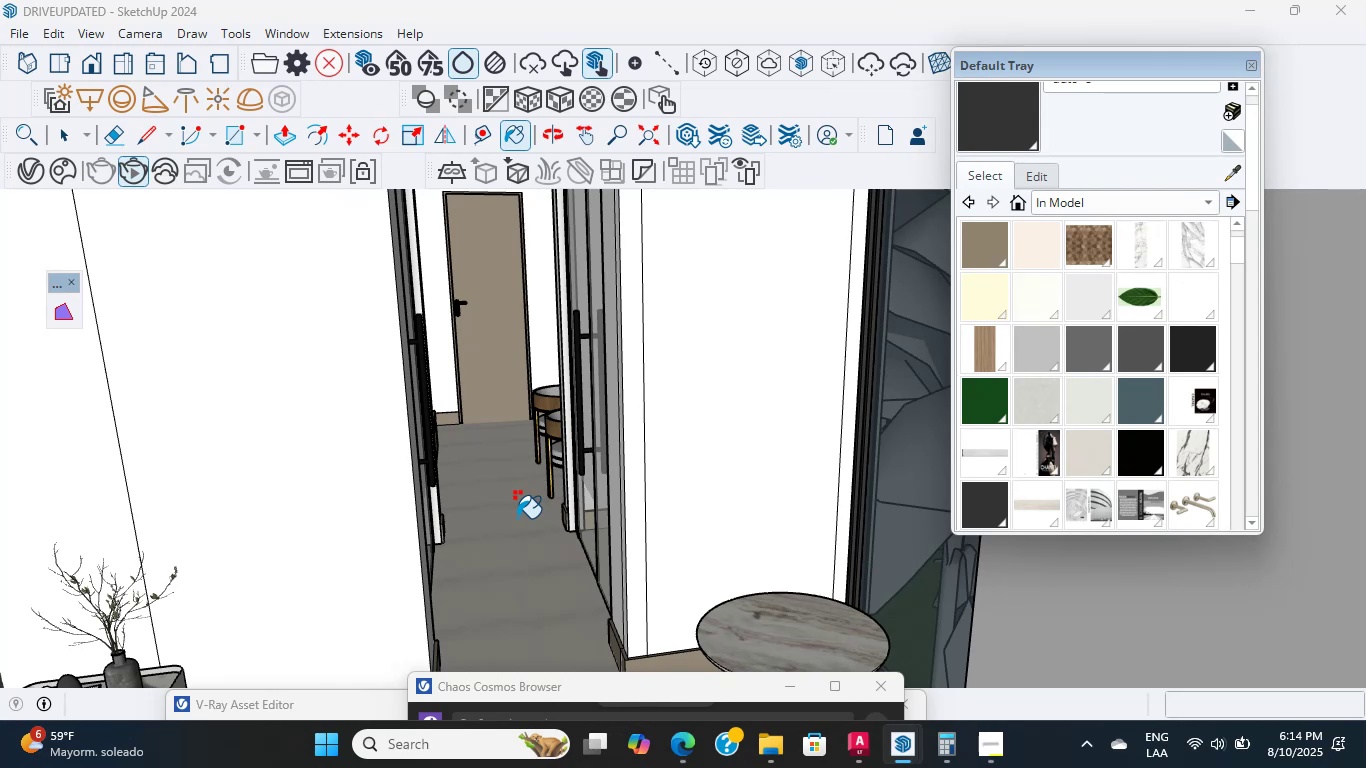 
scroll: coordinate [535, 449], scroll_direction: down, amount: 8.0
 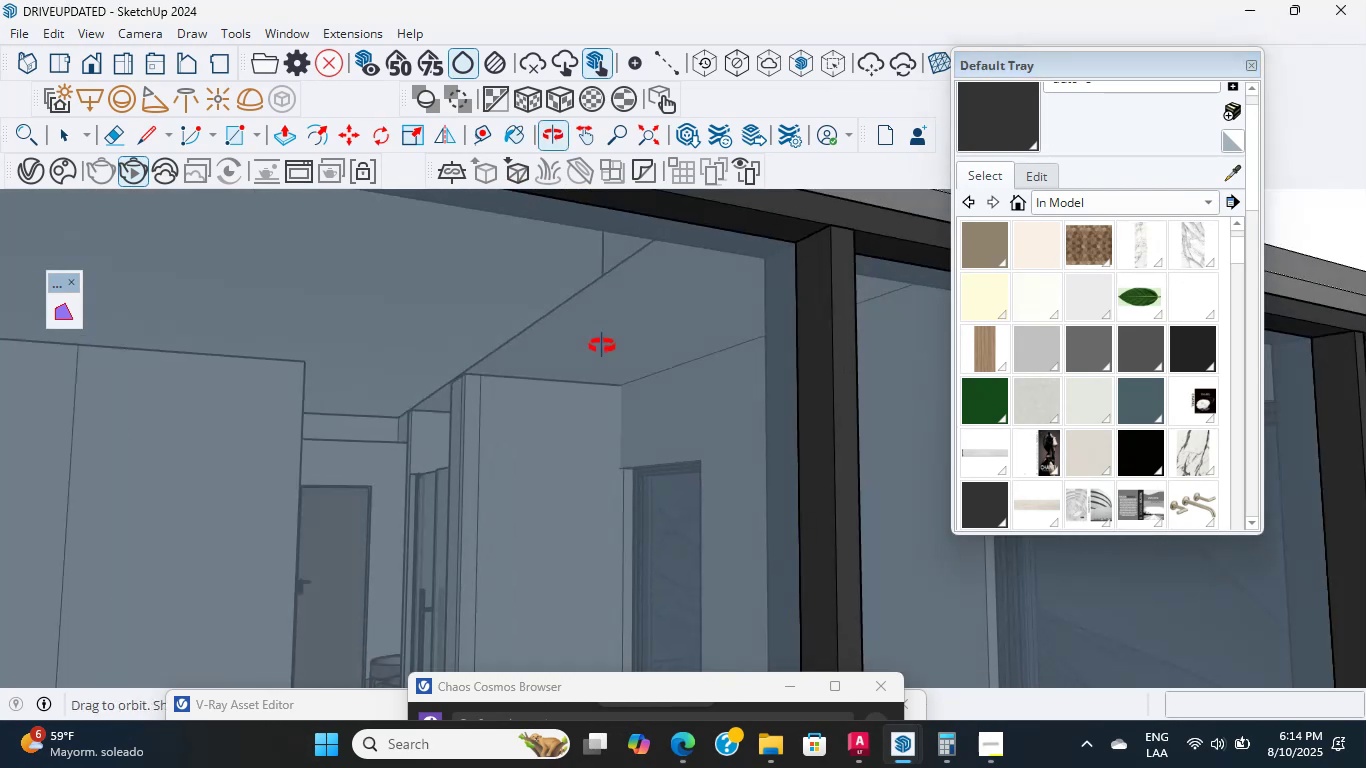 
hold_key(key=CapsLock, duration=1.02)
 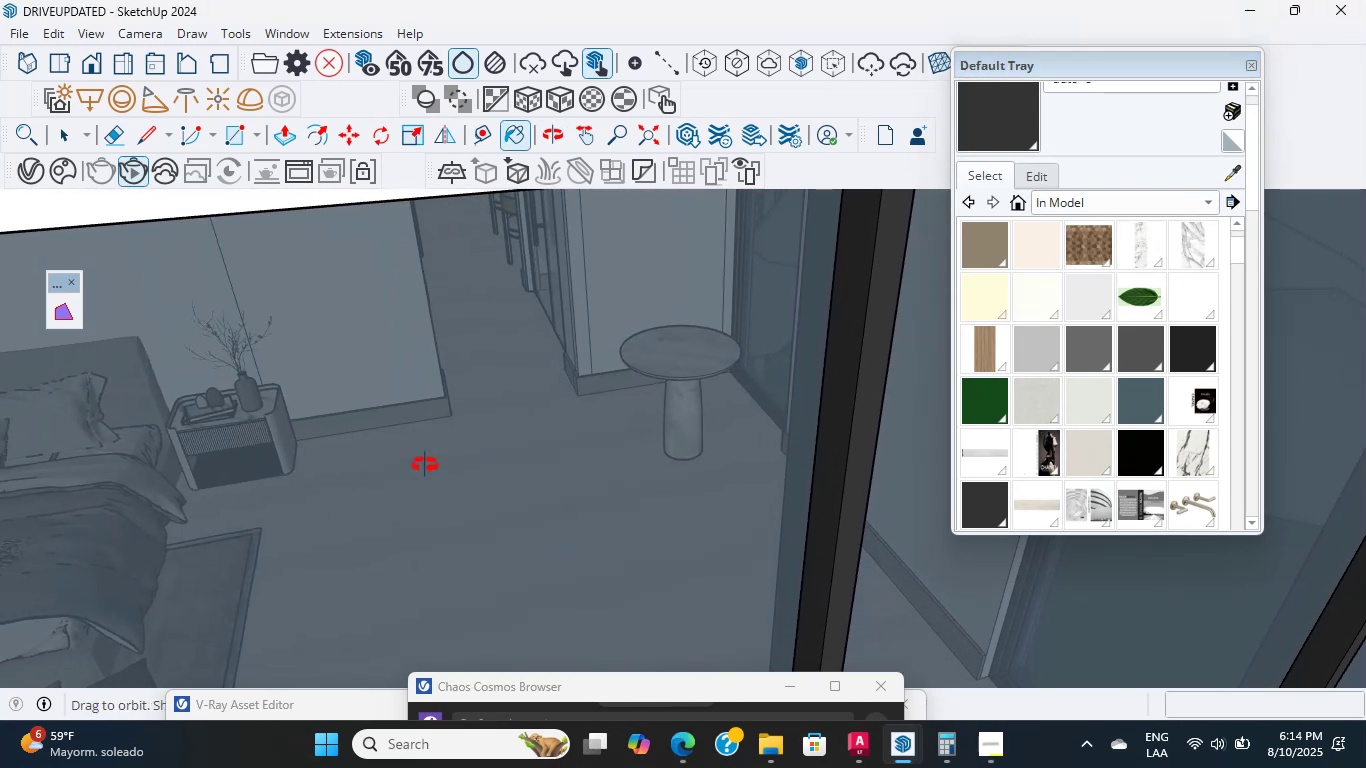 
hold_key(key=CapsLock, duration=0.77)
 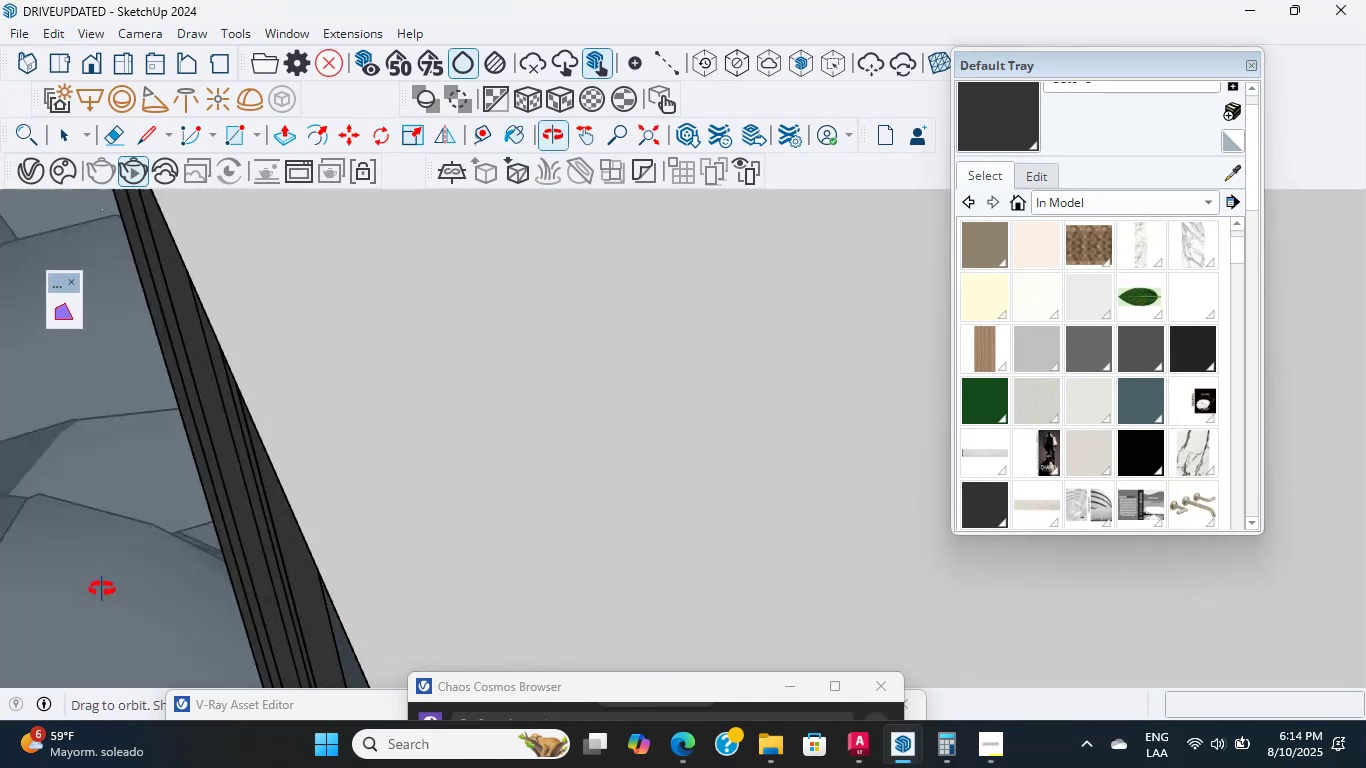 
hold_key(key=CapsLock, duration=1.1)
 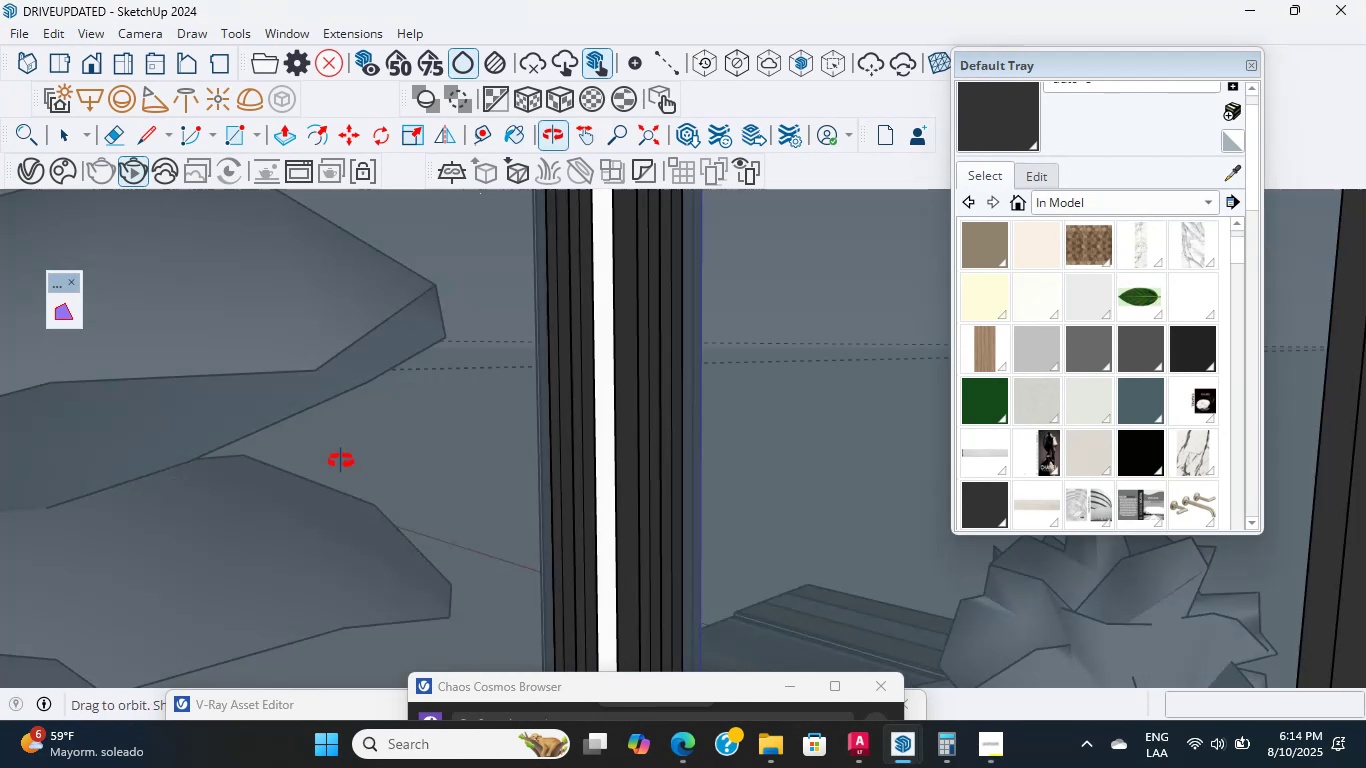 
scroll: coordinate [510, 440], scroll_direction: down, amount: 15.0
 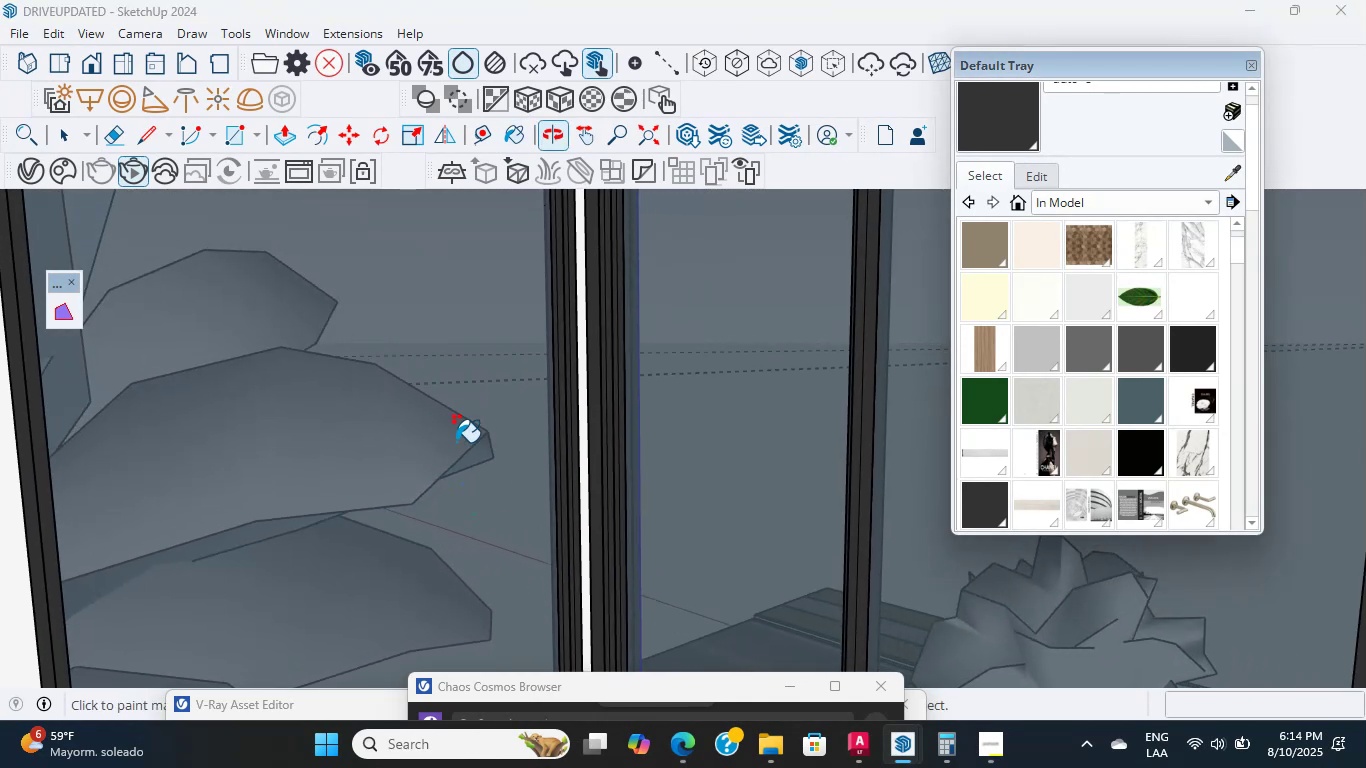 
hold_key(key=ShiftLeft, duration=2.0)
scroll: coordinate [458, 444], scroll_direction: down, amount: 6.0
 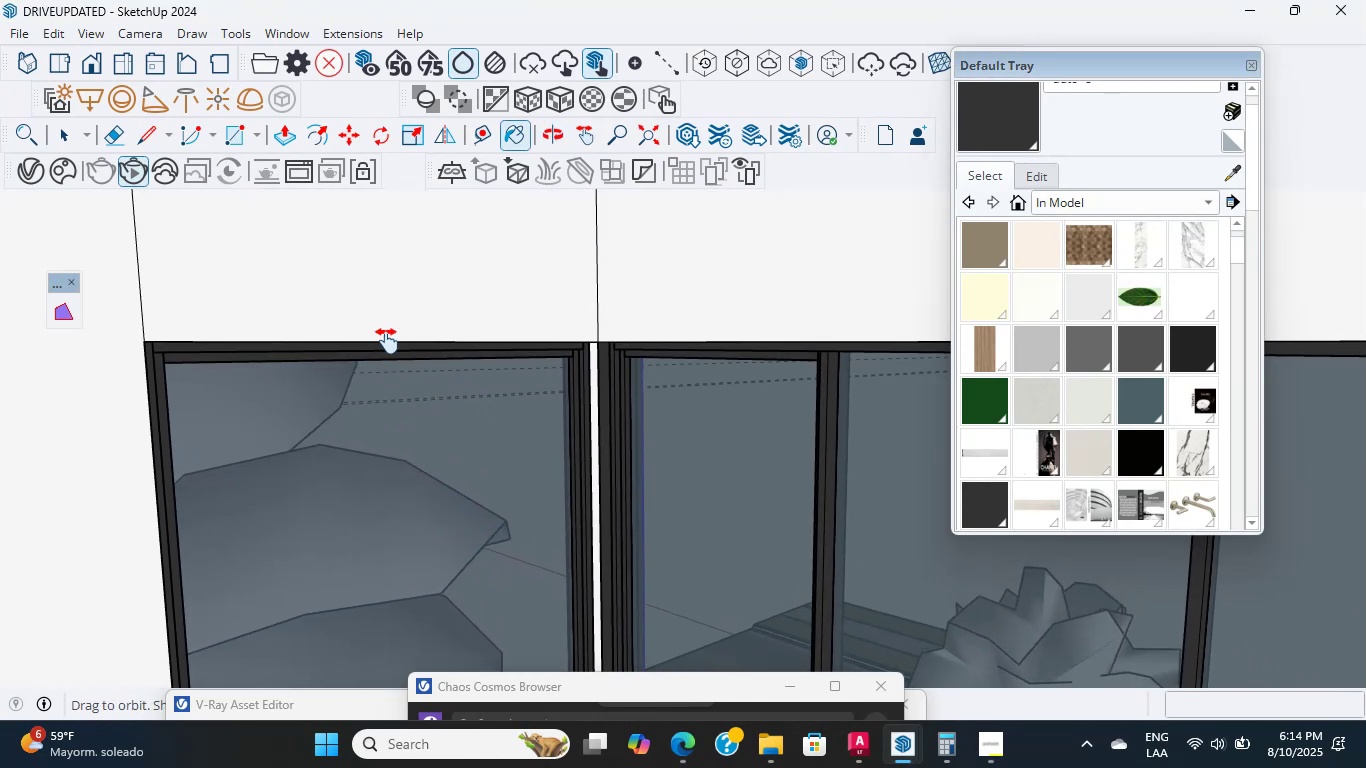 
left_click([300, 331])
 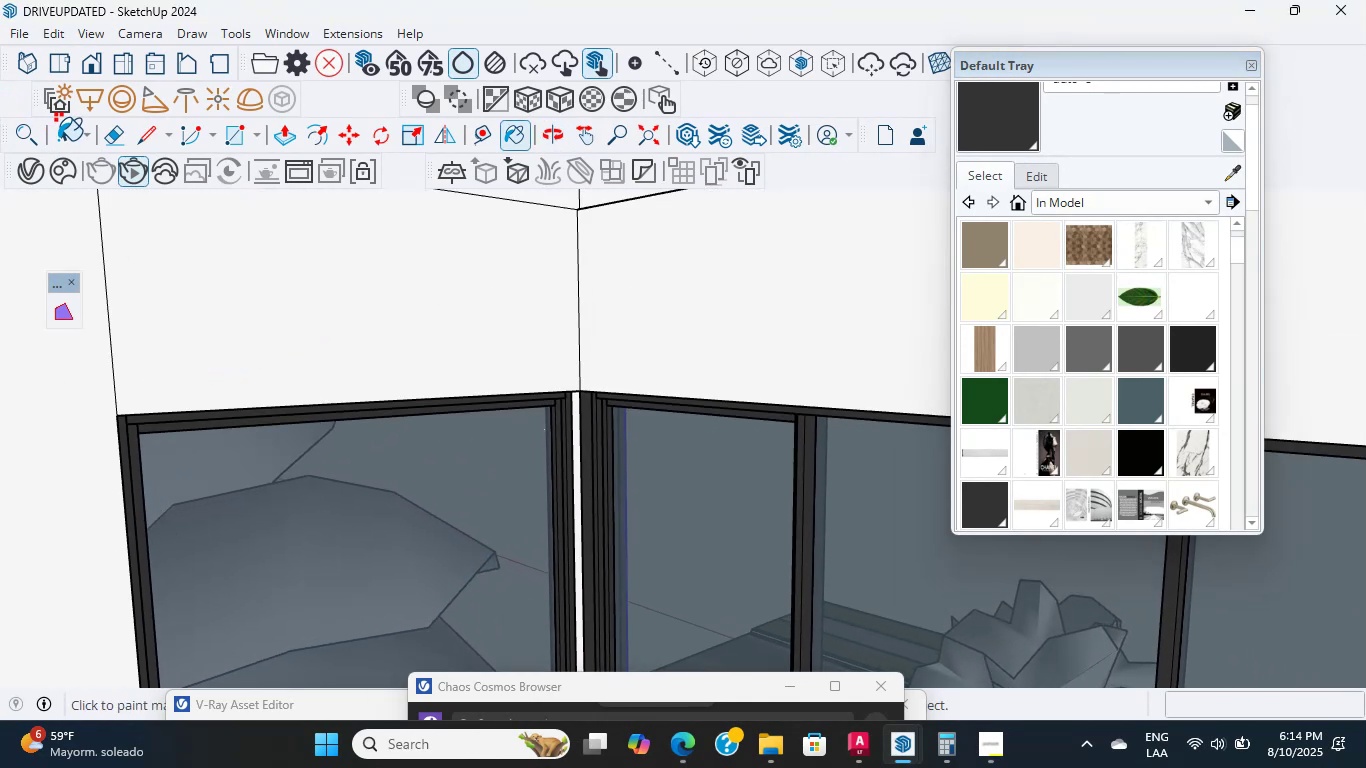 
scroll: coordinate [448, 488], scroll_direction: down, amount: 2.0
 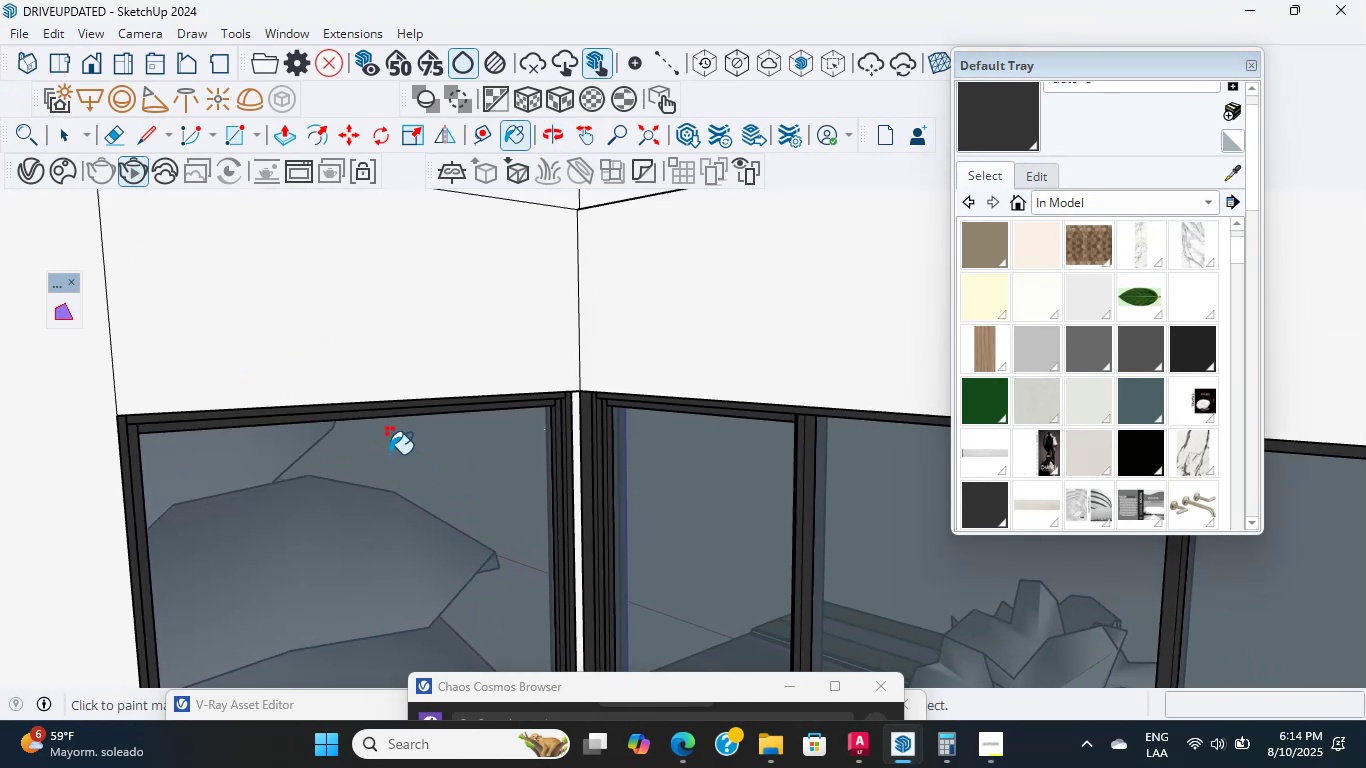 
key(Escape)
 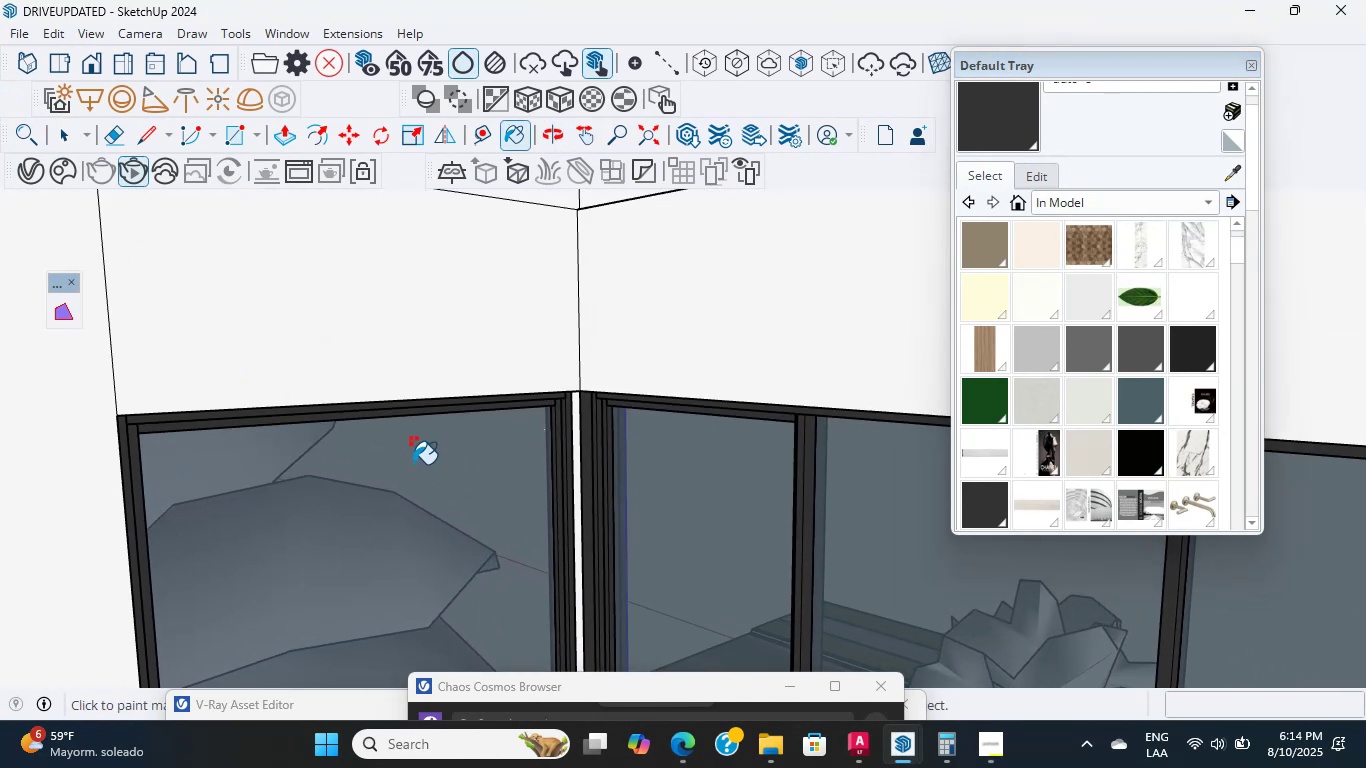 
key(Control+Z)
 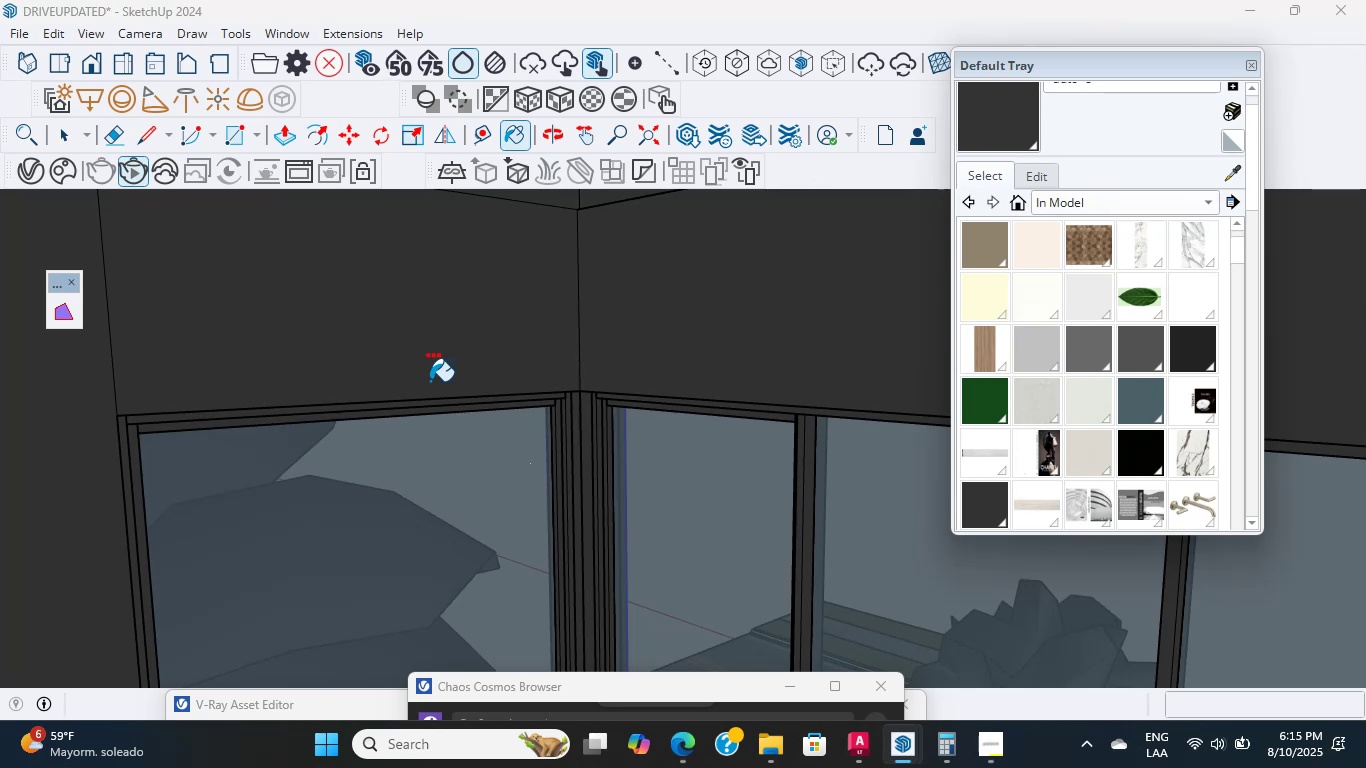 
wait(49.9)
 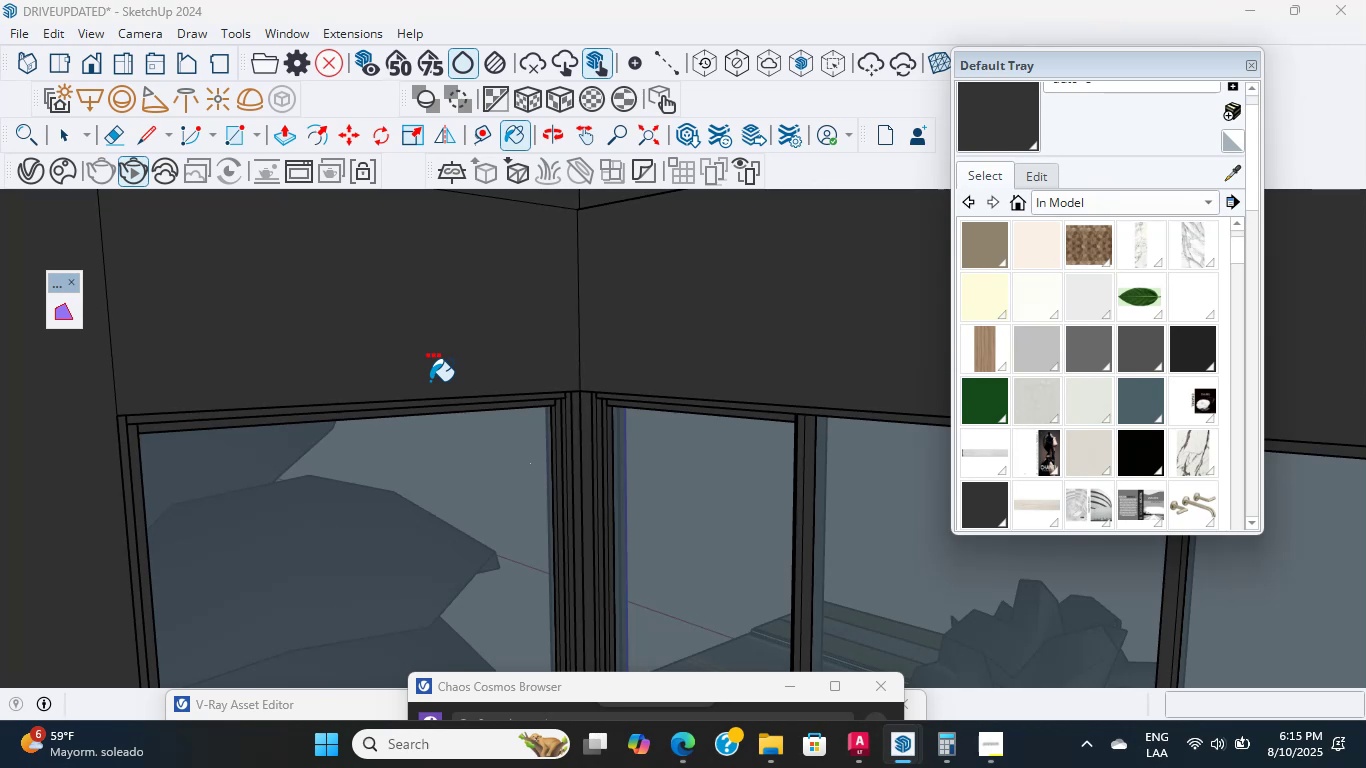 
key(Control+Z)
 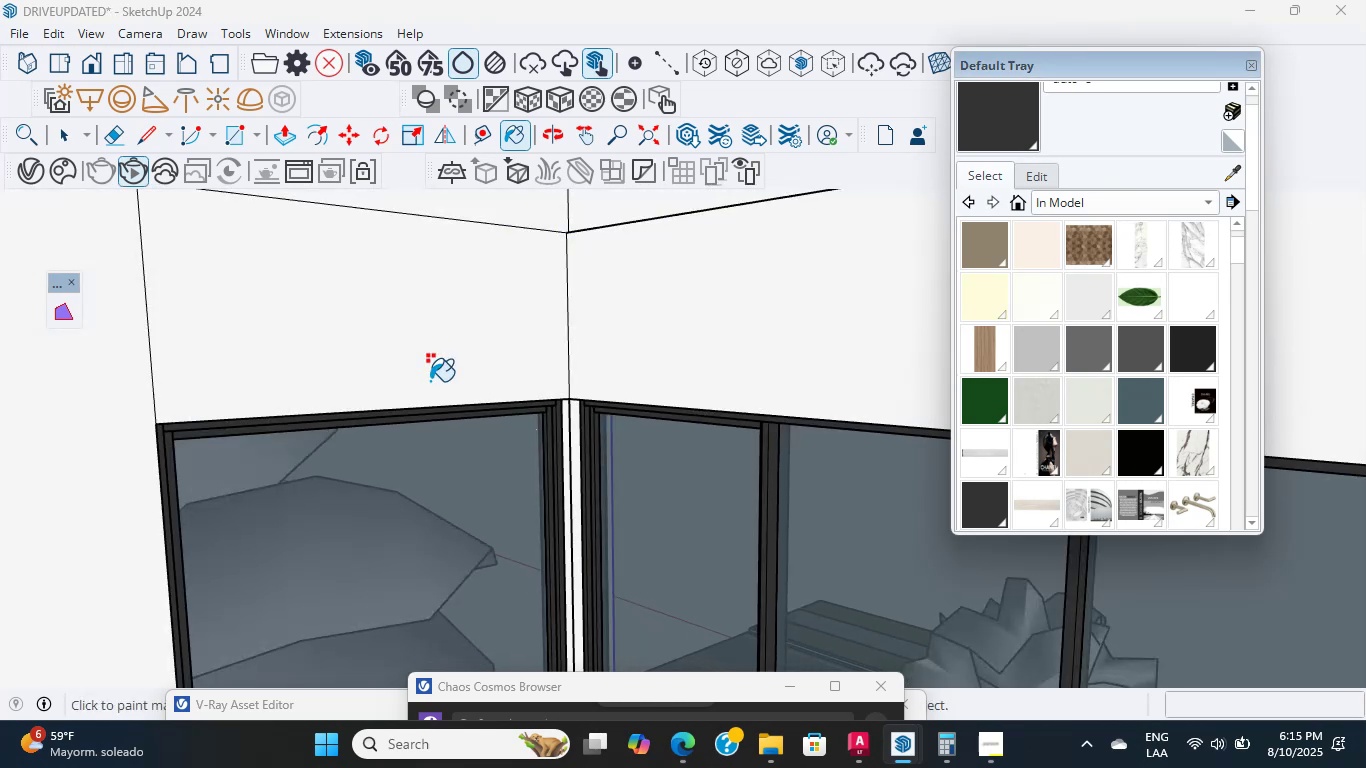 
wait(13.06)
 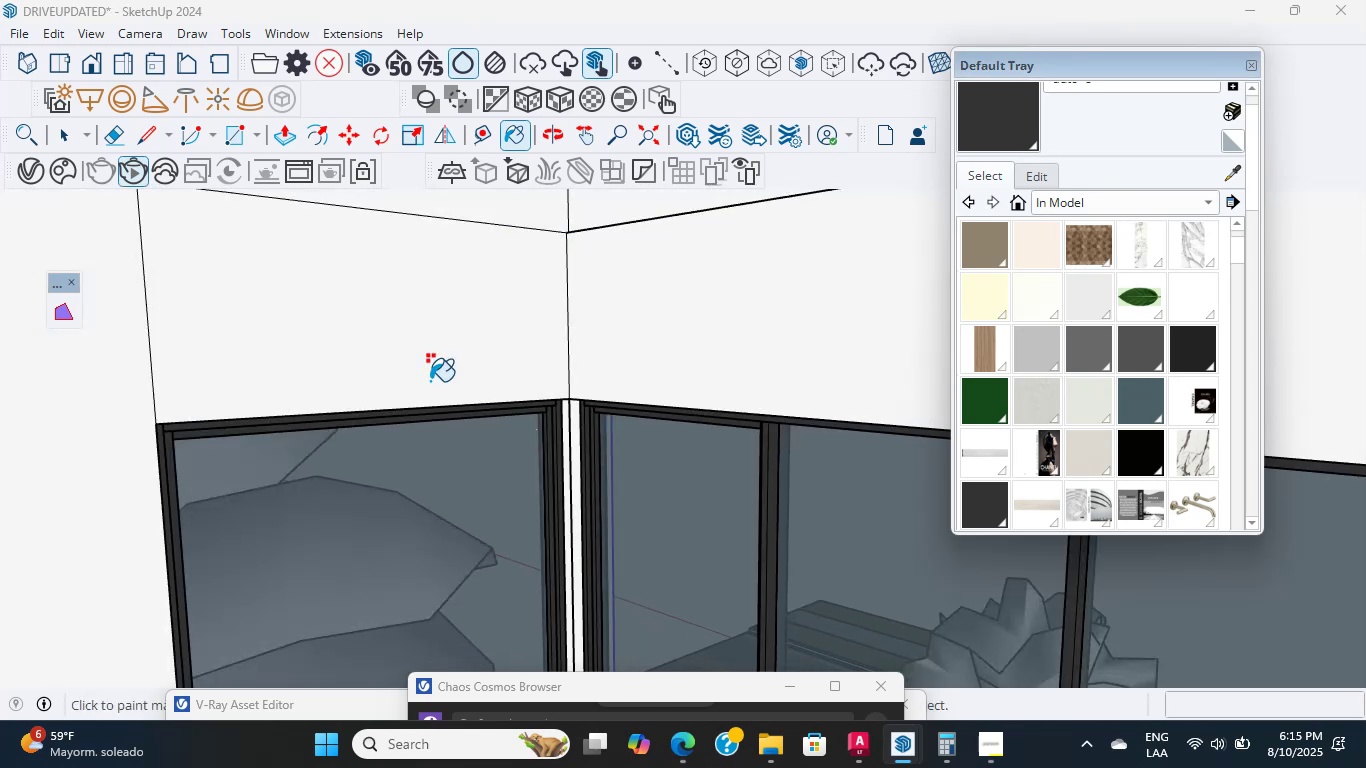 
scroll: coordinate [428, 489], scroll_direction: down, amount: 5.0
 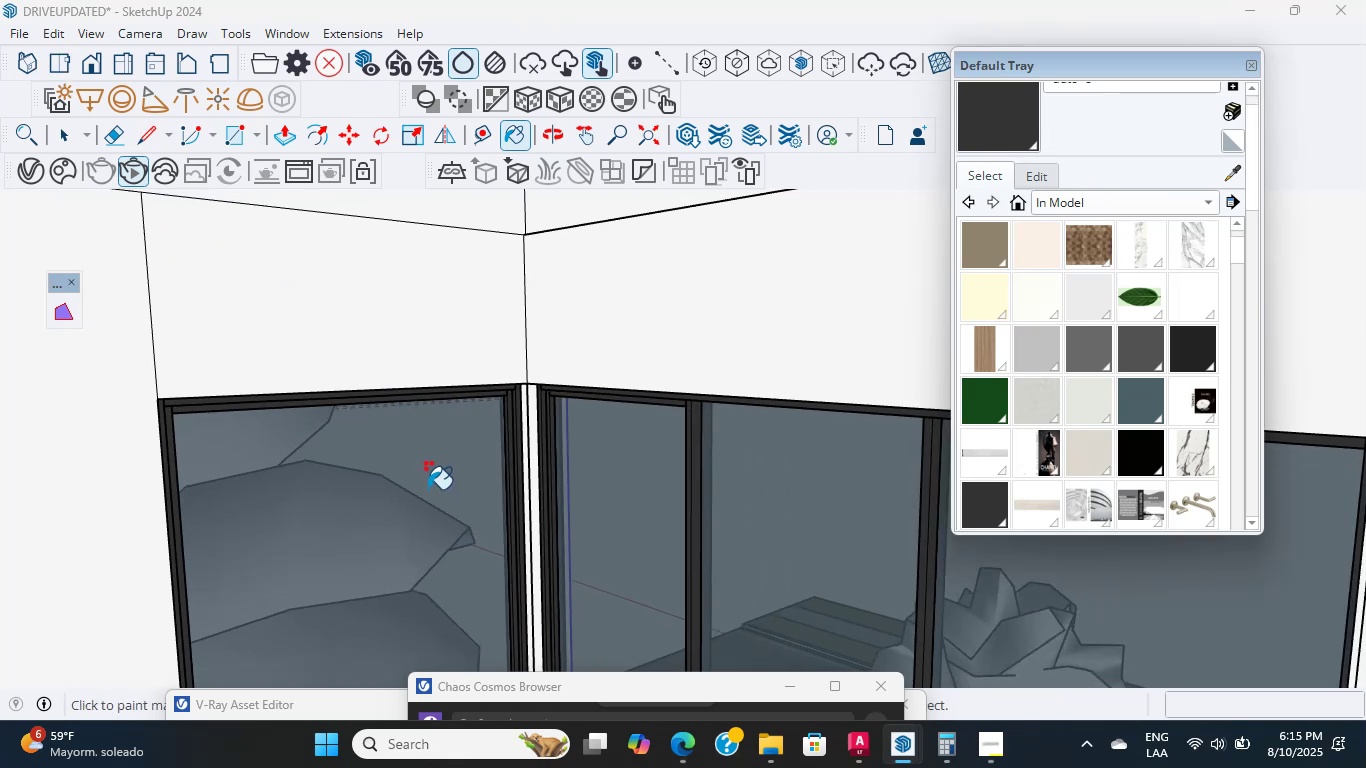 
hold_key(key=ShiftLeft, duration=0.95)
 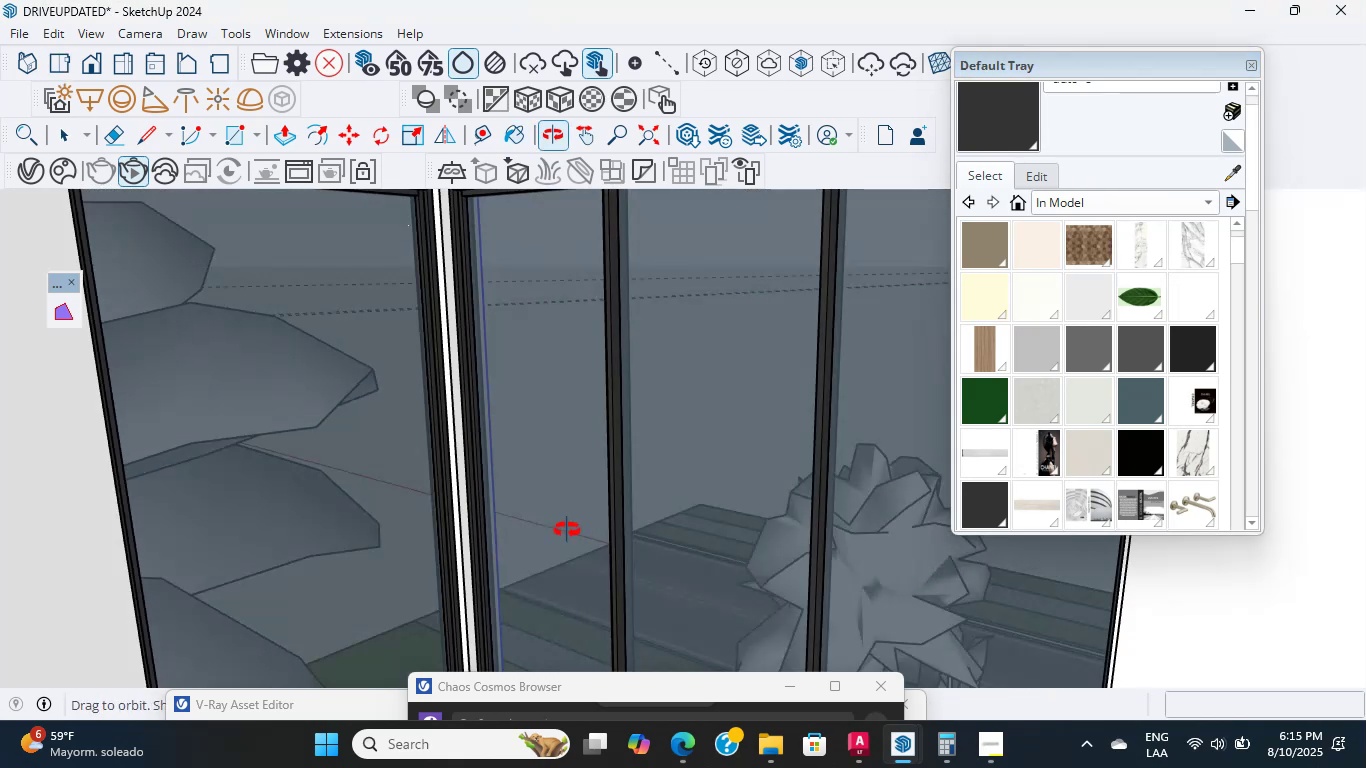 
hold_key(key=ShiftLeft, duration=0.55)
 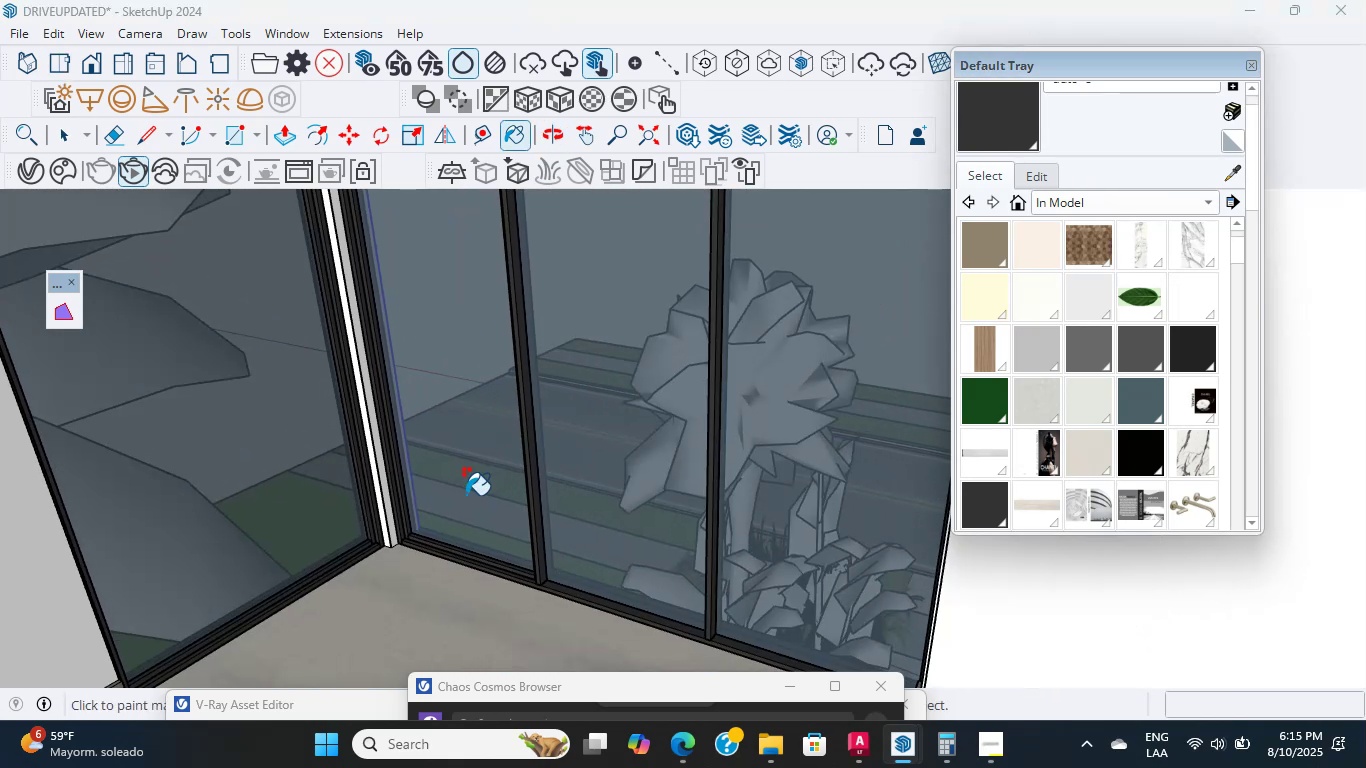 
scroll: coordinate [421, 562], scroll_direction: down, amount: 3.0
 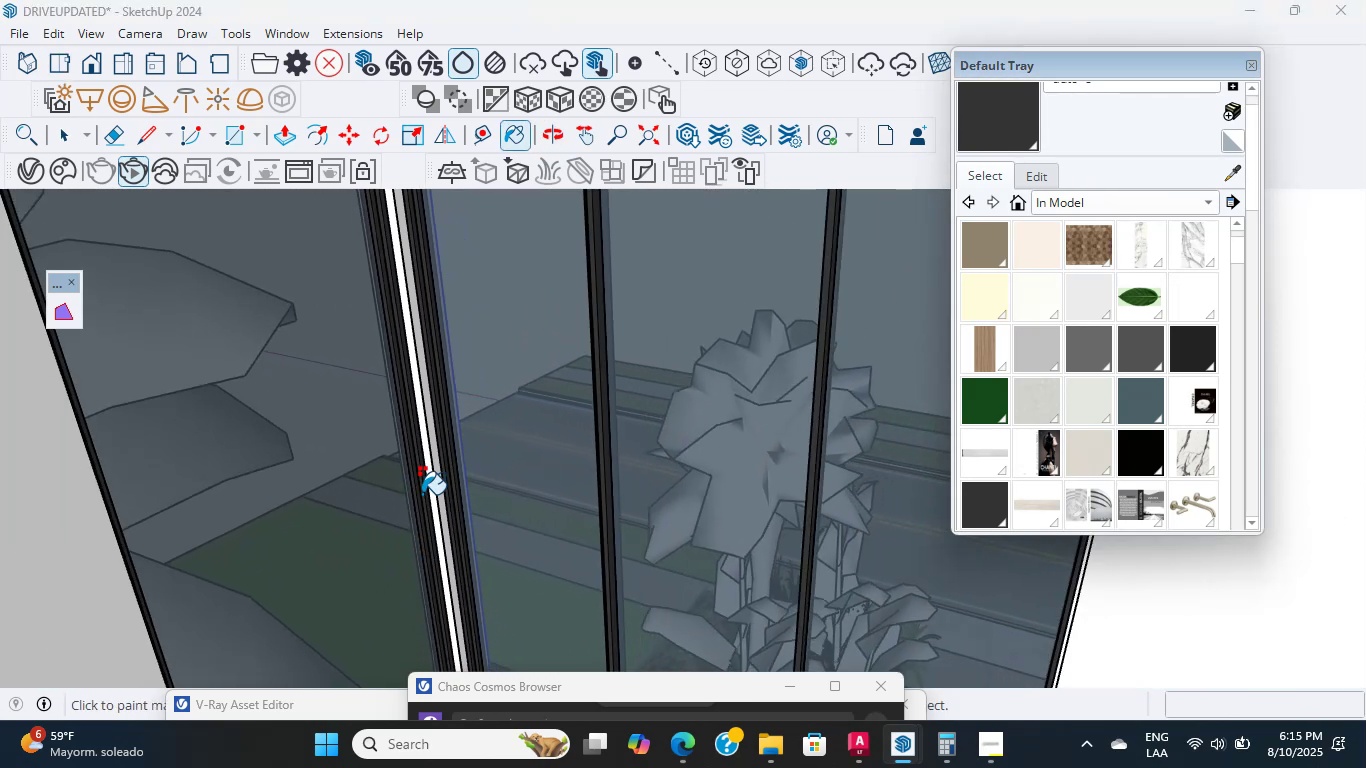 
hold_key(key=ShiftLeft, duration=0.89)
 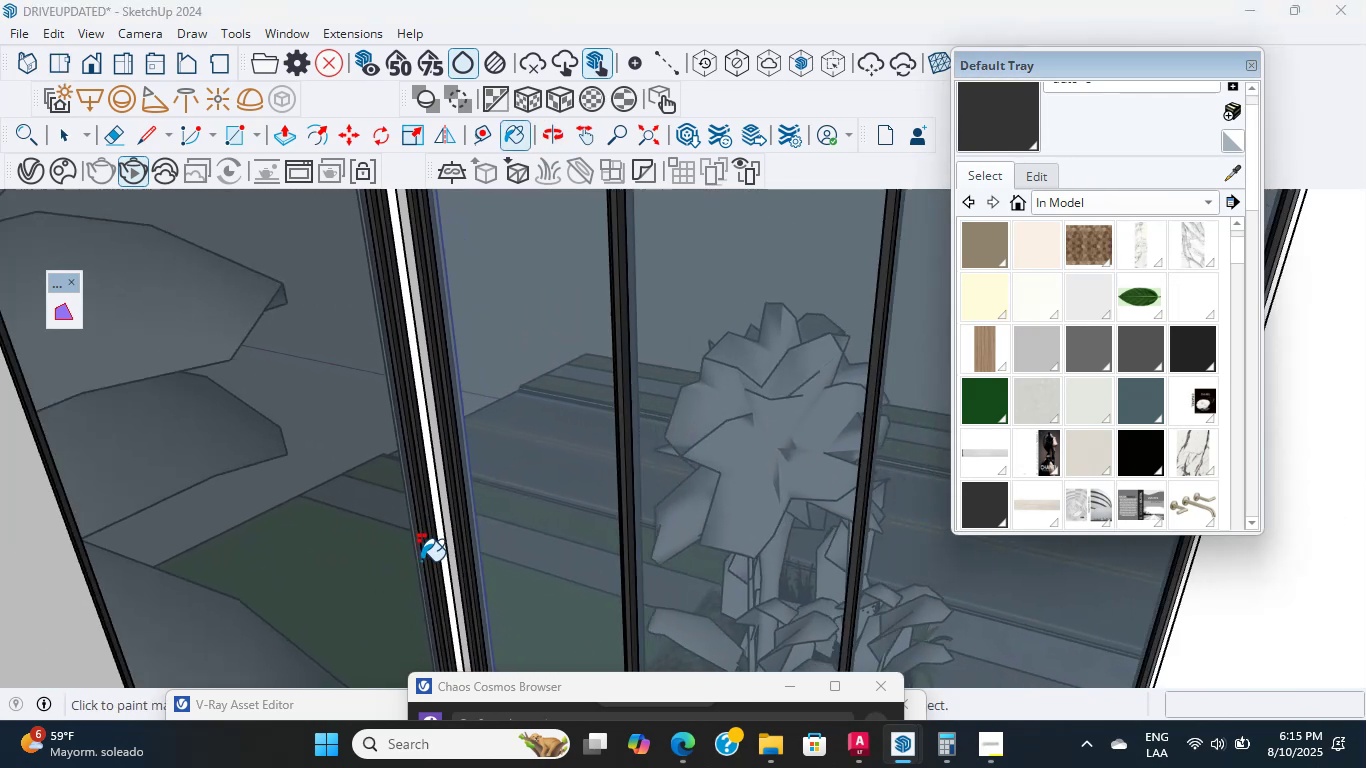 
hold_key(key=ShiftLeft, duration=0.56)
 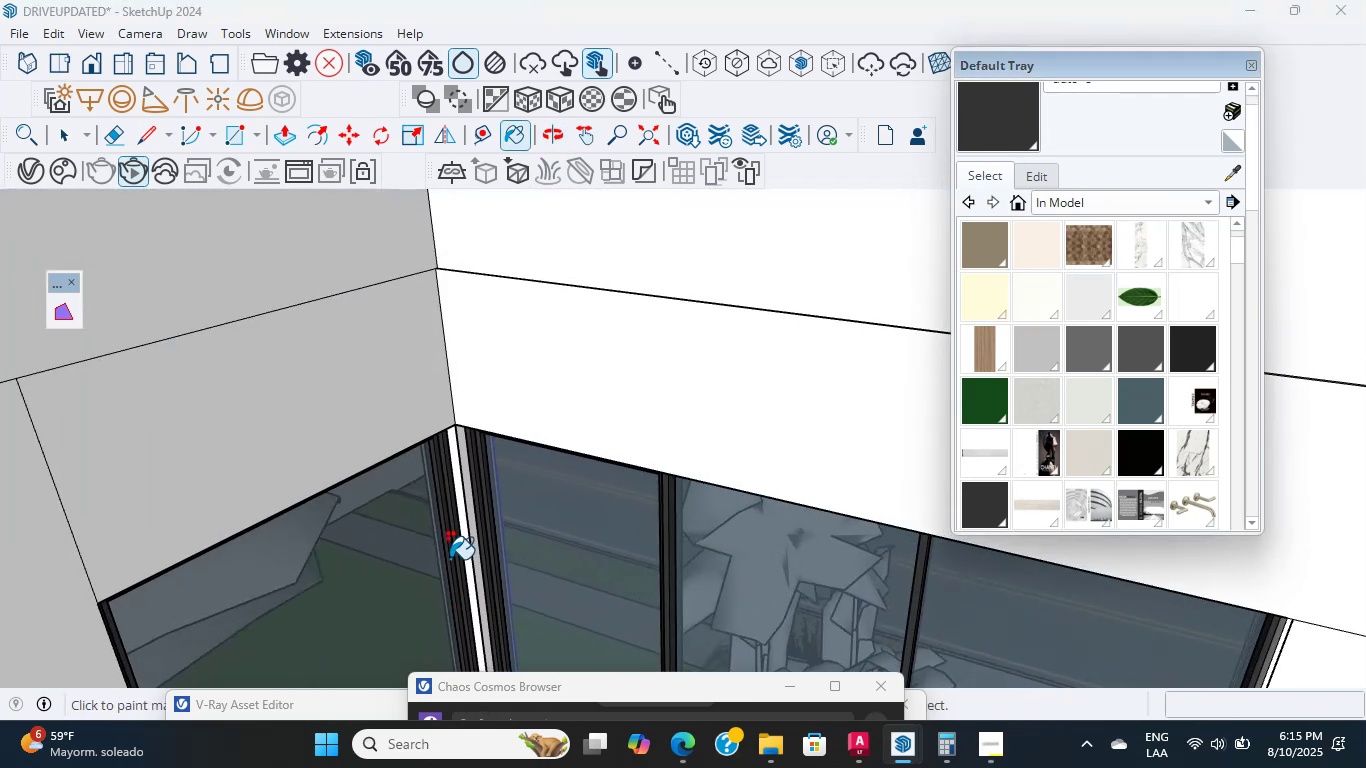 
scroll: coordinate [449, 522], scroll_direction: down, amount: 4.0
 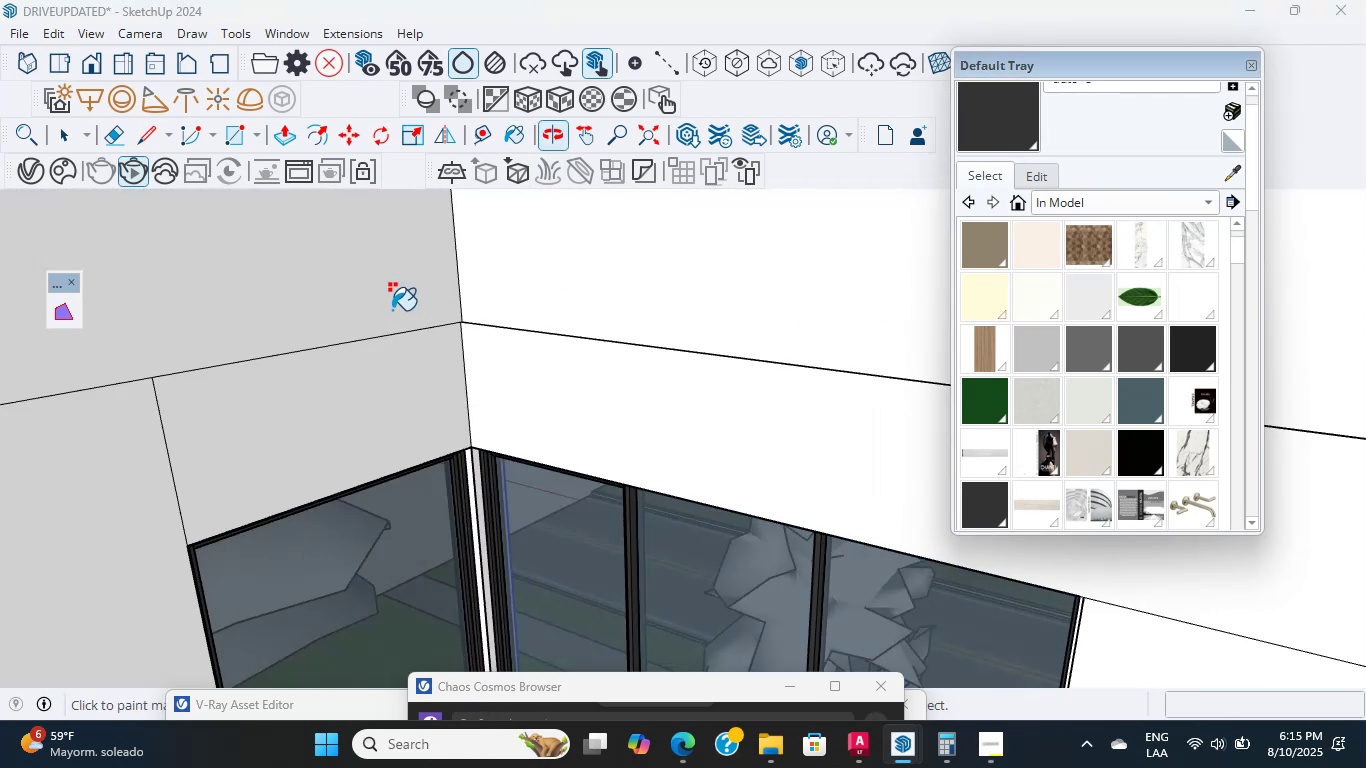 
key(Escape)
 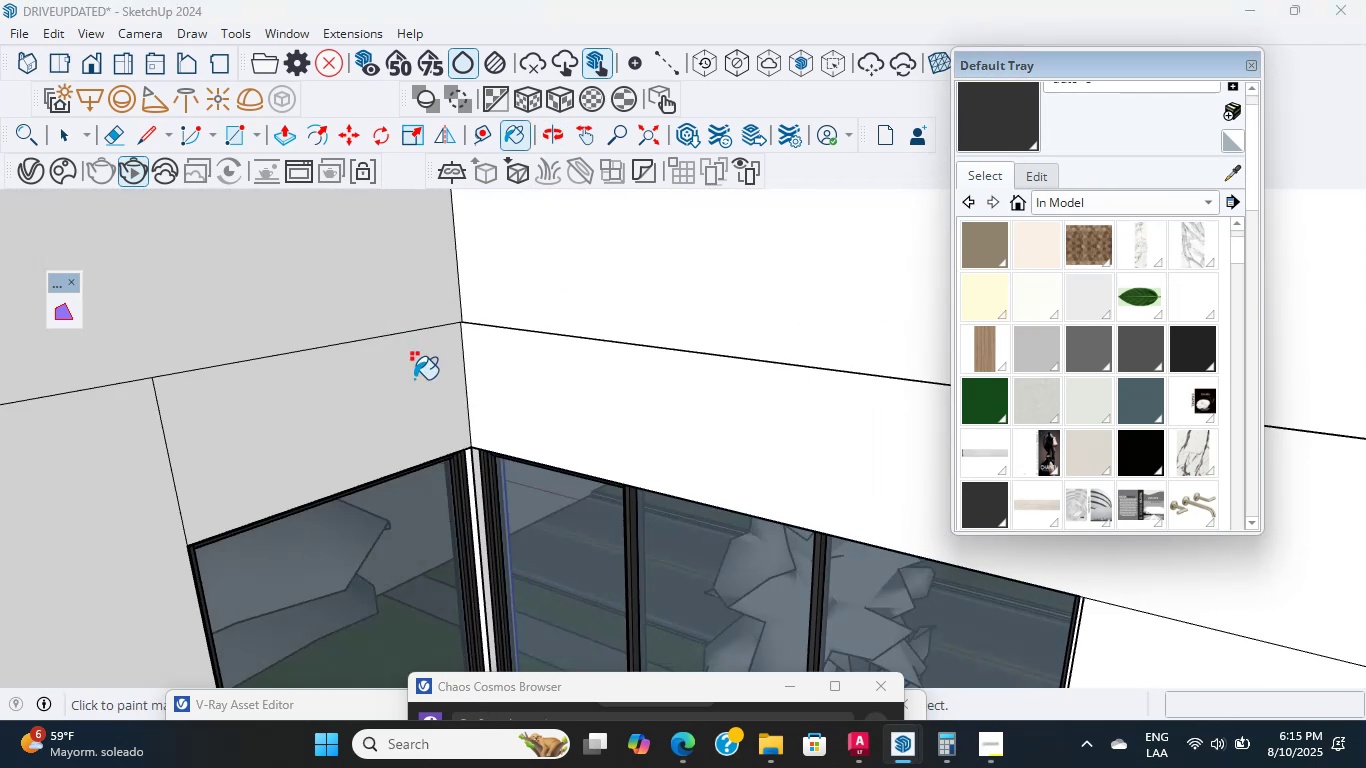 
right_click([414, 379])
 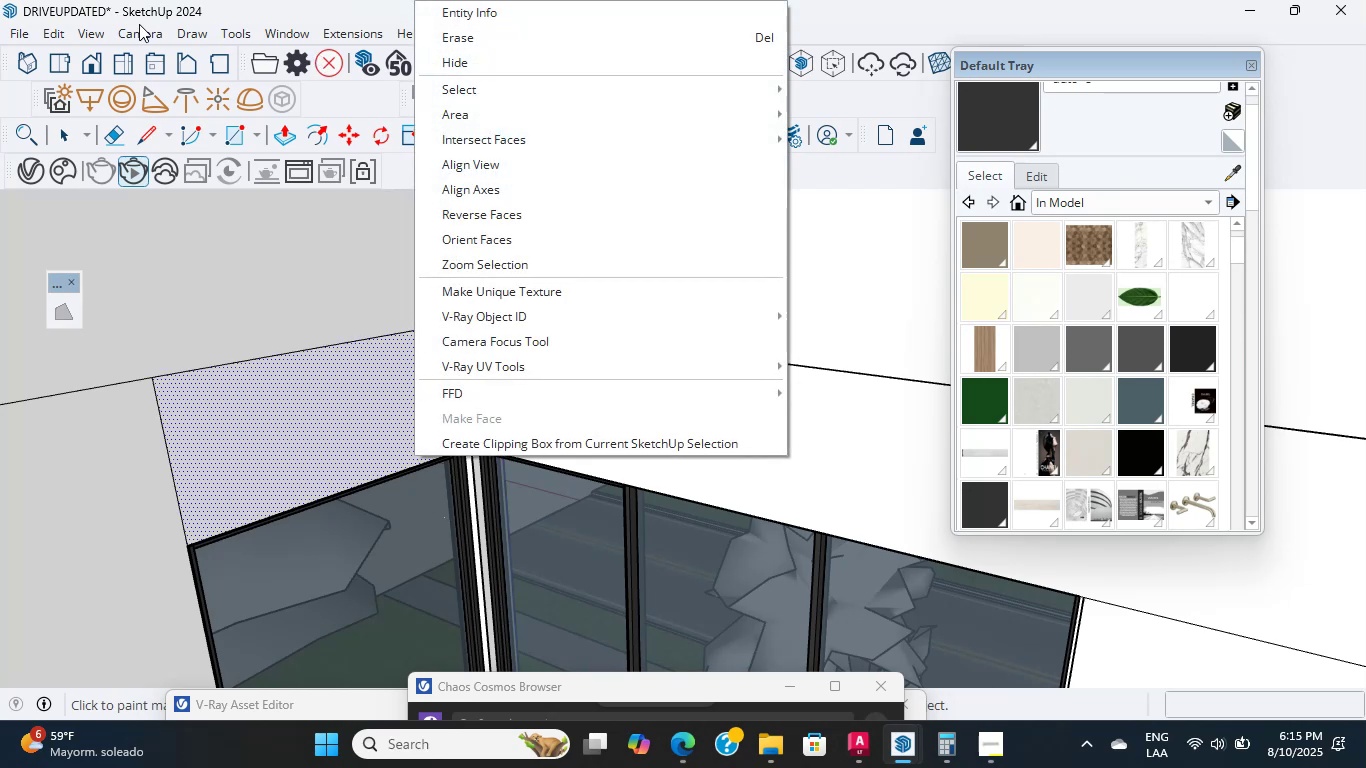 
double_click([52, 33])
 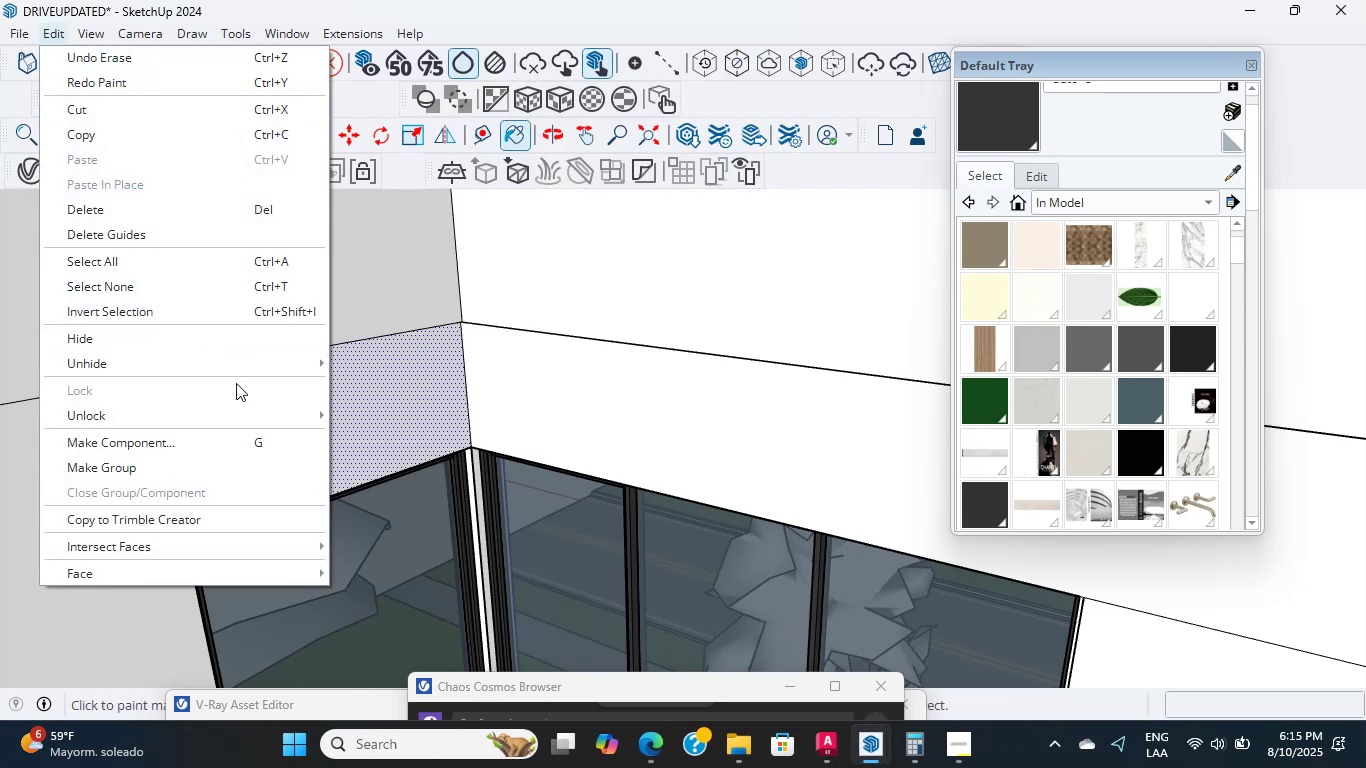 
left_click([230, 362])
 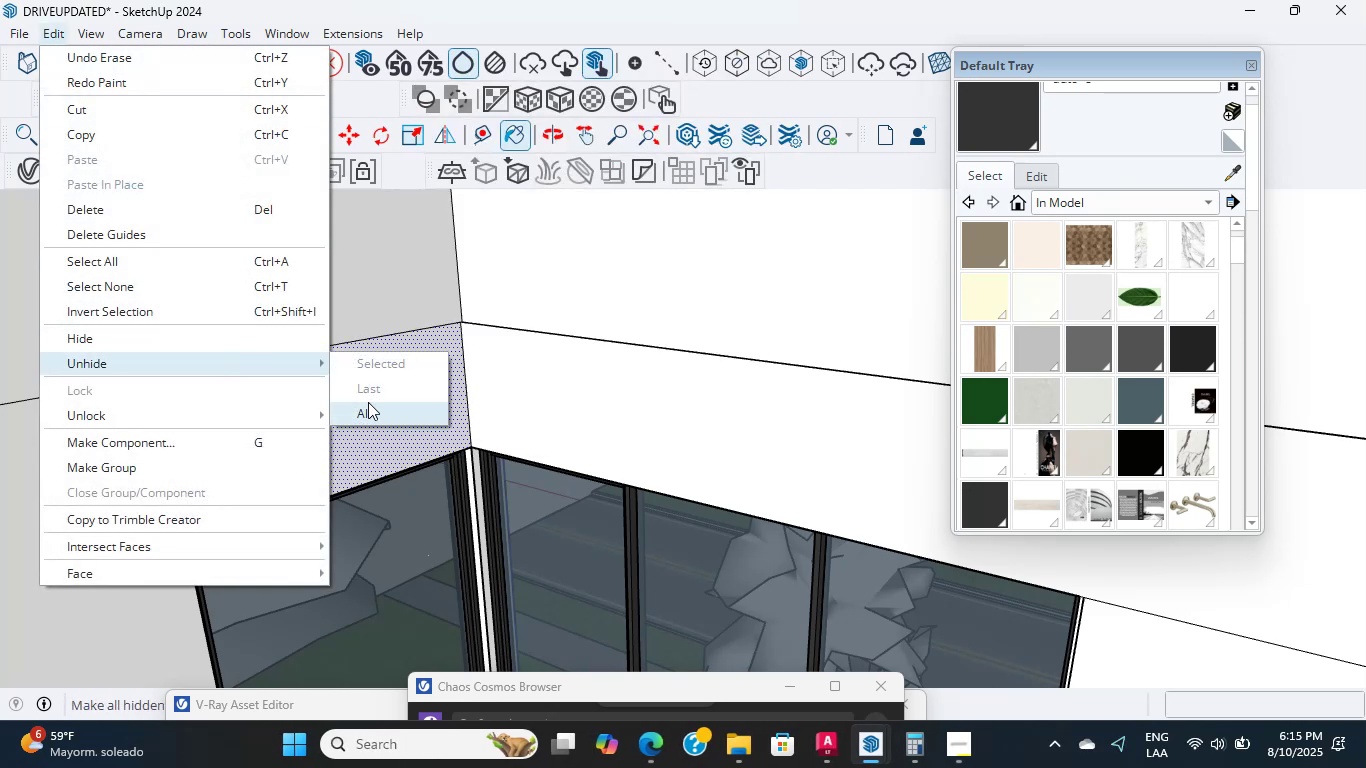 
left_click([381, 411])
 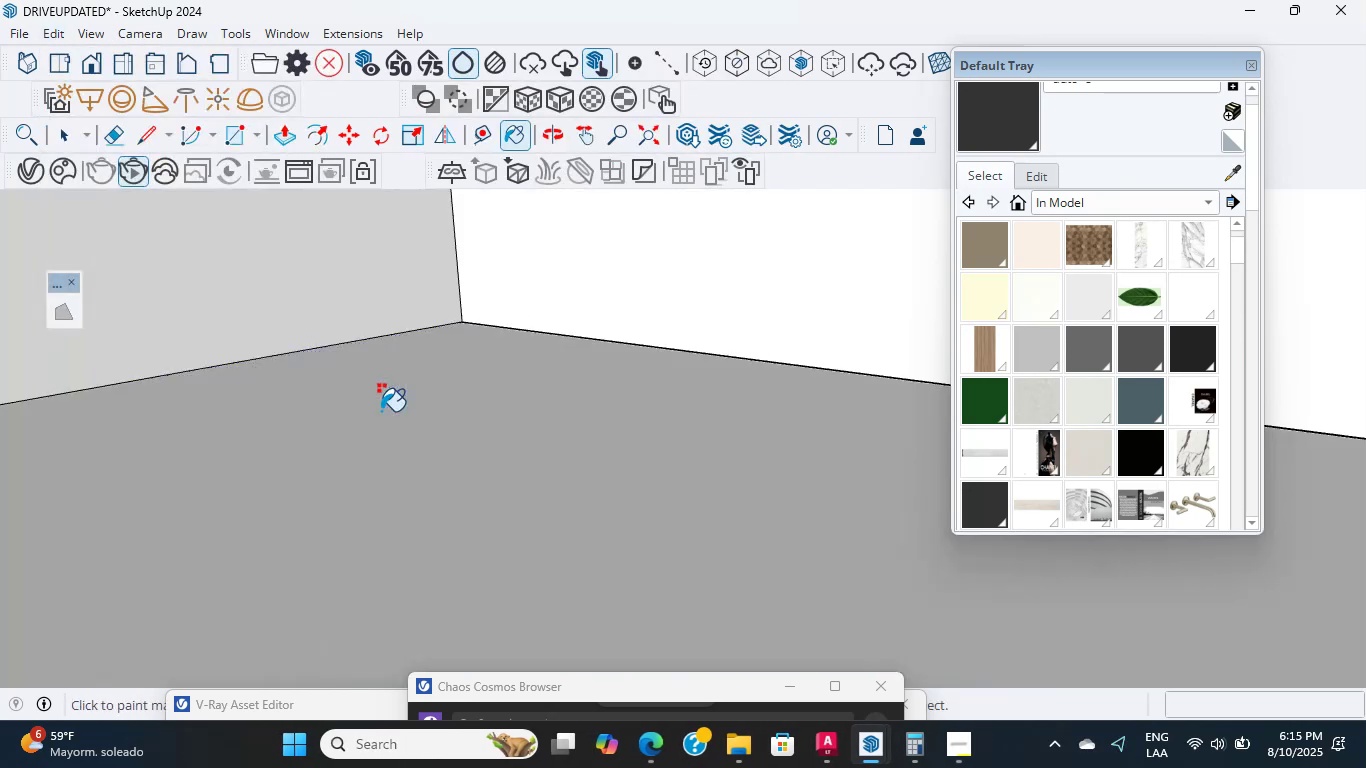 
scroll: coordinate [387, 427], scroll_direction: down, amount: 2.0
 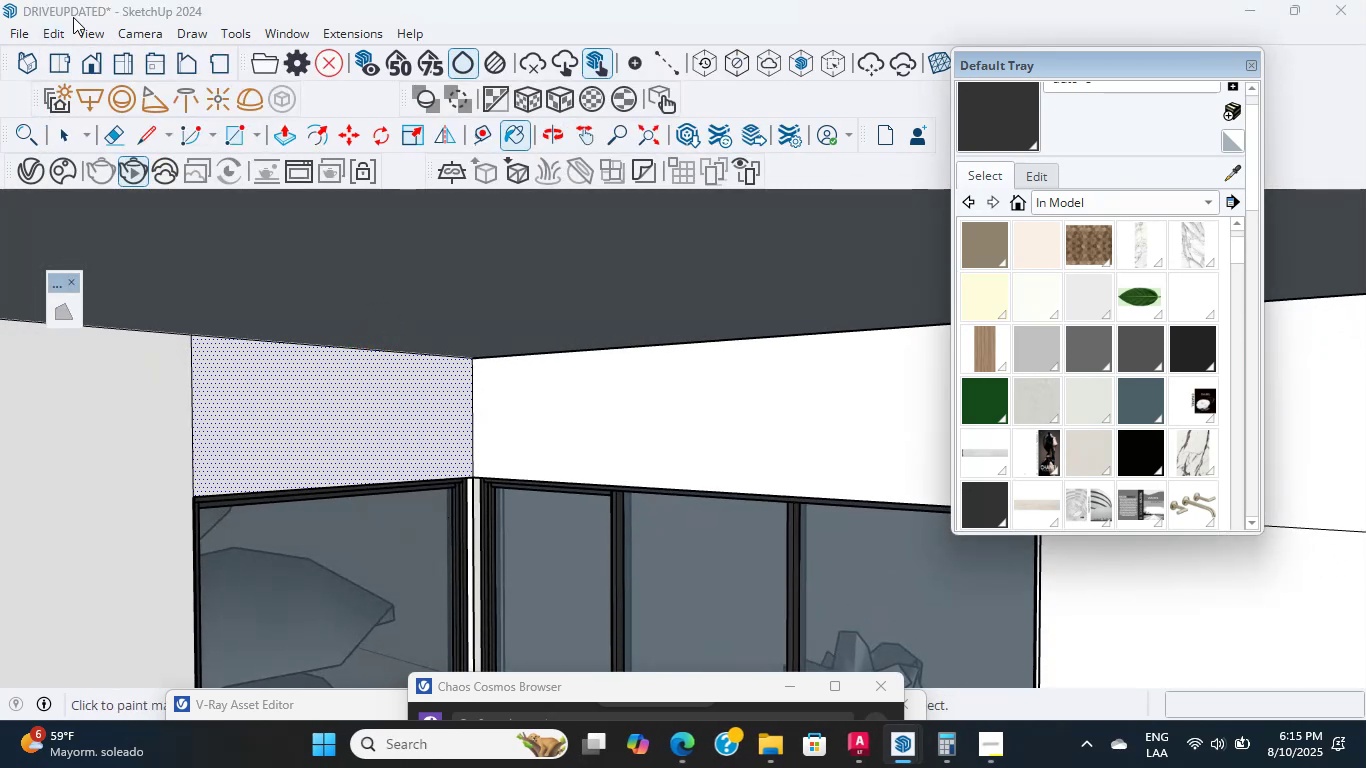 
left_click([41, 127])
 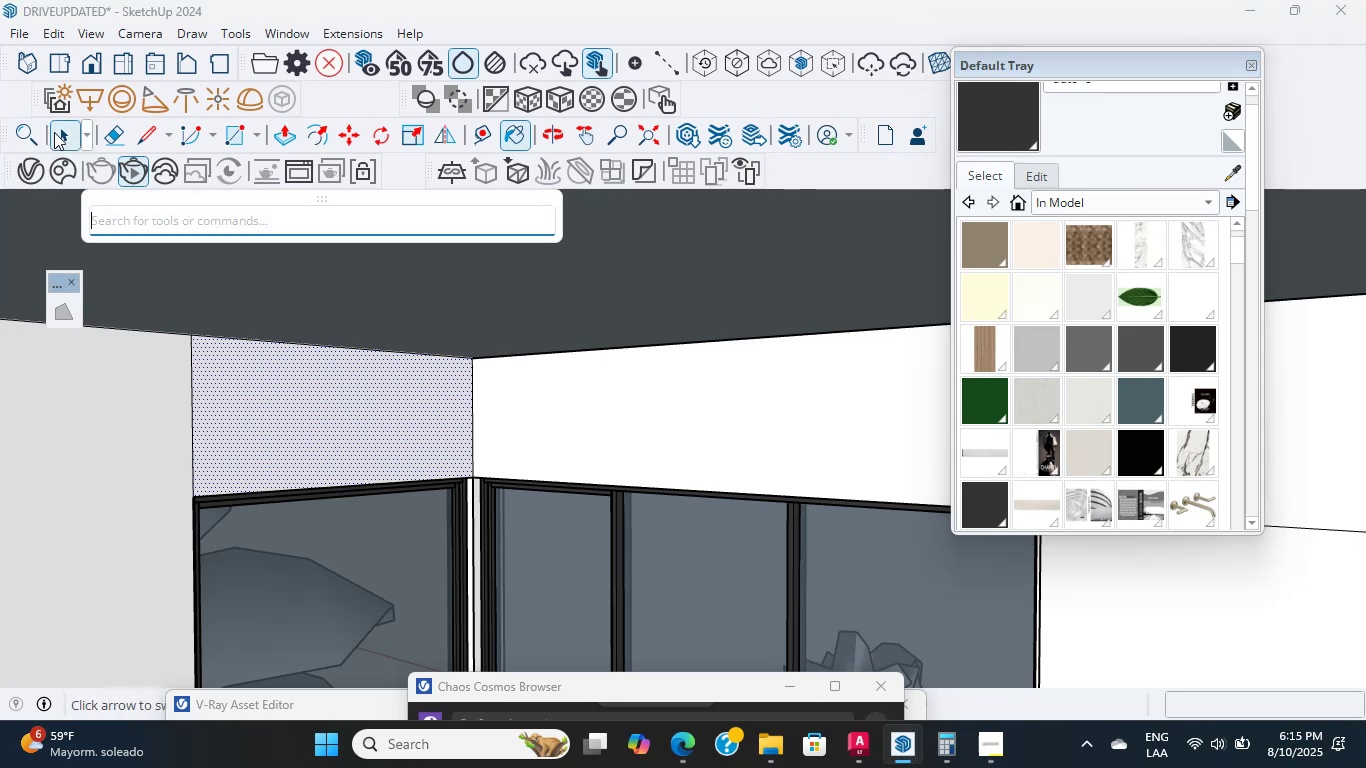 
left_click([63, 137])
 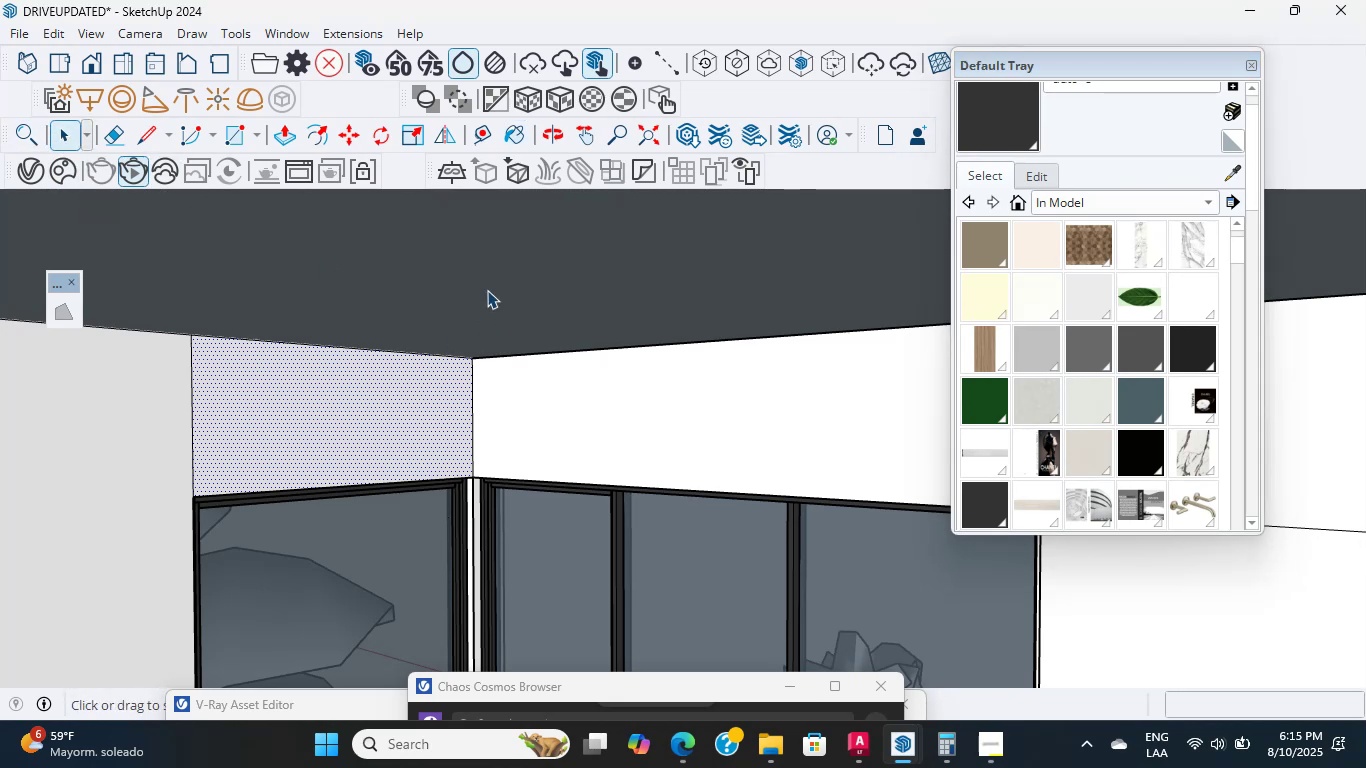 
triple_click([484, 288])
 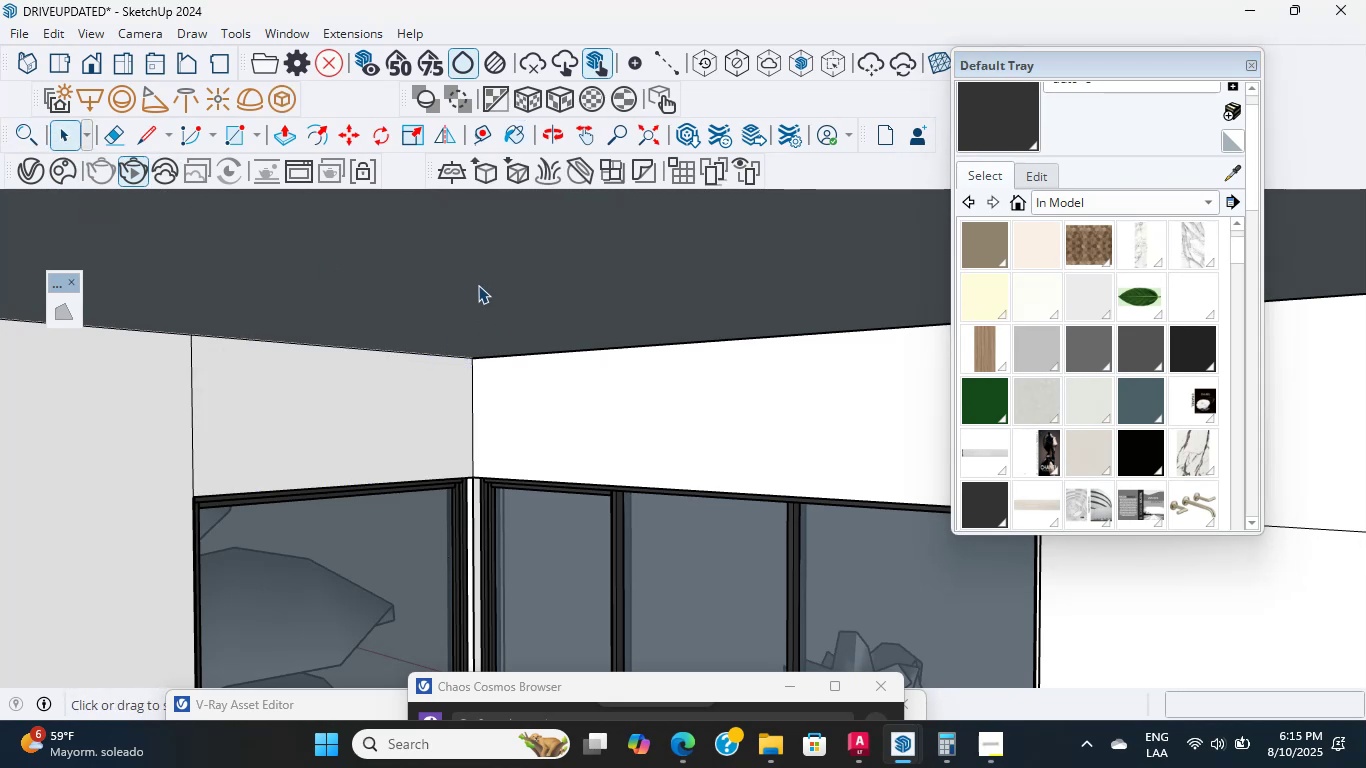 
double_click([477, 283])
 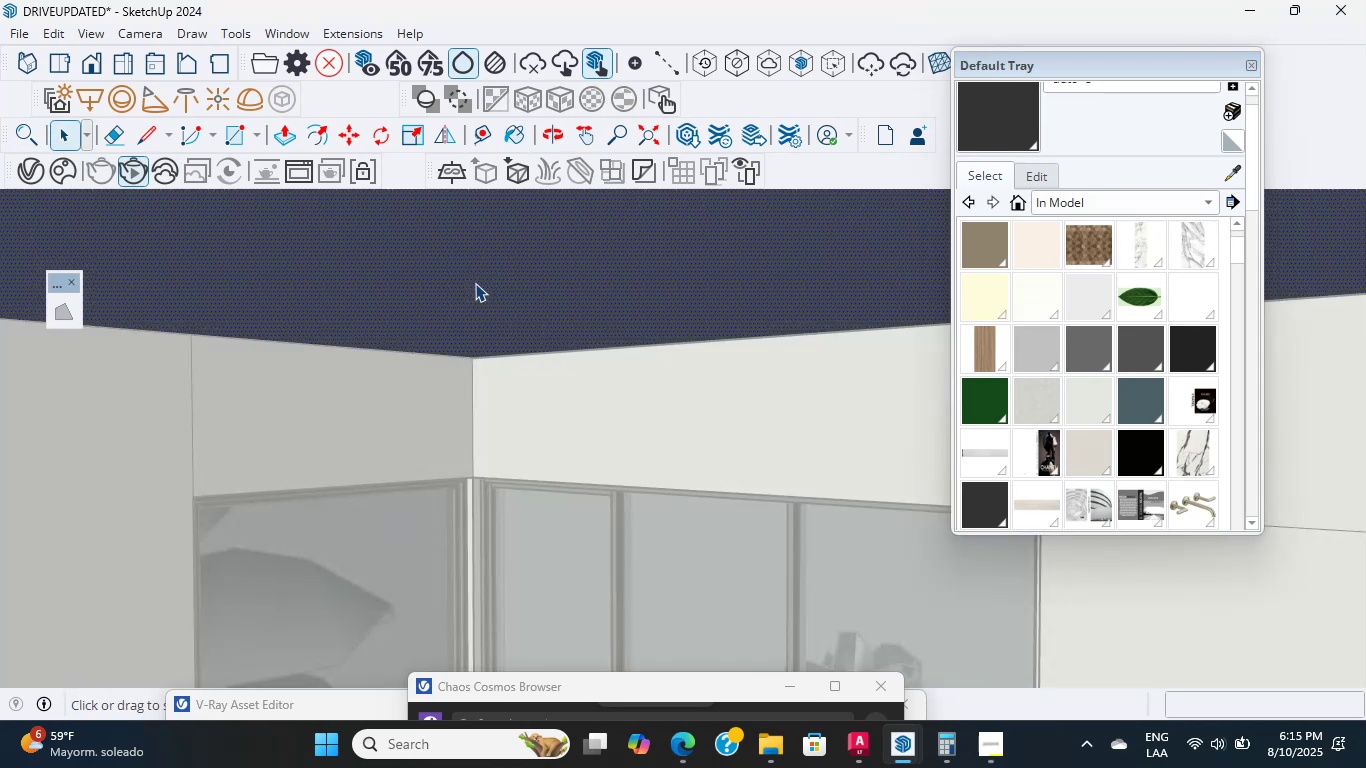 
double_click([475, 283])
 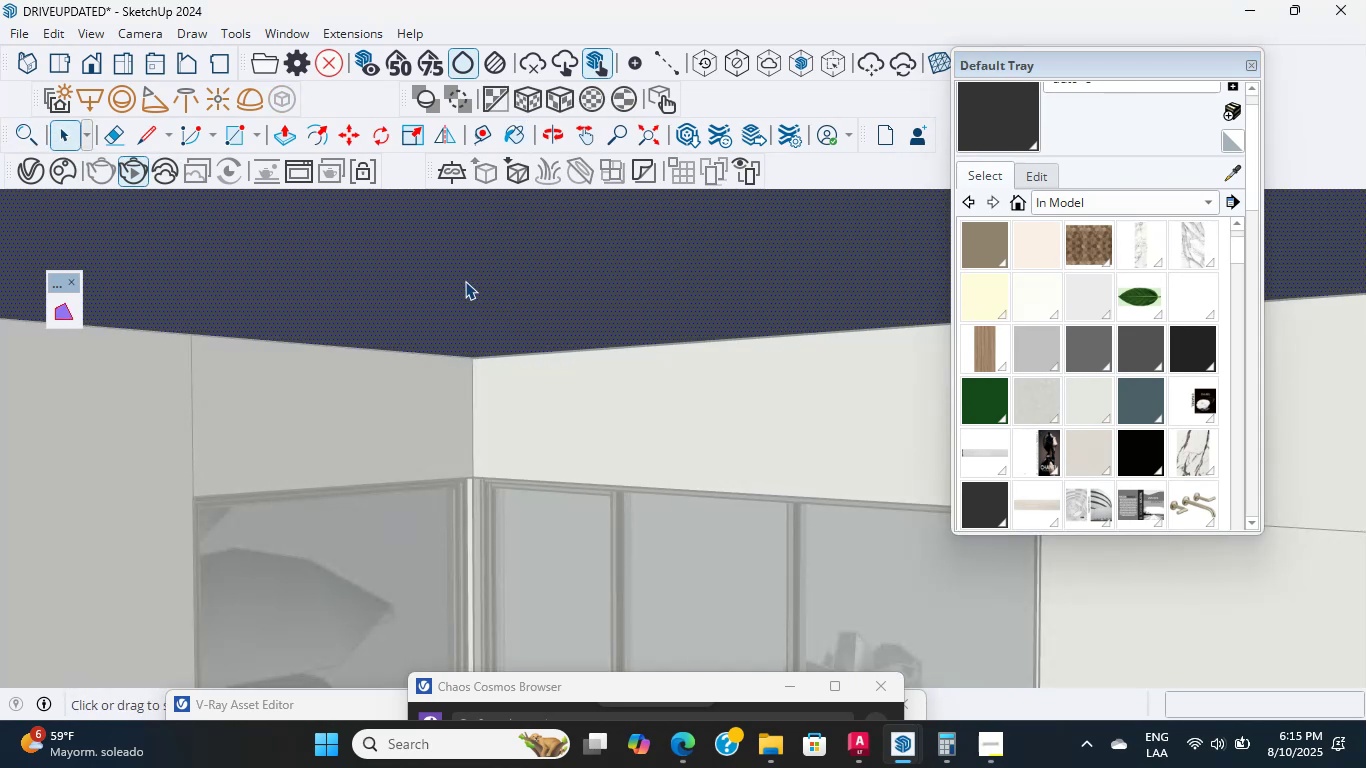 
key(P)
 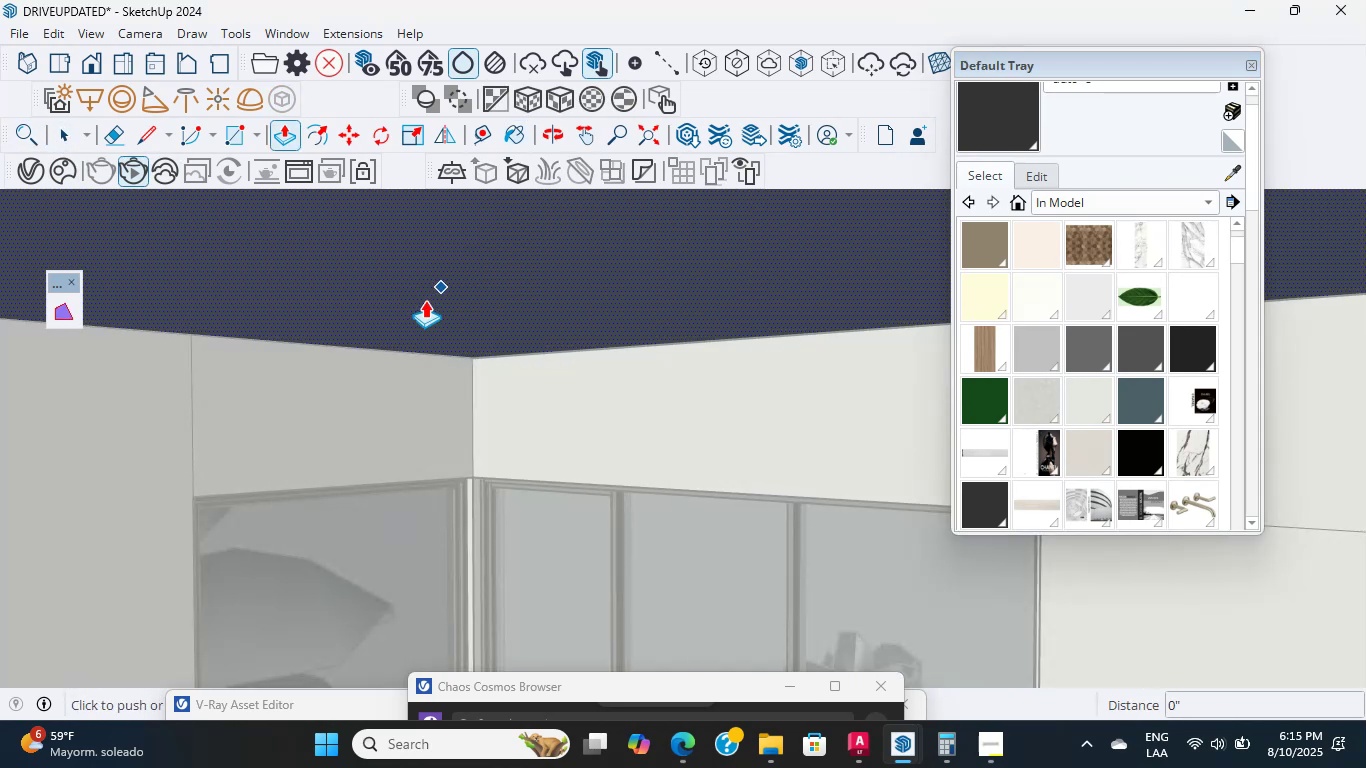 
left_click([424, 301])
 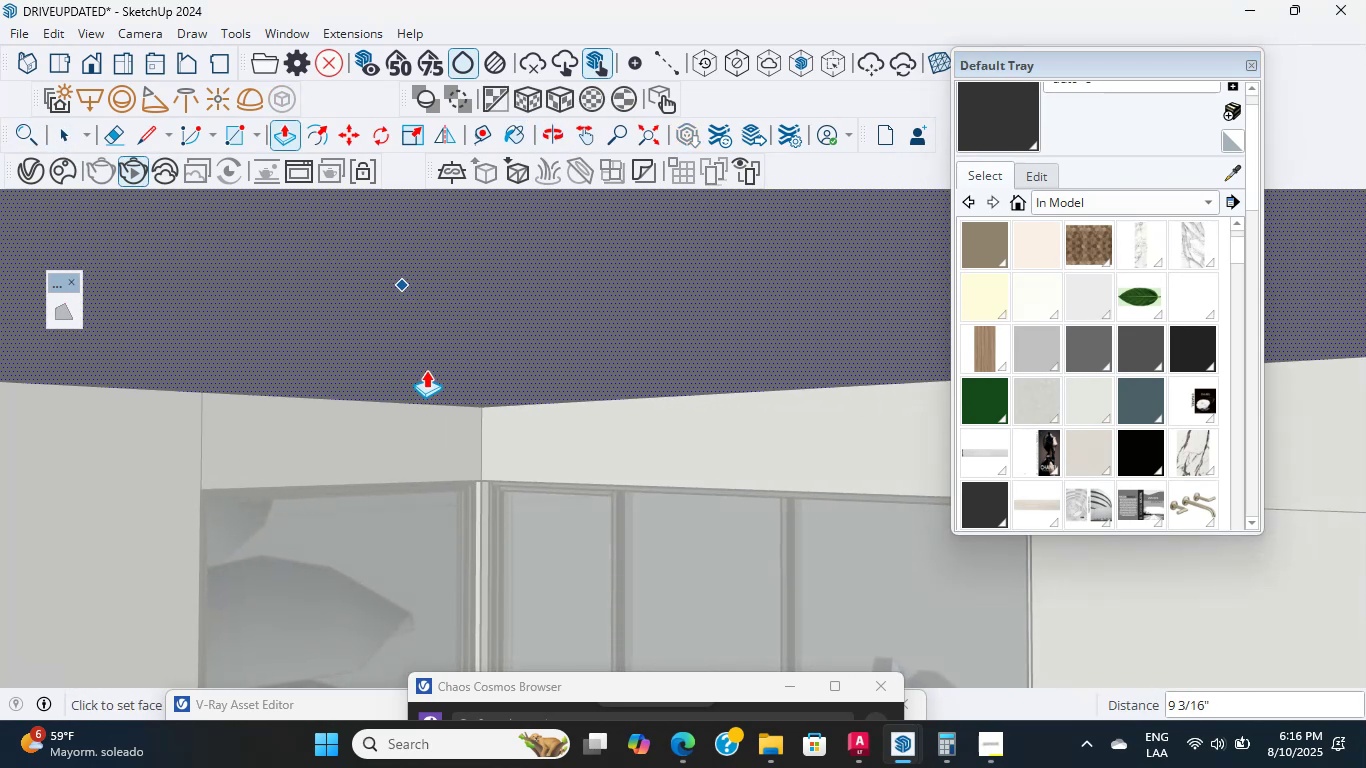 
key(Numpad9)
 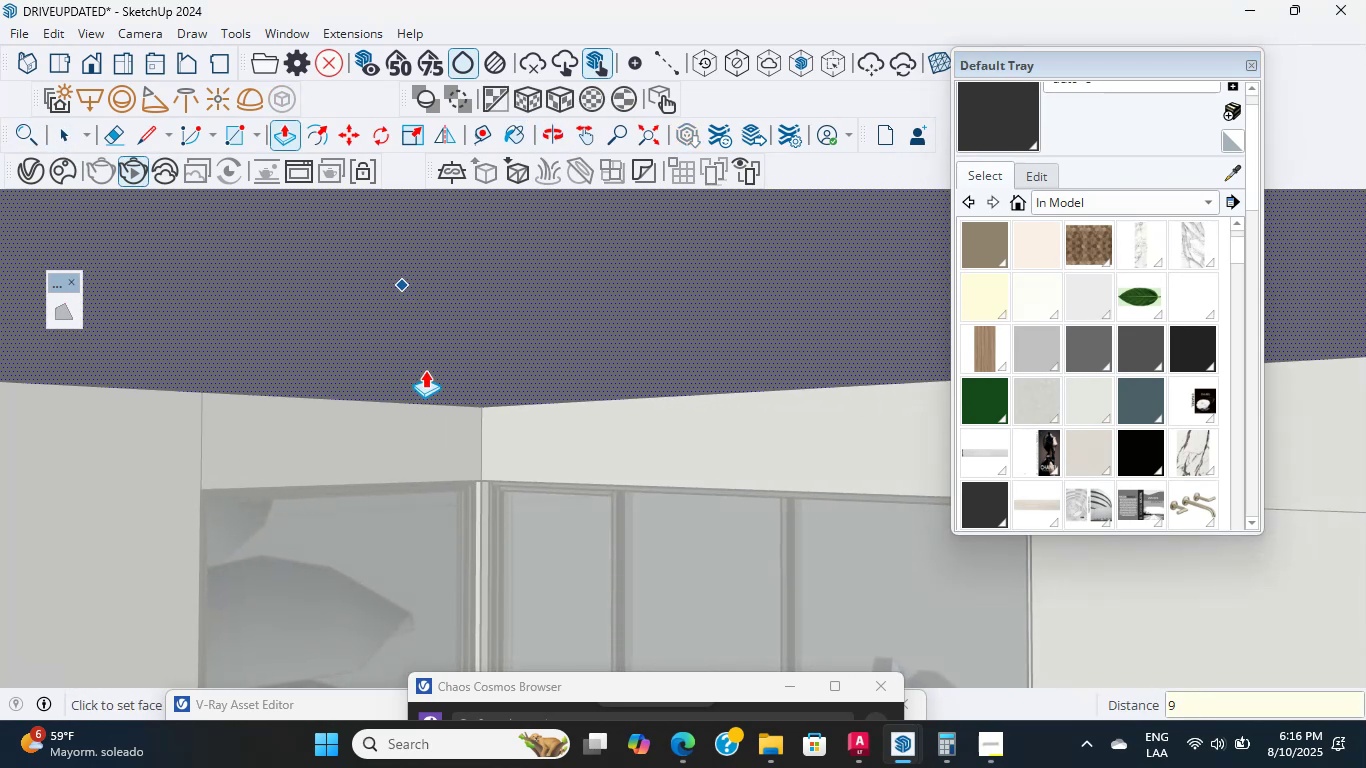 
key(NumpadEnter)
 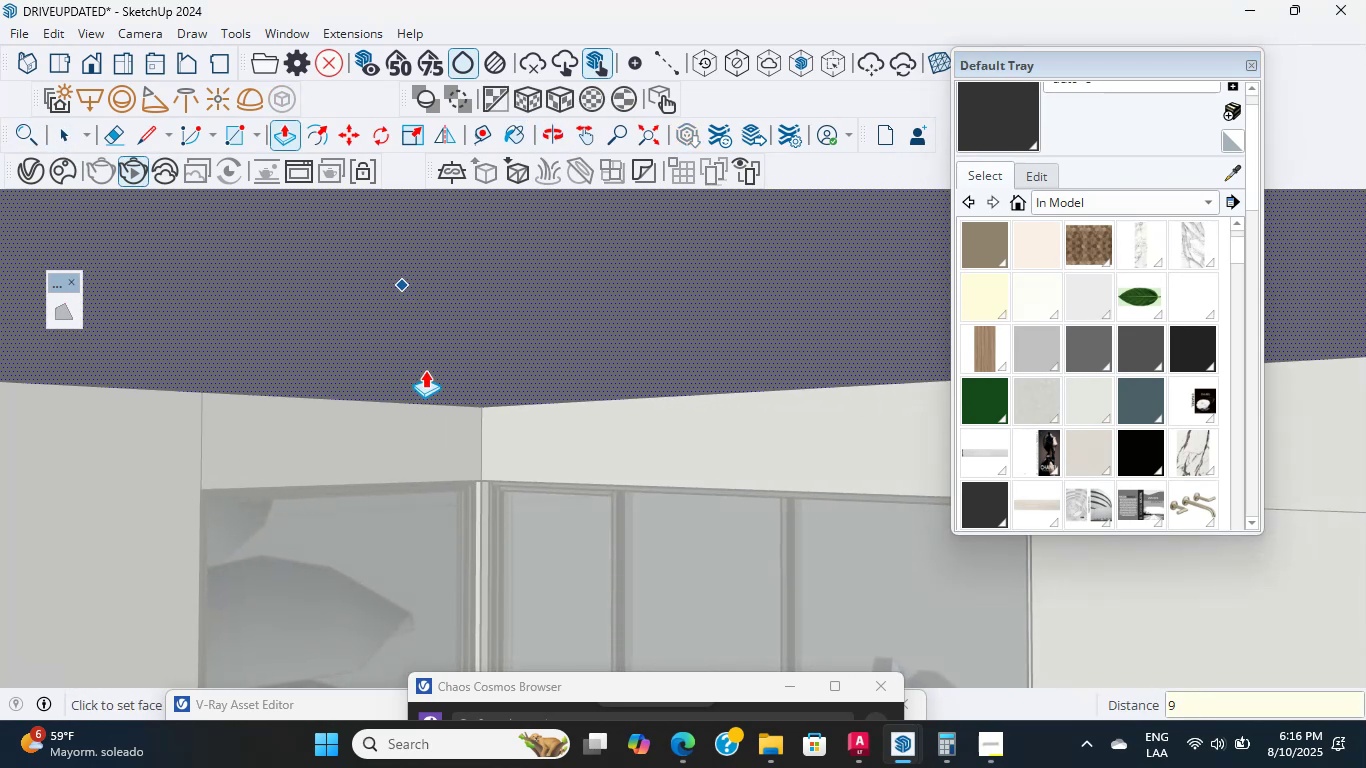 
scroll: coordinate [363, 374], scroll_direction: down, amount: 4.0
 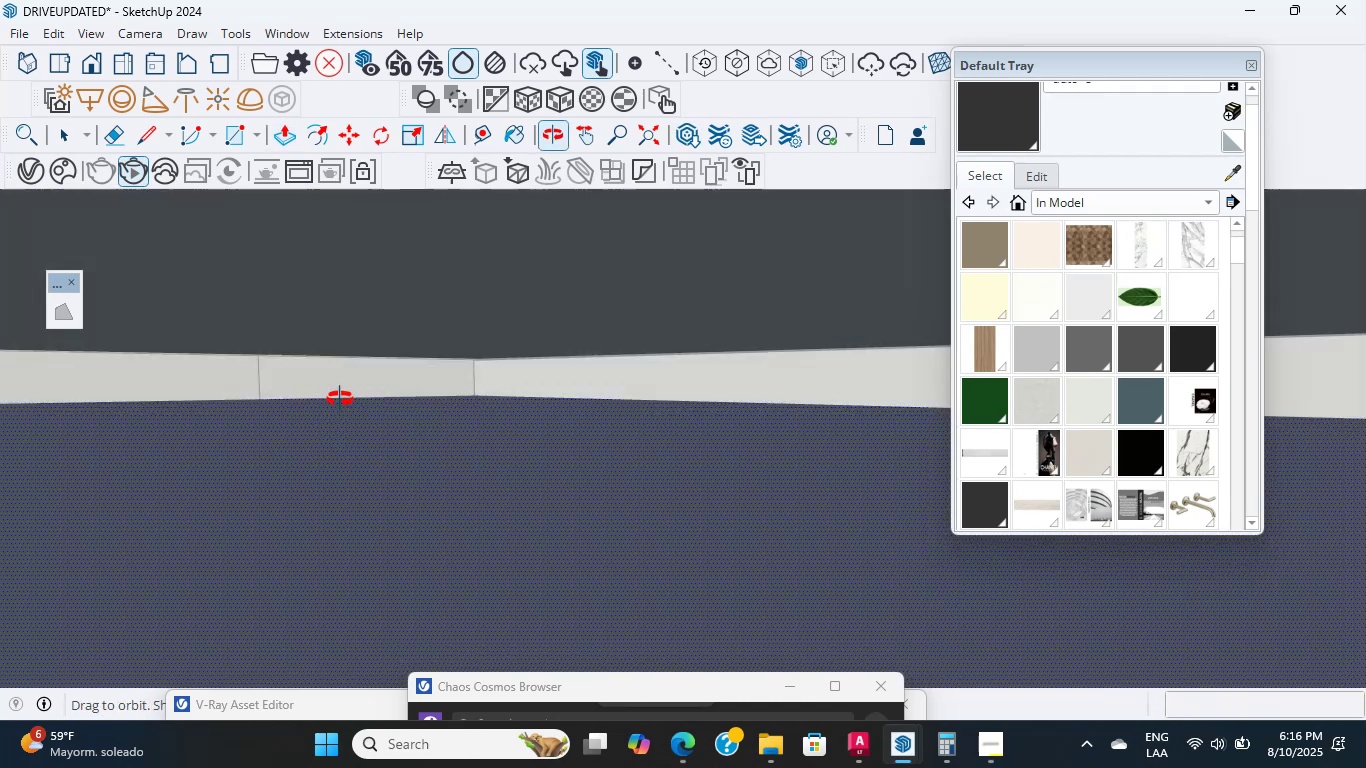 
scroll: coordinate [440, 372], scroll_direction: up, amount: 19.0
 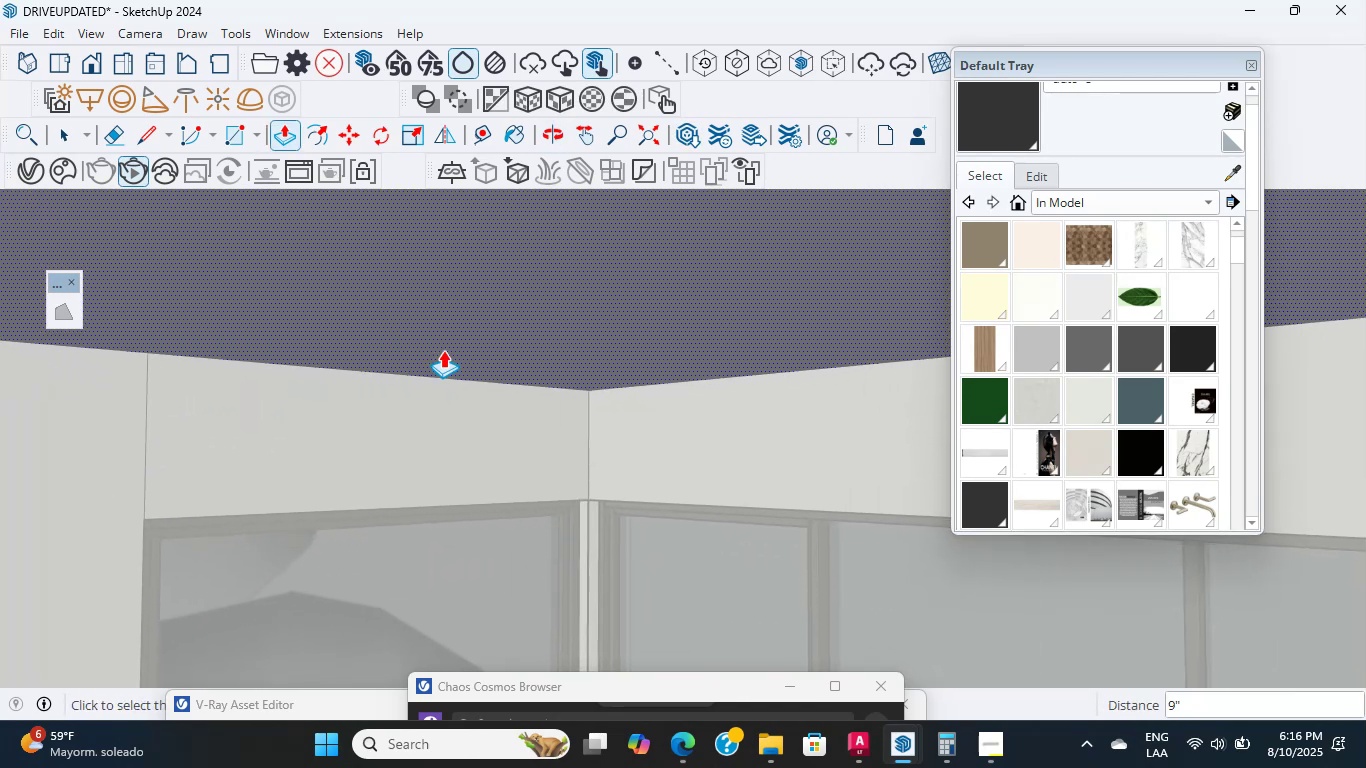 
key(CapsLock)
 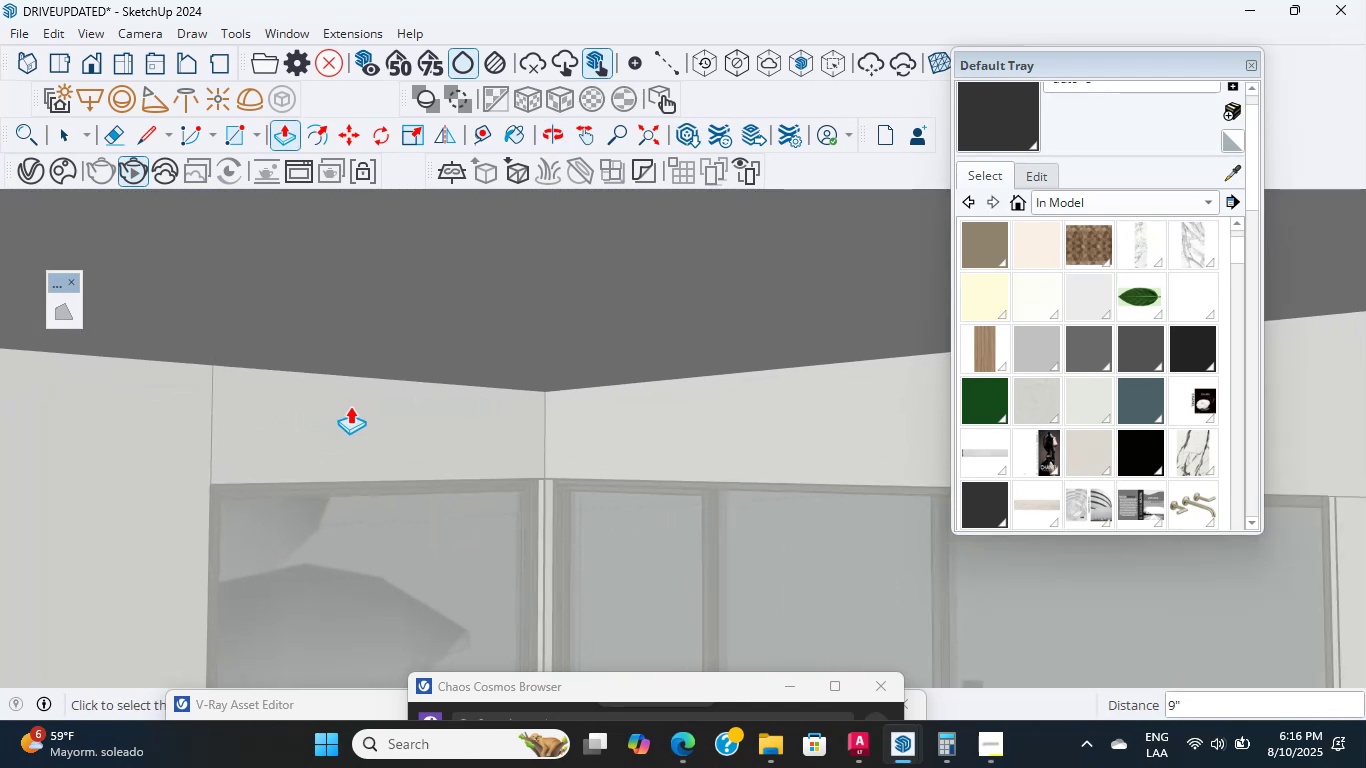 
hold_key(key=ShiftLeft, duration=0.94)
 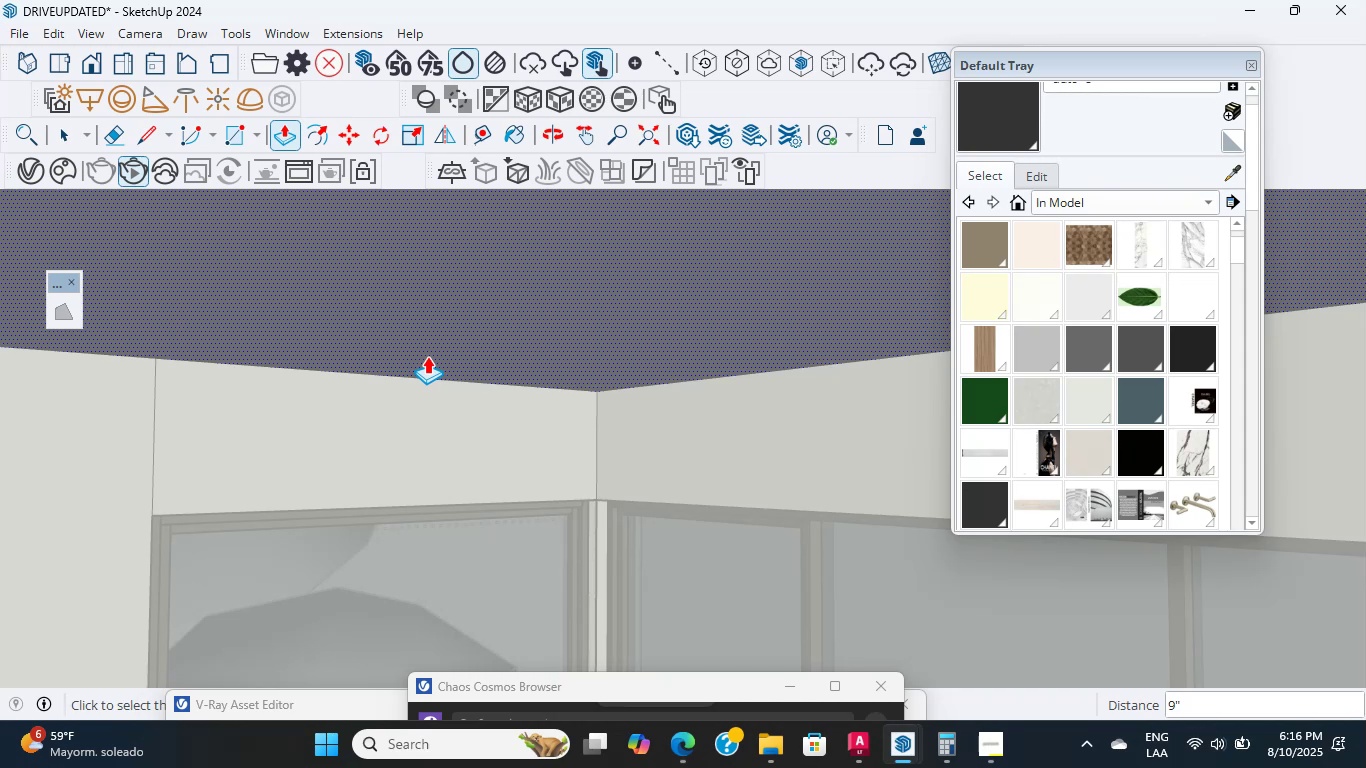 
wait(29.66)
 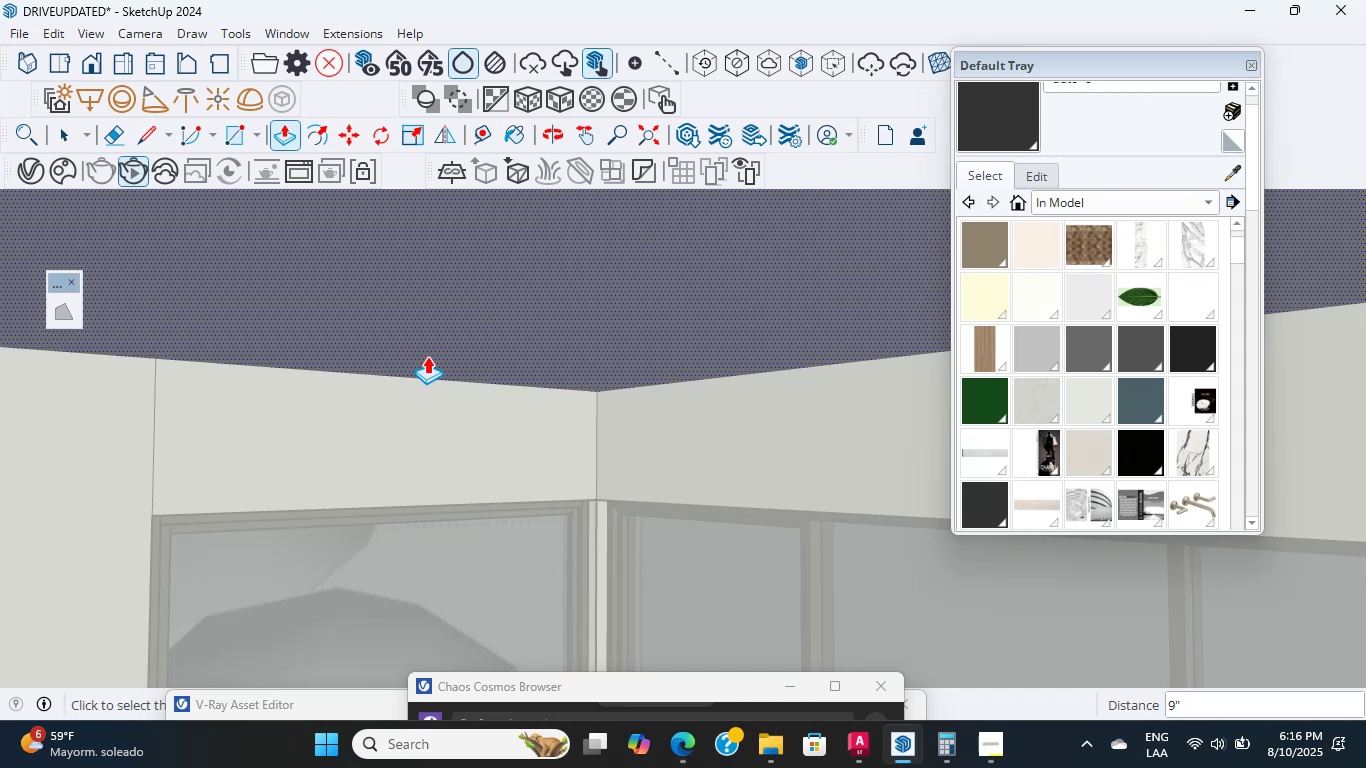 
scroll: coordinate [319, 480], scroll_direction: up, amount: 7.0
 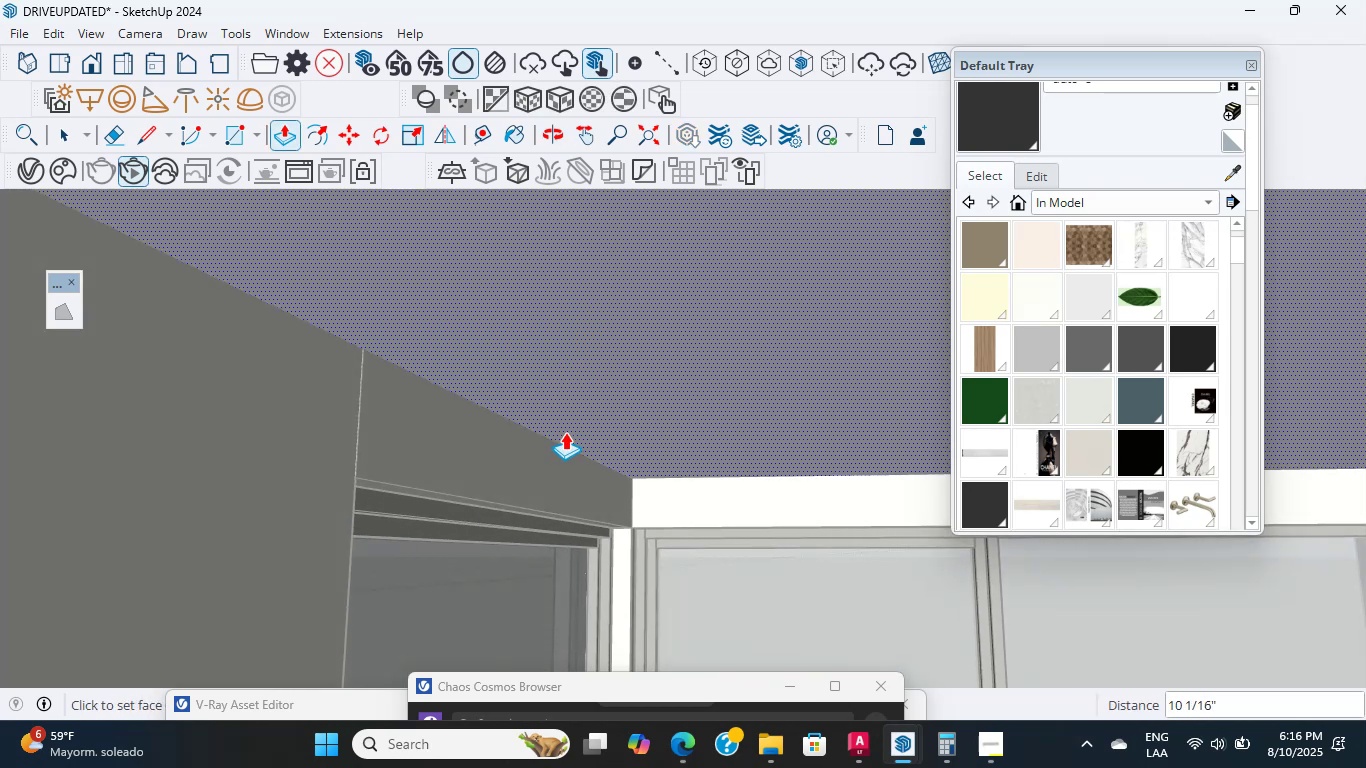 
left_click([549, 464])
 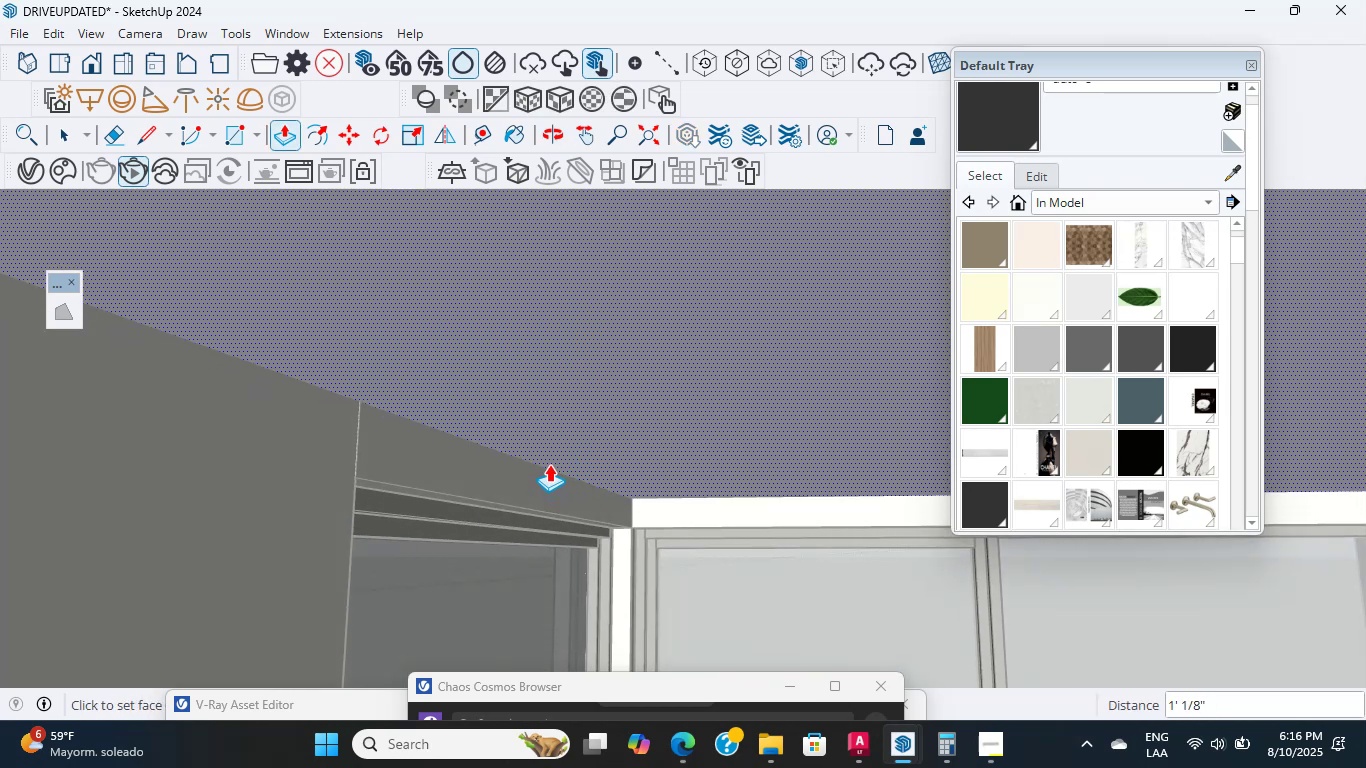 
scroll: coordinate [539, 399], scroll_direction: down, amount: 1.0
 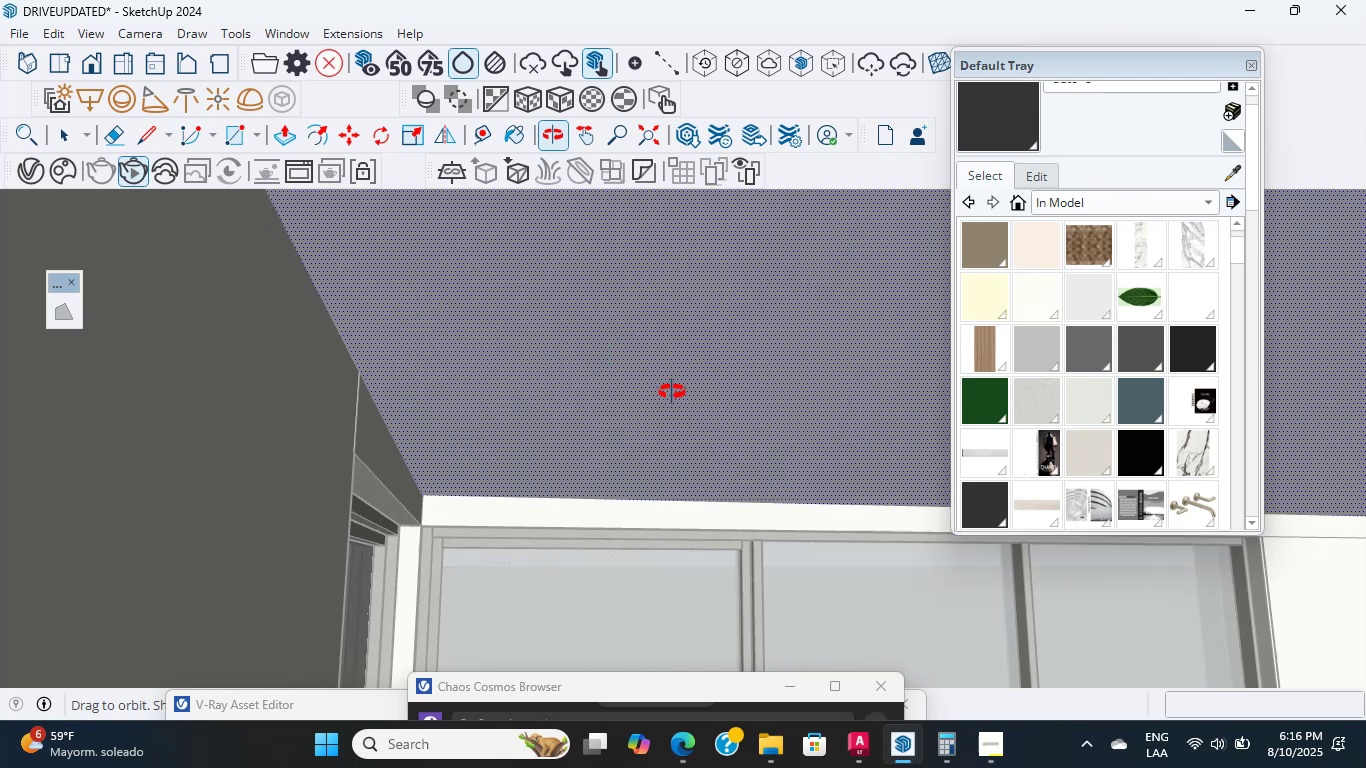 
scroll: coordinate [462, 481], scroll_direction: up, amount: 12.0
 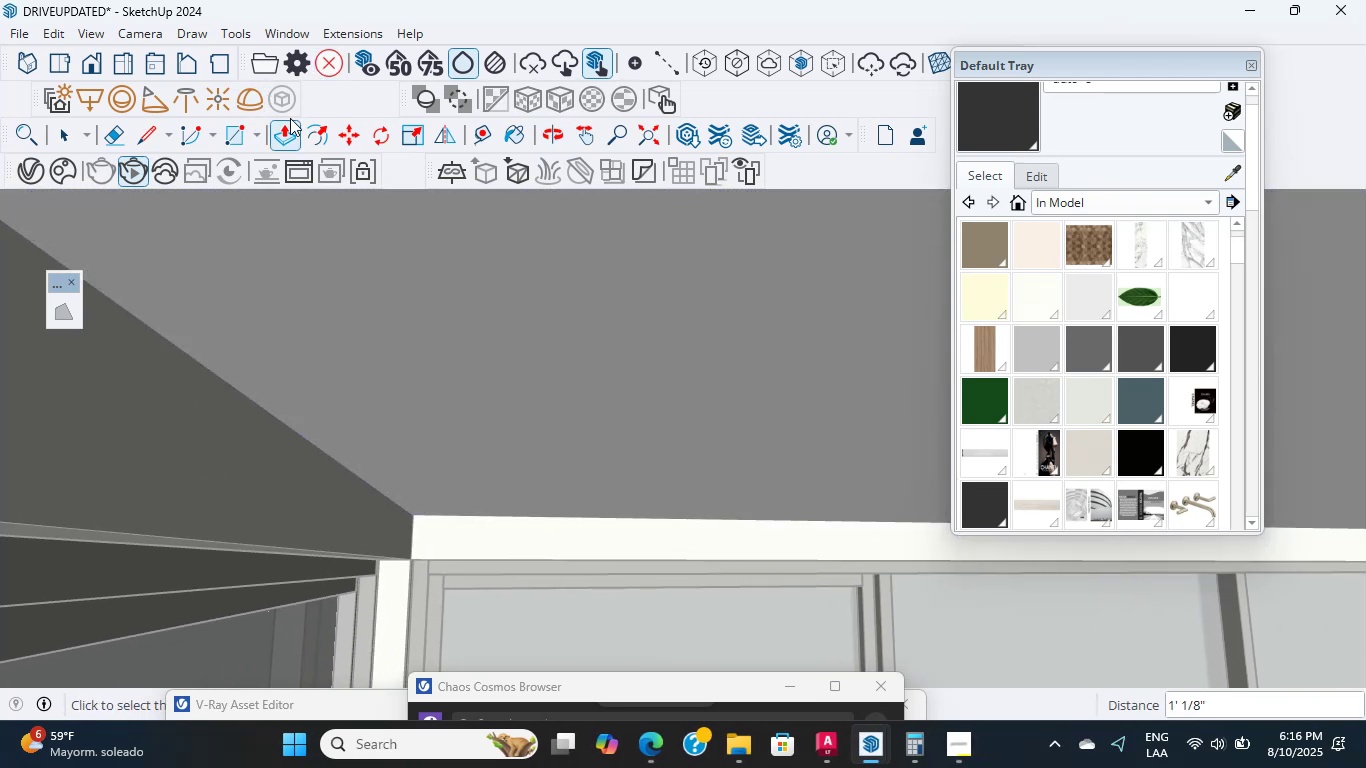 
left_click([326, 142])
 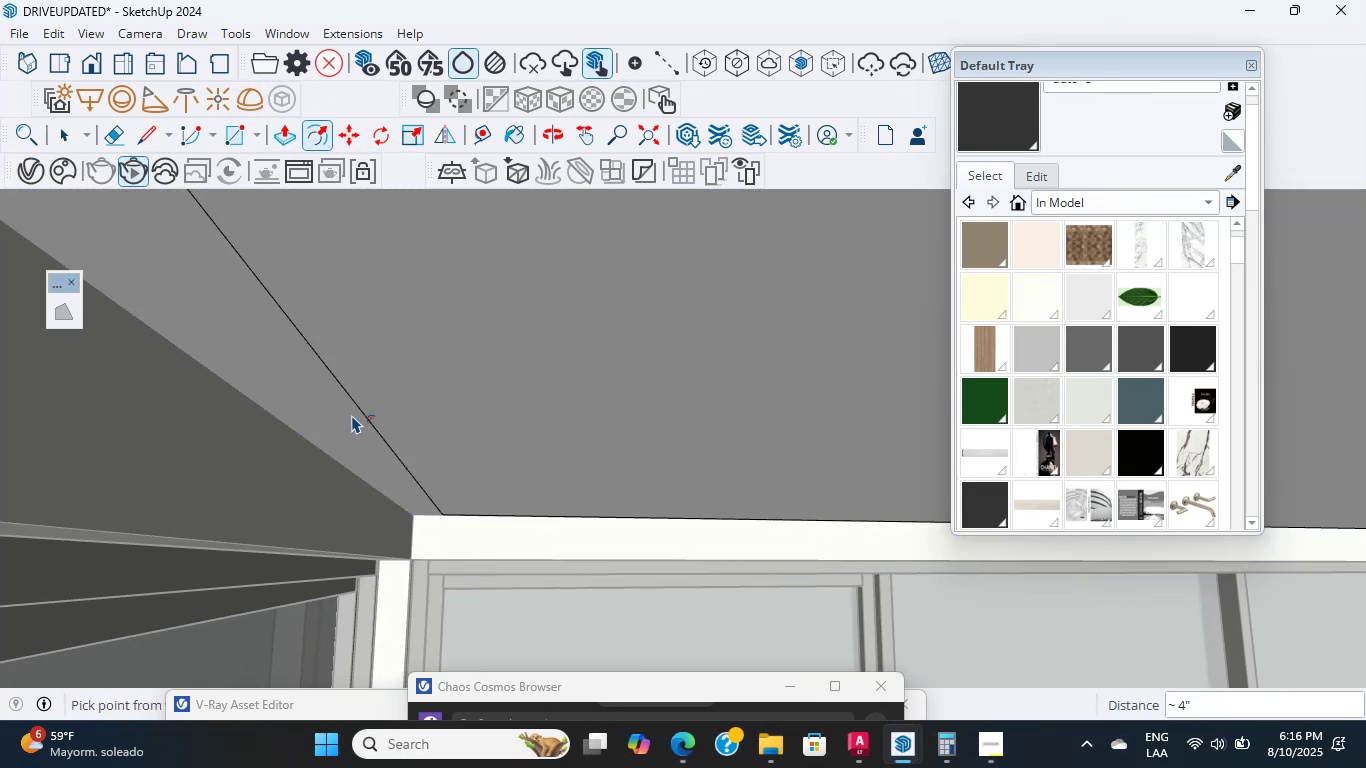 
key(Control+Z)
 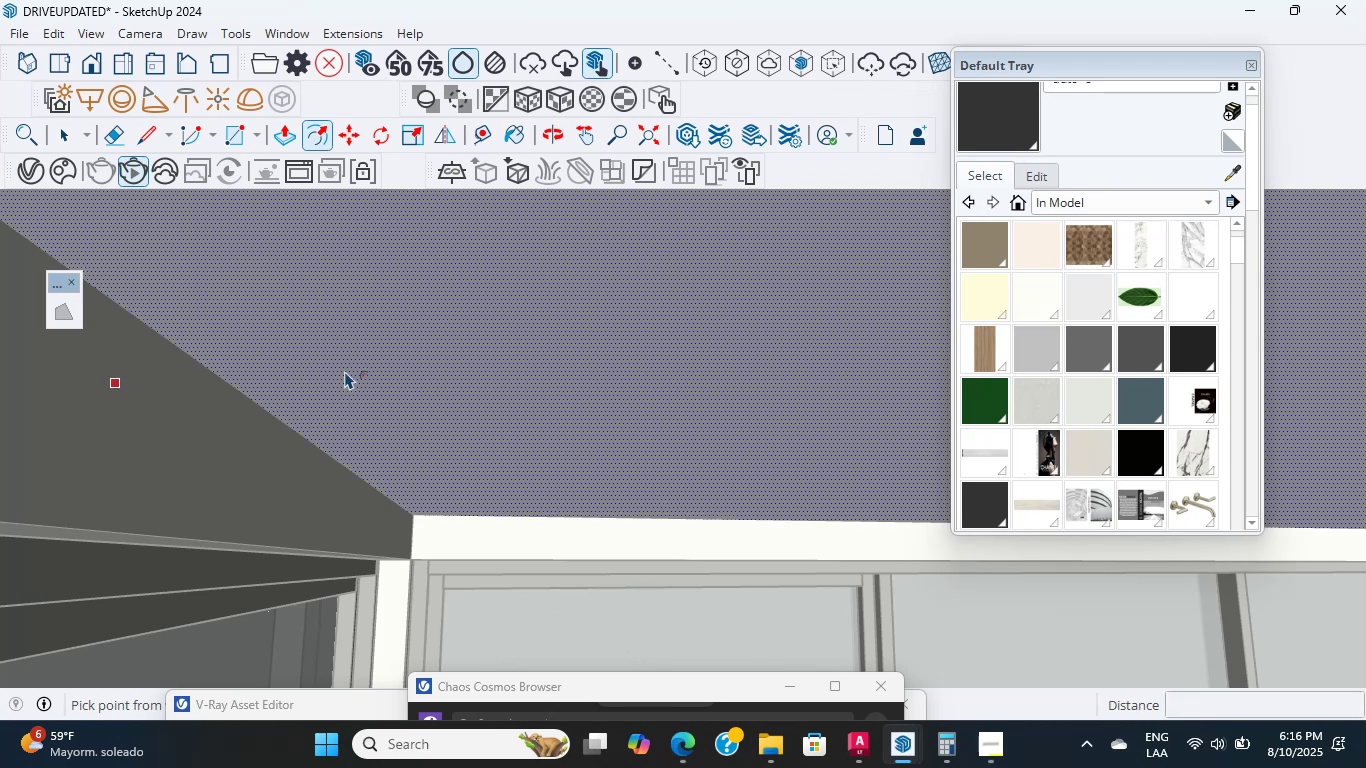 
left_click([326, 344])
 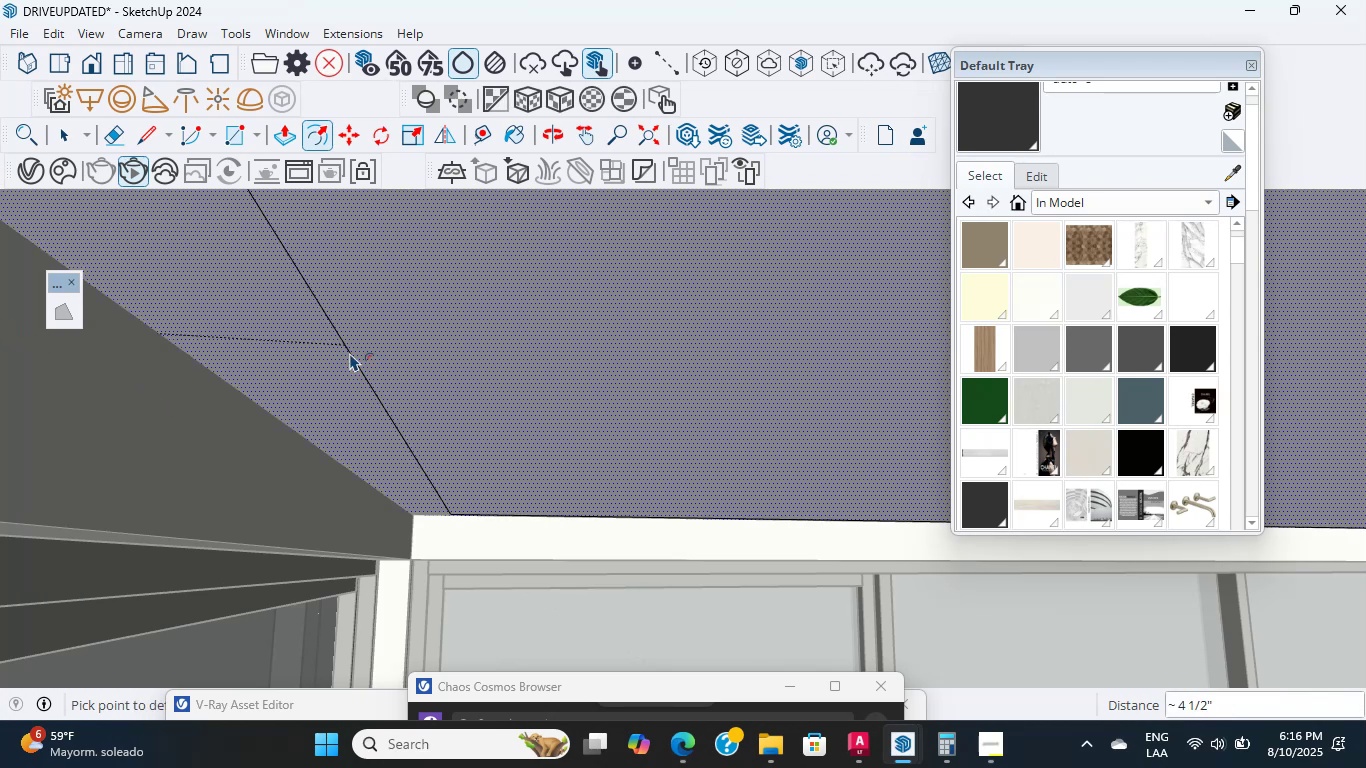 
key(Numpad6)
 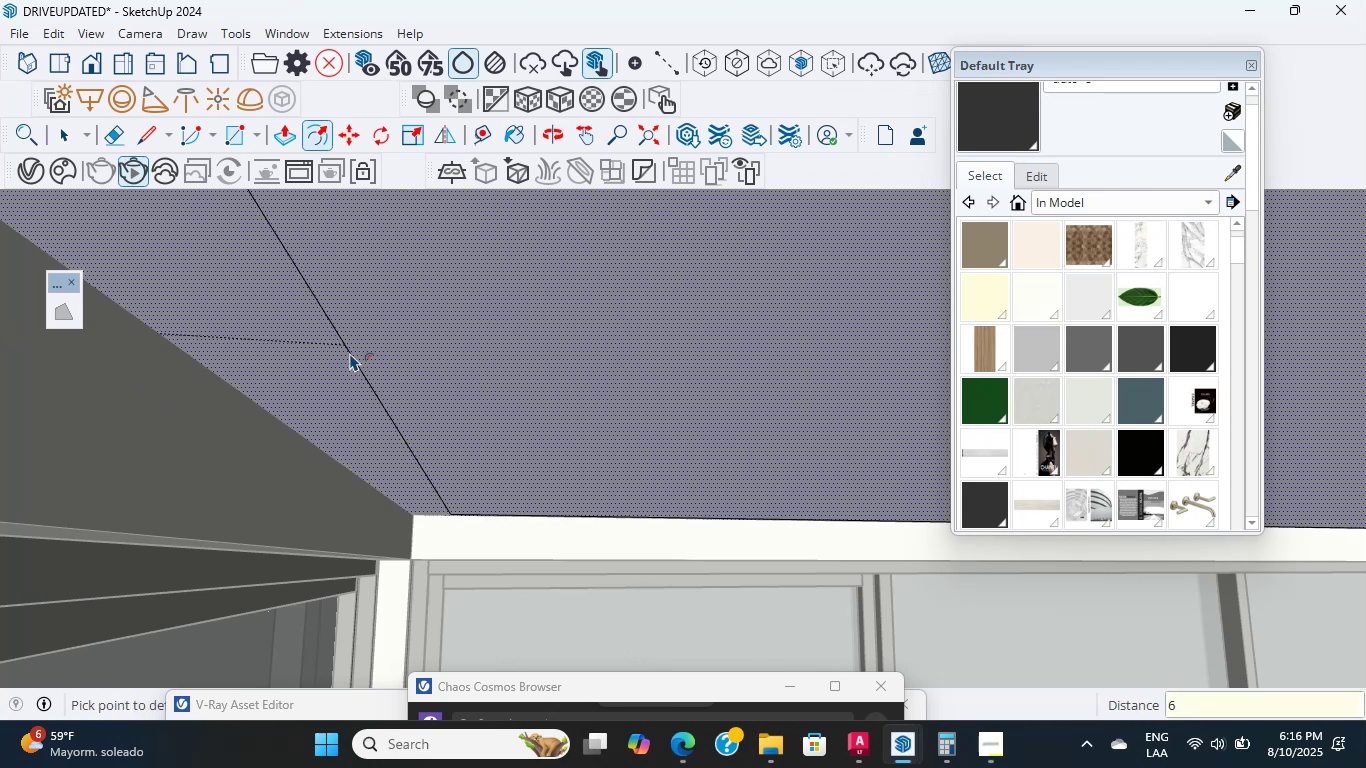 
key(NumpadEnter)
 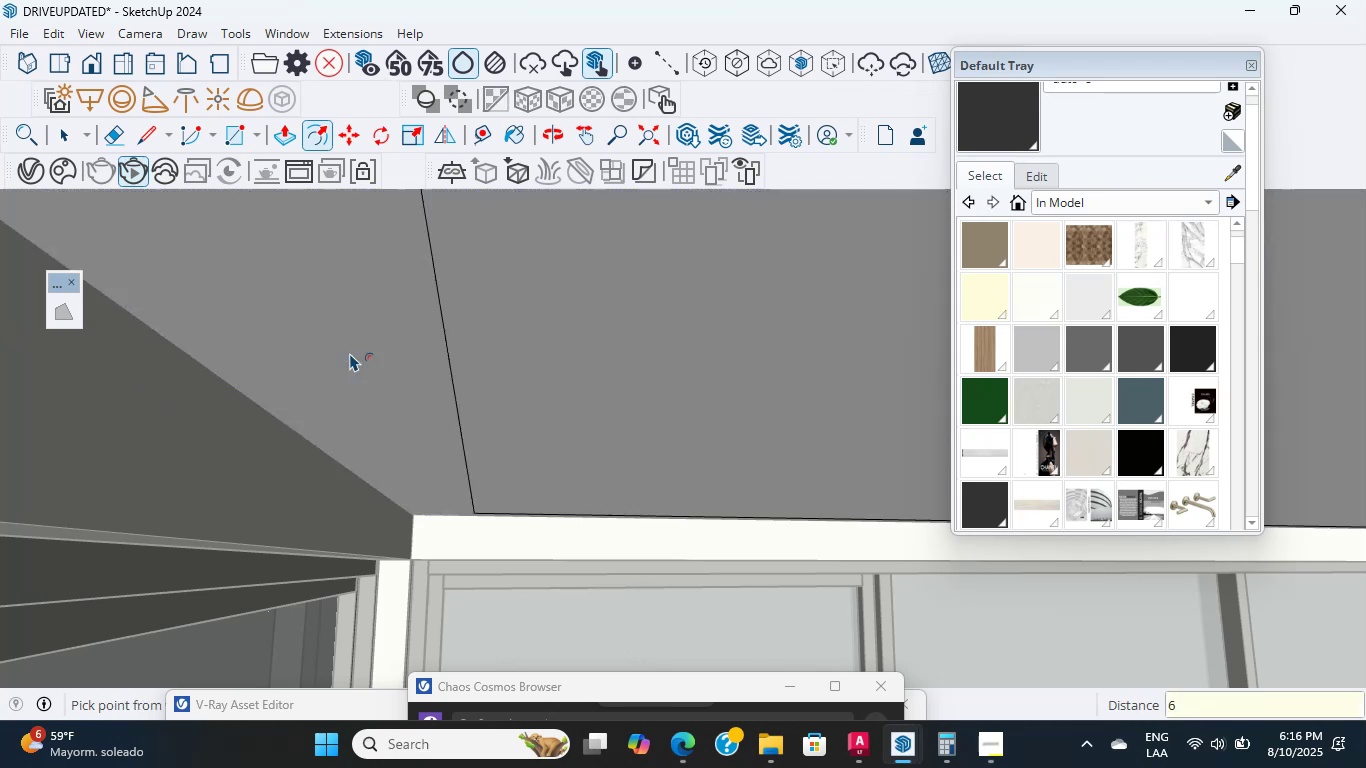 
scroll: coordinate [308, 449], scroll_direction: down, amount: 10.0
 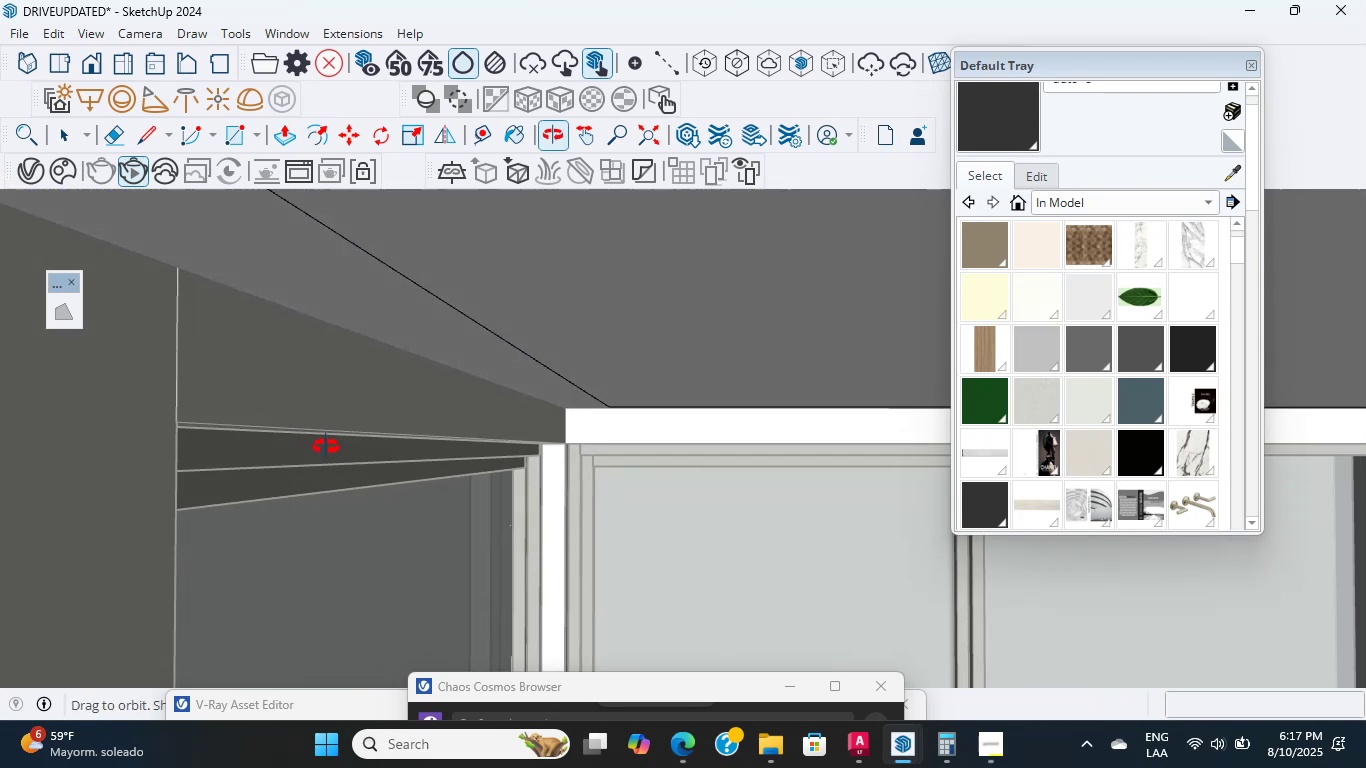 
key(P)
 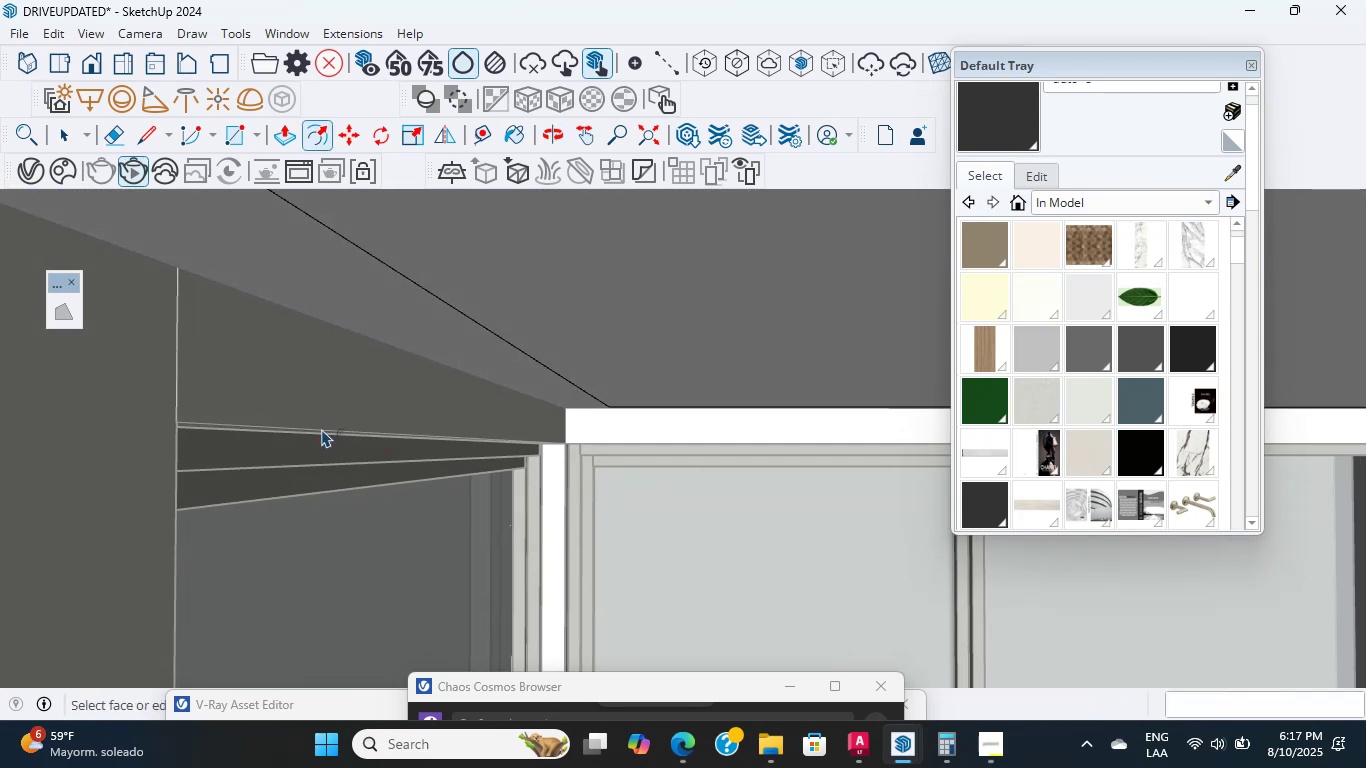 
scroll: coordinate [298, 385], scroll_direction: up, amount: 2.0
 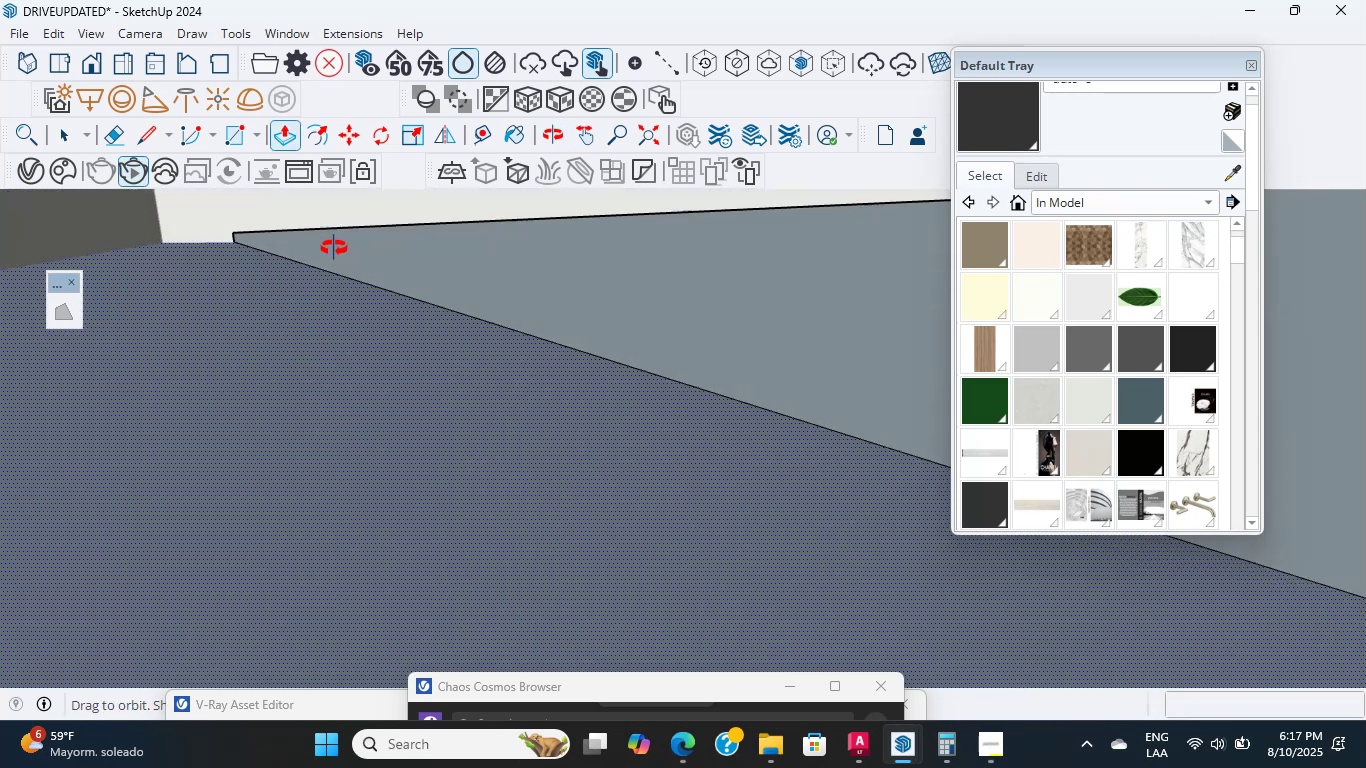 
wait(6.06)
 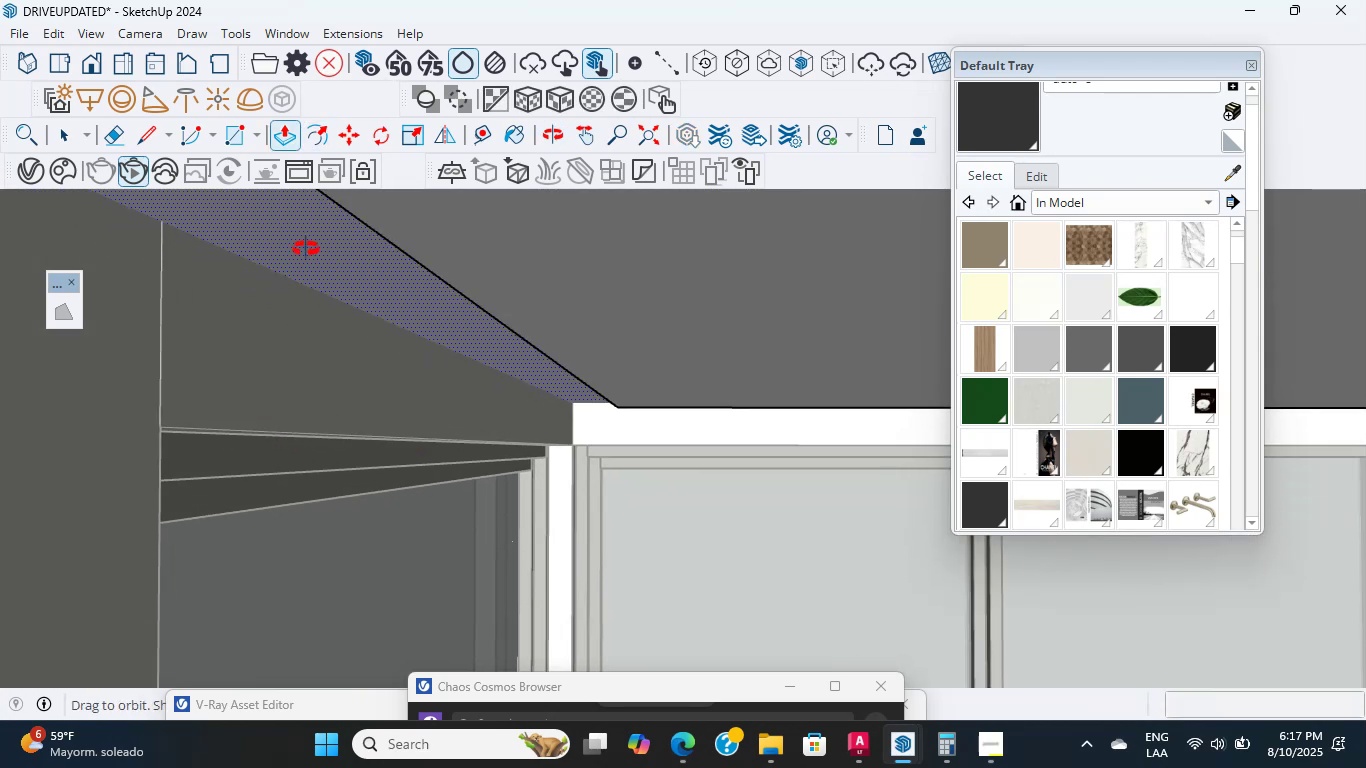 
hold_key(key=ShiftLeft, duration=1.0)
 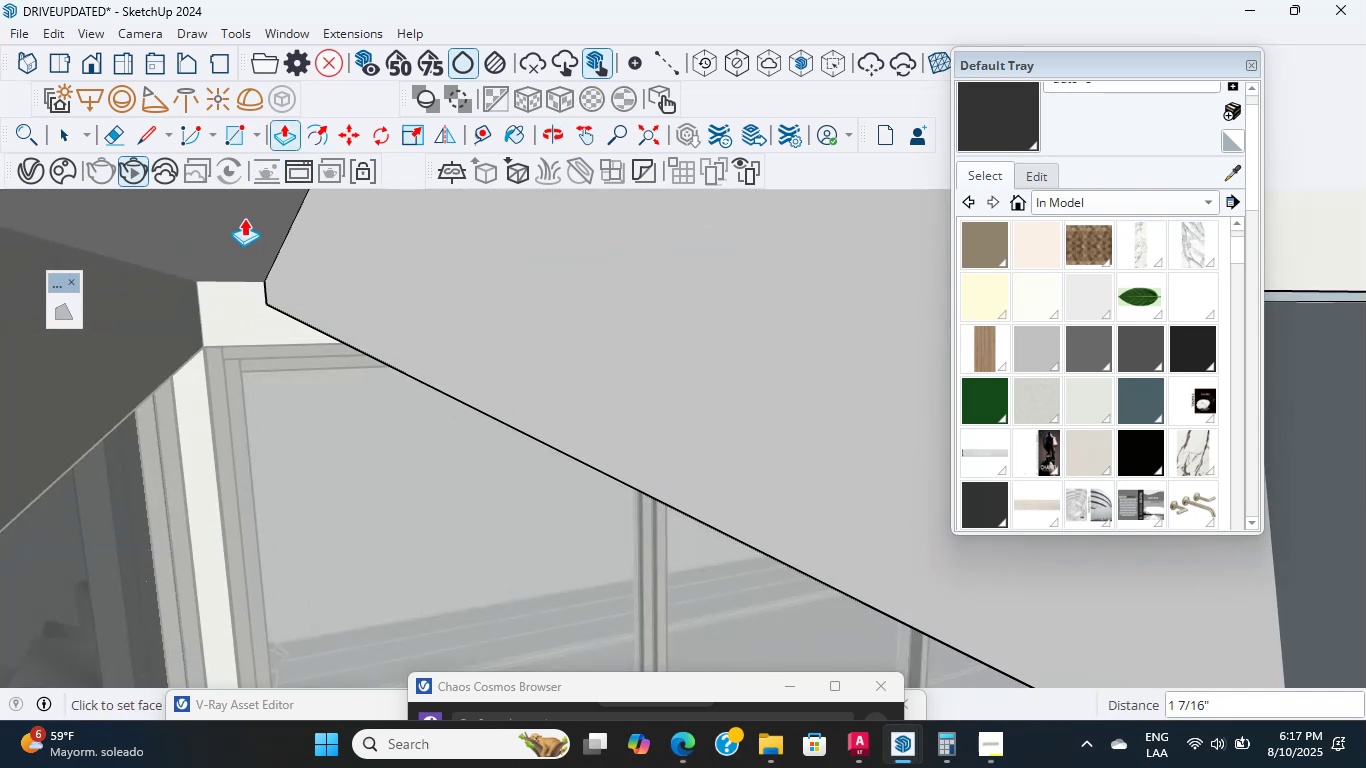 
hold_key(key=ShiftLeft, duration=0.53)
scroll: coordinate [254, 229], scroll_direction: down, amount: 1.0
 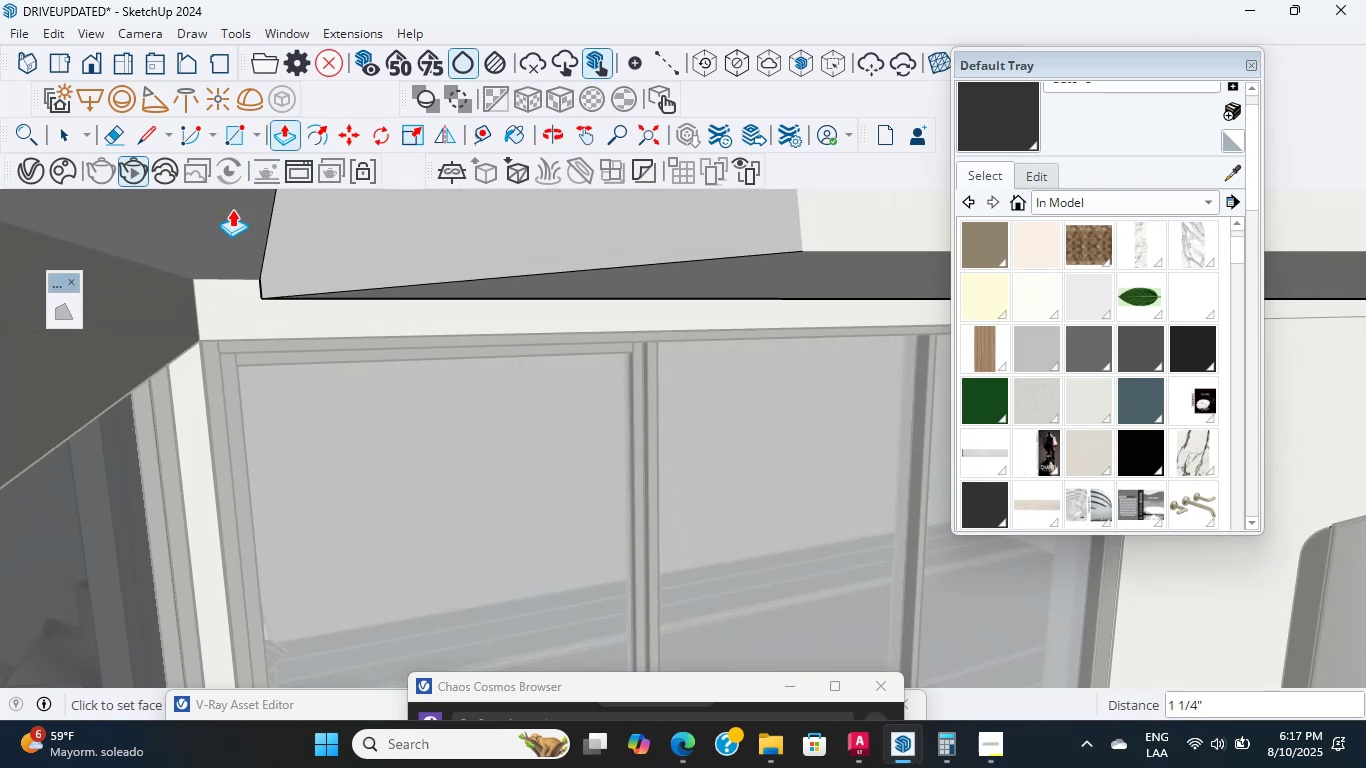 
key(Numpad6)
 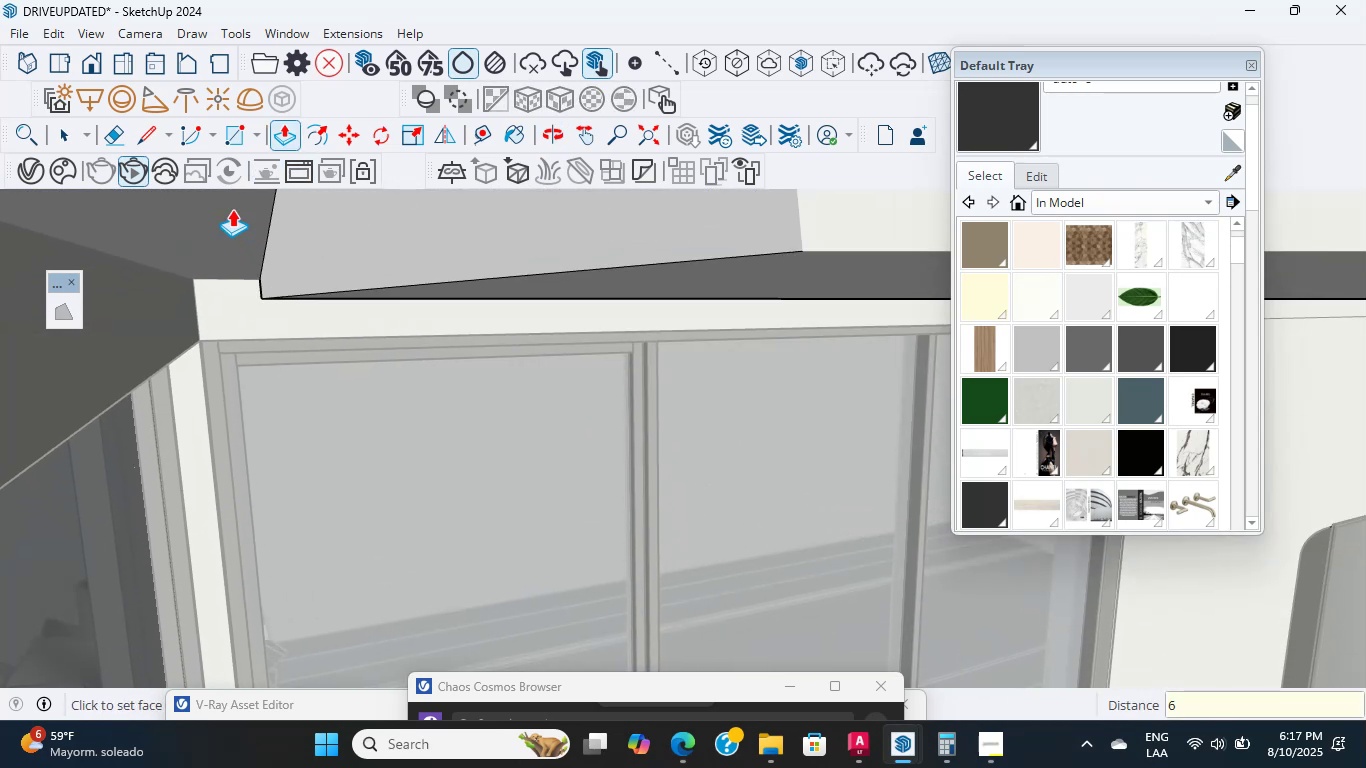 
key(NumpadEnter)
 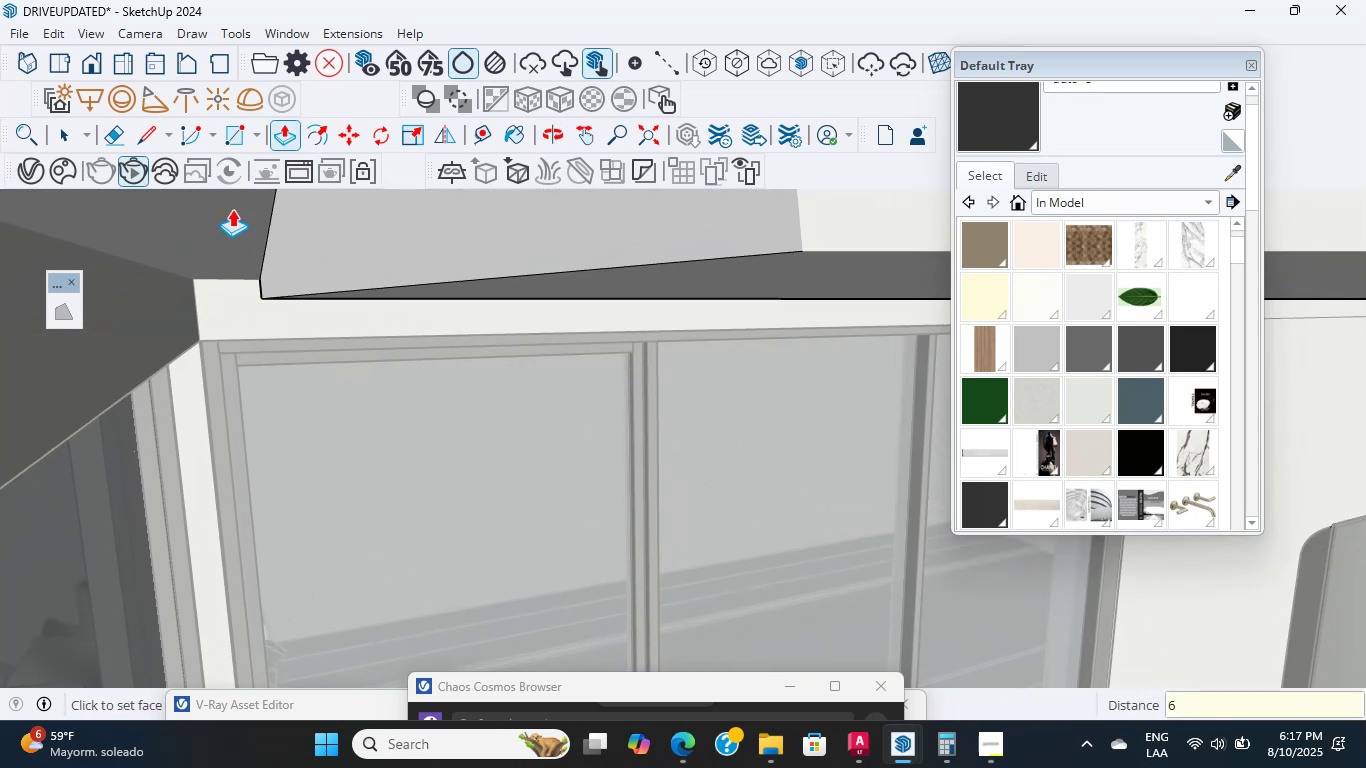 
scroll: coordinate [252, 332], scroll_direction: down, amount: 12.0
 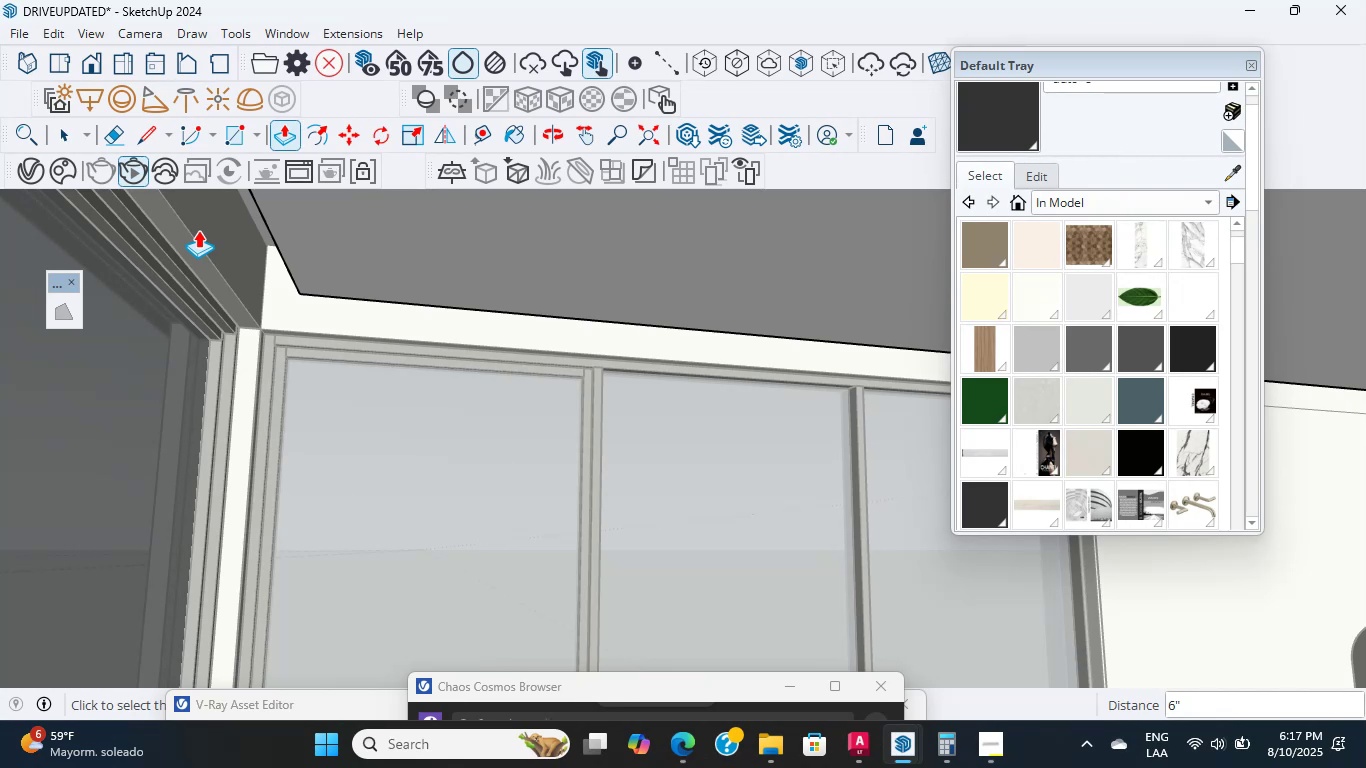 
wait(33.57)
 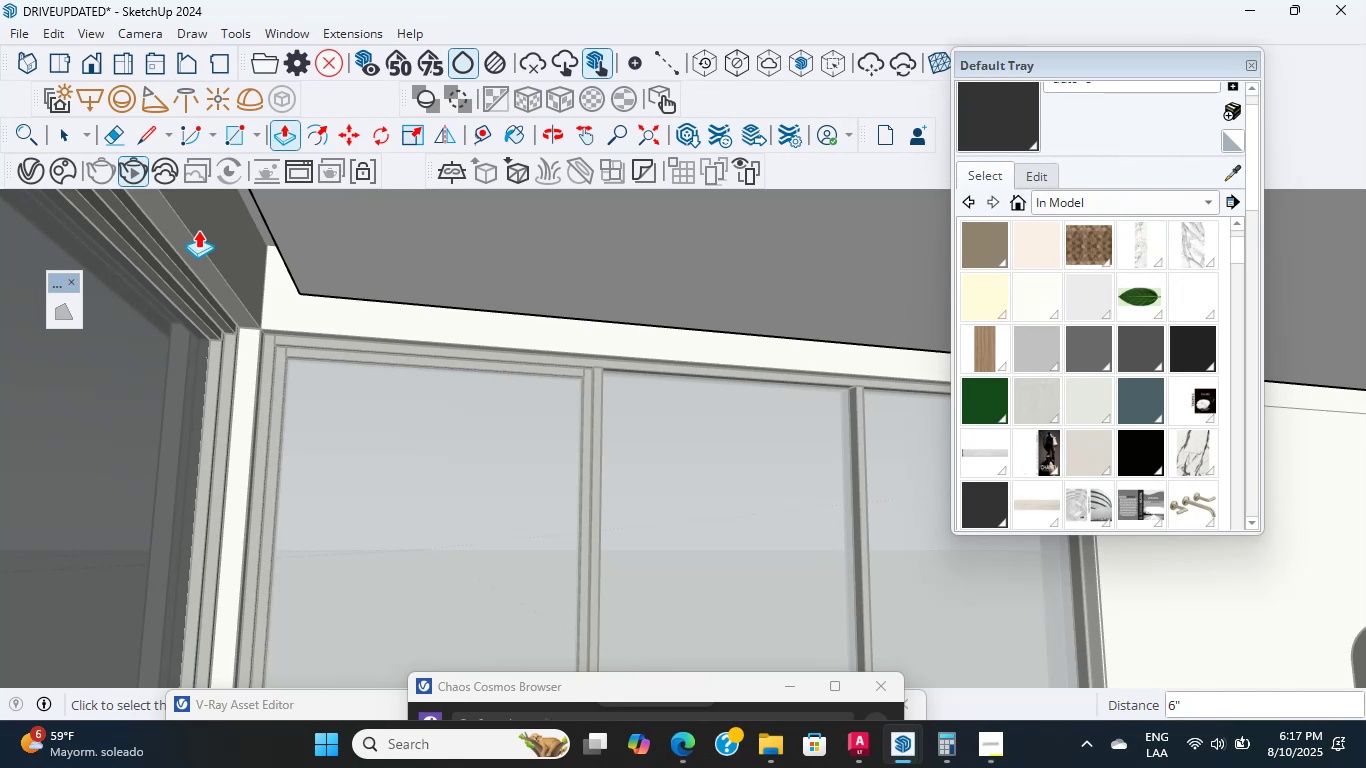 
scroll: coordinate [224, 416], scroll_direction: down, amount: 3.0
 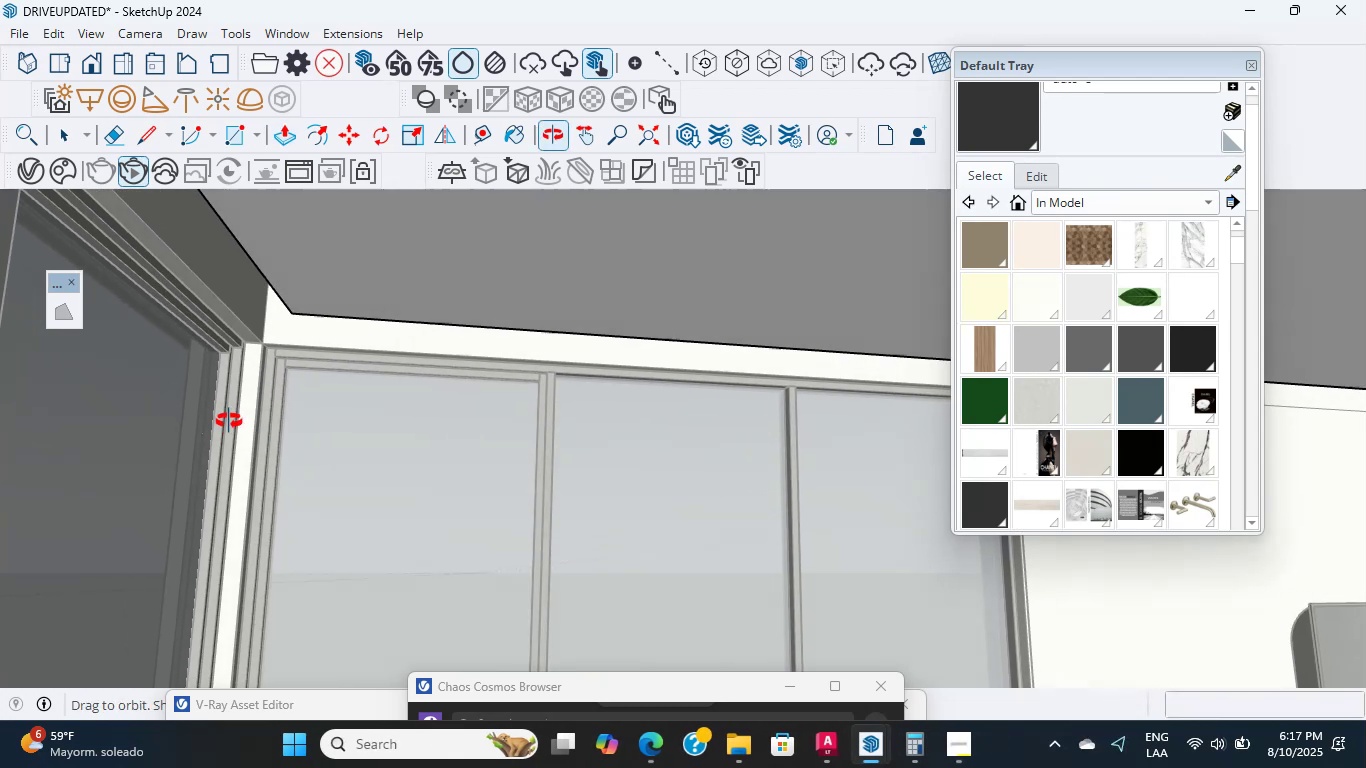 
hold_key(key=ShiftLeft, duration=1.09)
 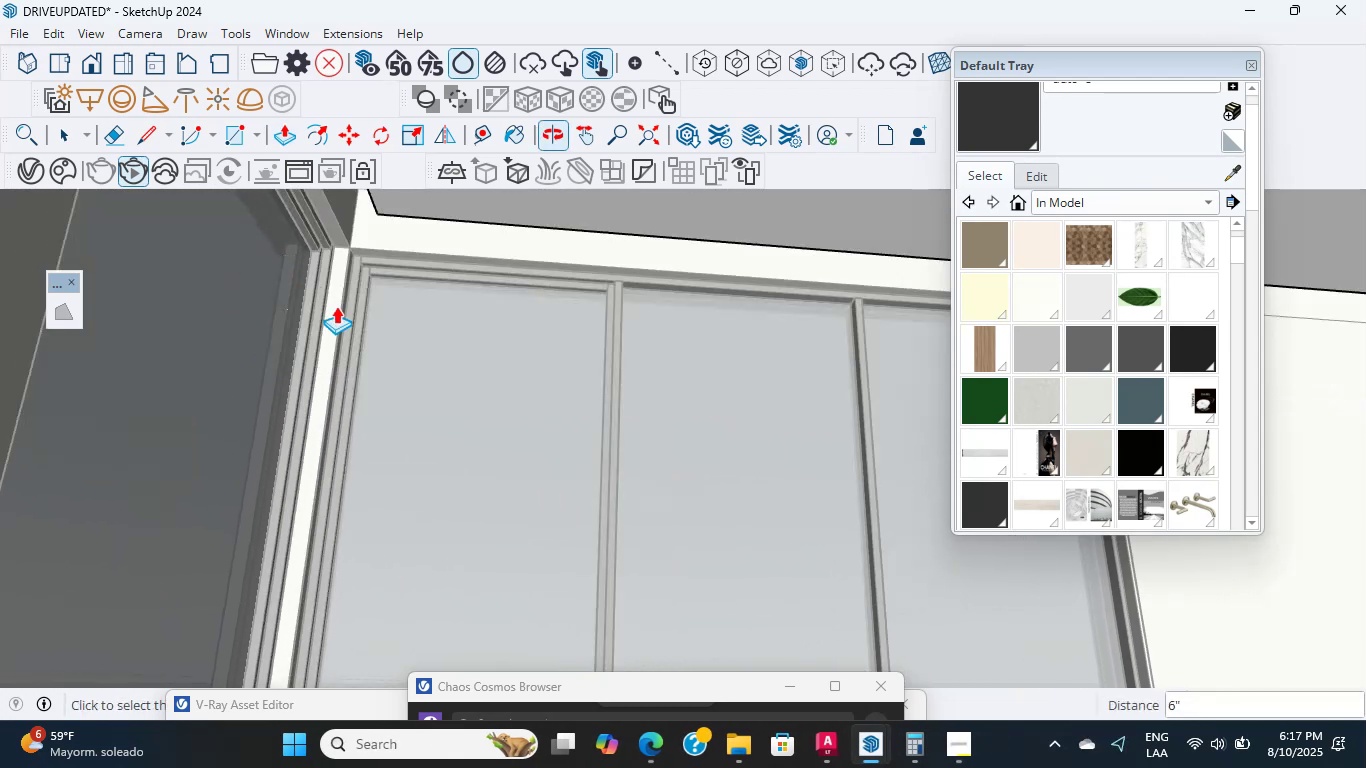 
scroll: coordinate [410, 431], scroll_direction: down, amount: 3.0
 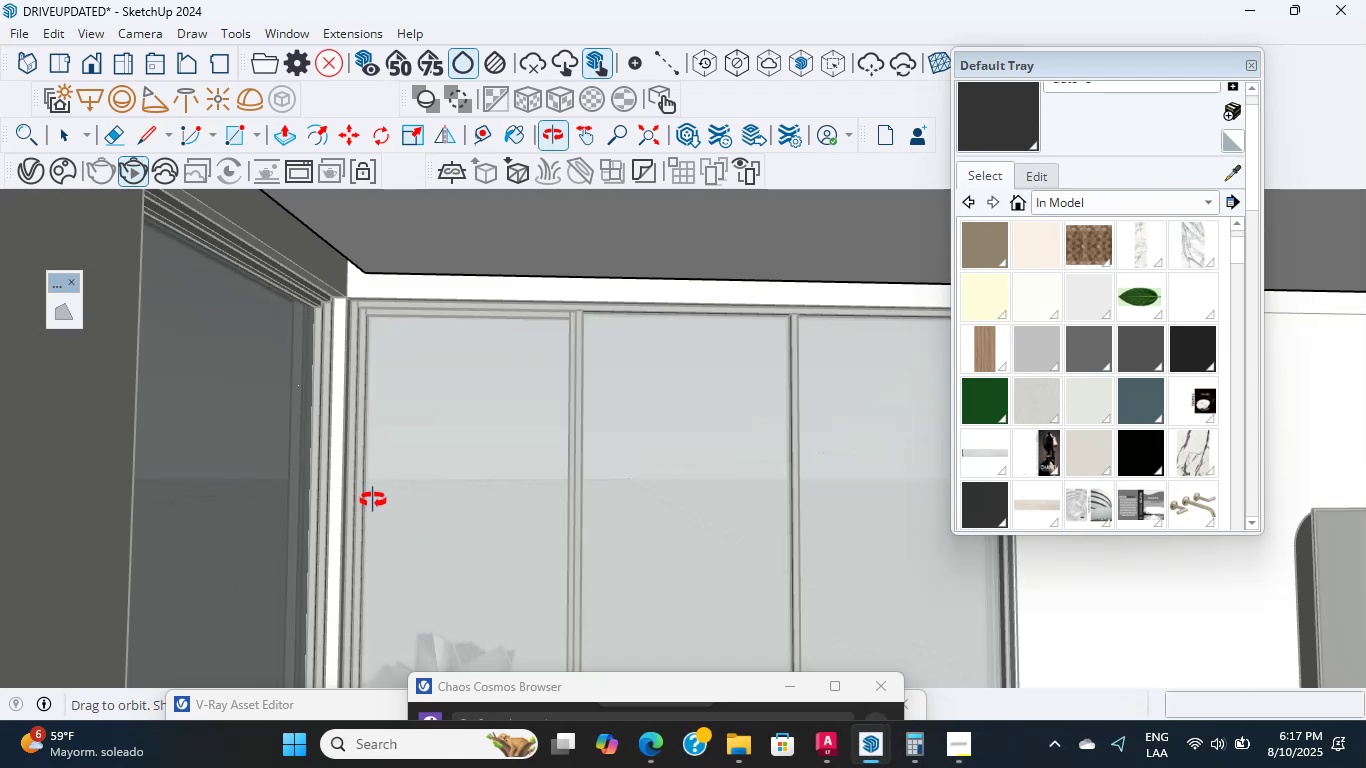 
hold_key(key=ShiftLeft, duration=0.93)
 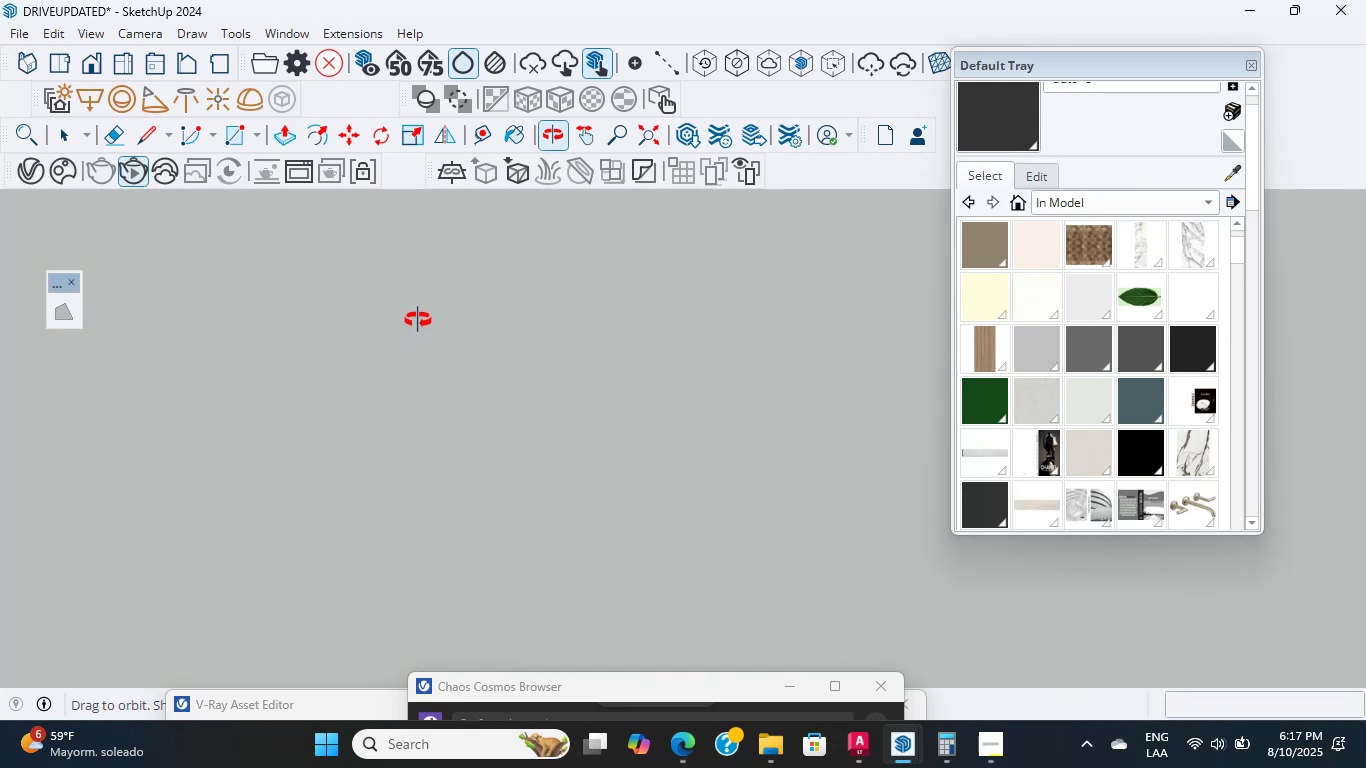 
hold_key(key=ShiftLeft, duration=0.85)
 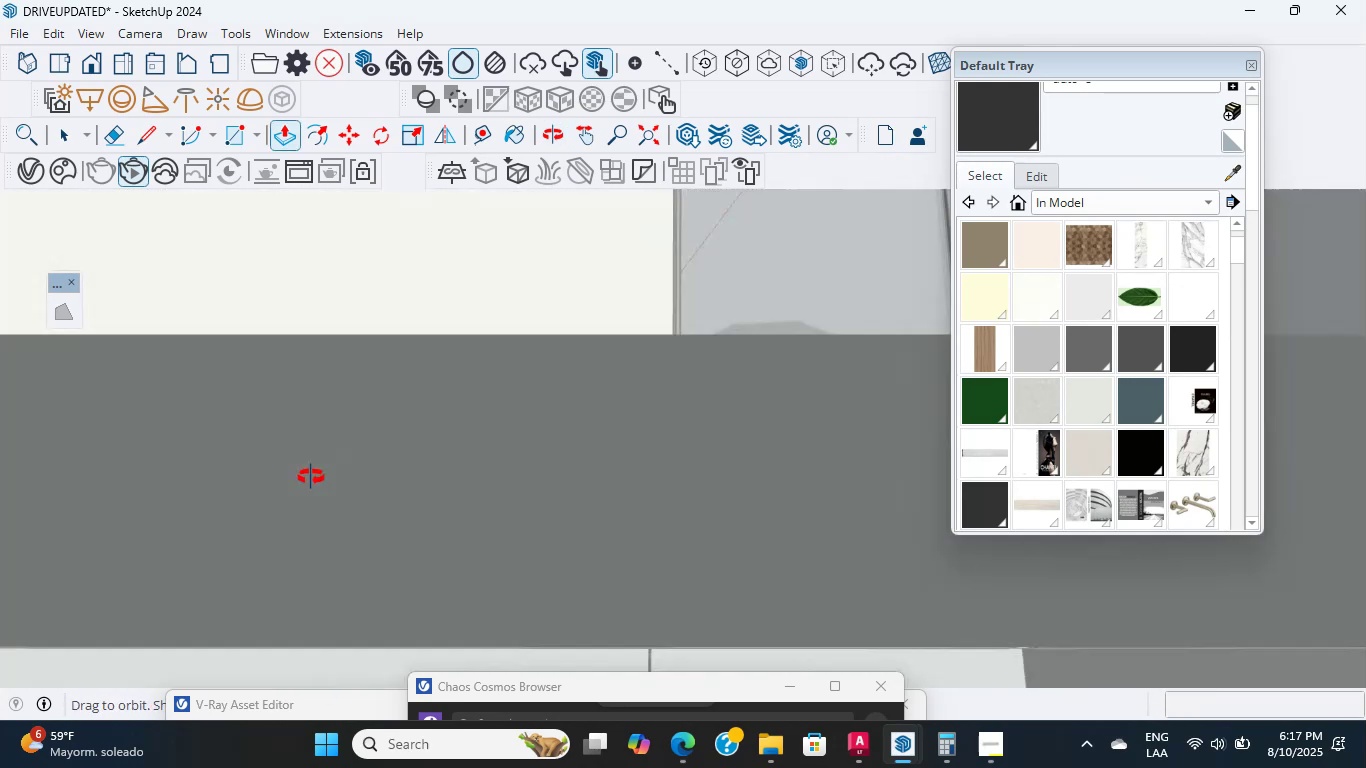 
hold_key(key=ShiftLeft, duration=0.59)
 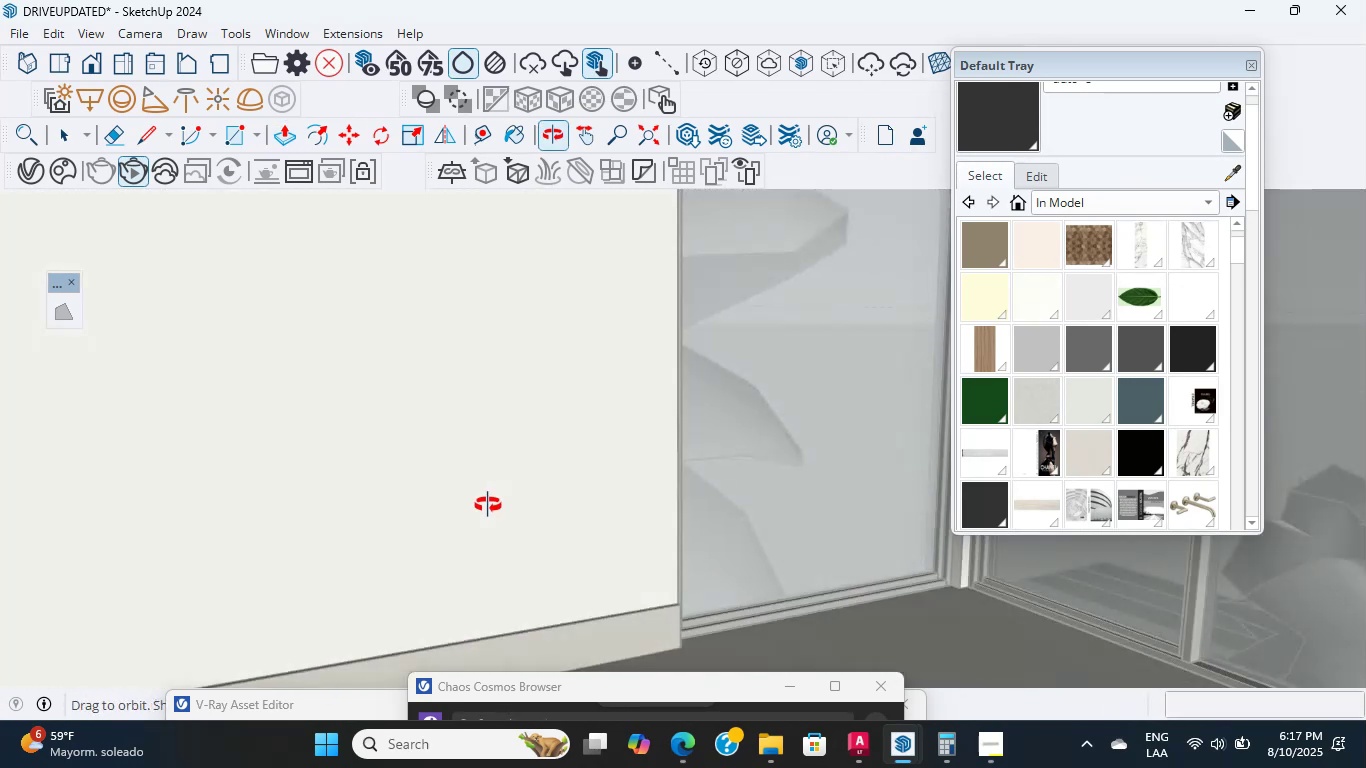 
hold_key(key=ShiftLeft, duration=0.98)
scroll: coordinate [442, 418], scroll_direction: down, amount: 6.0
 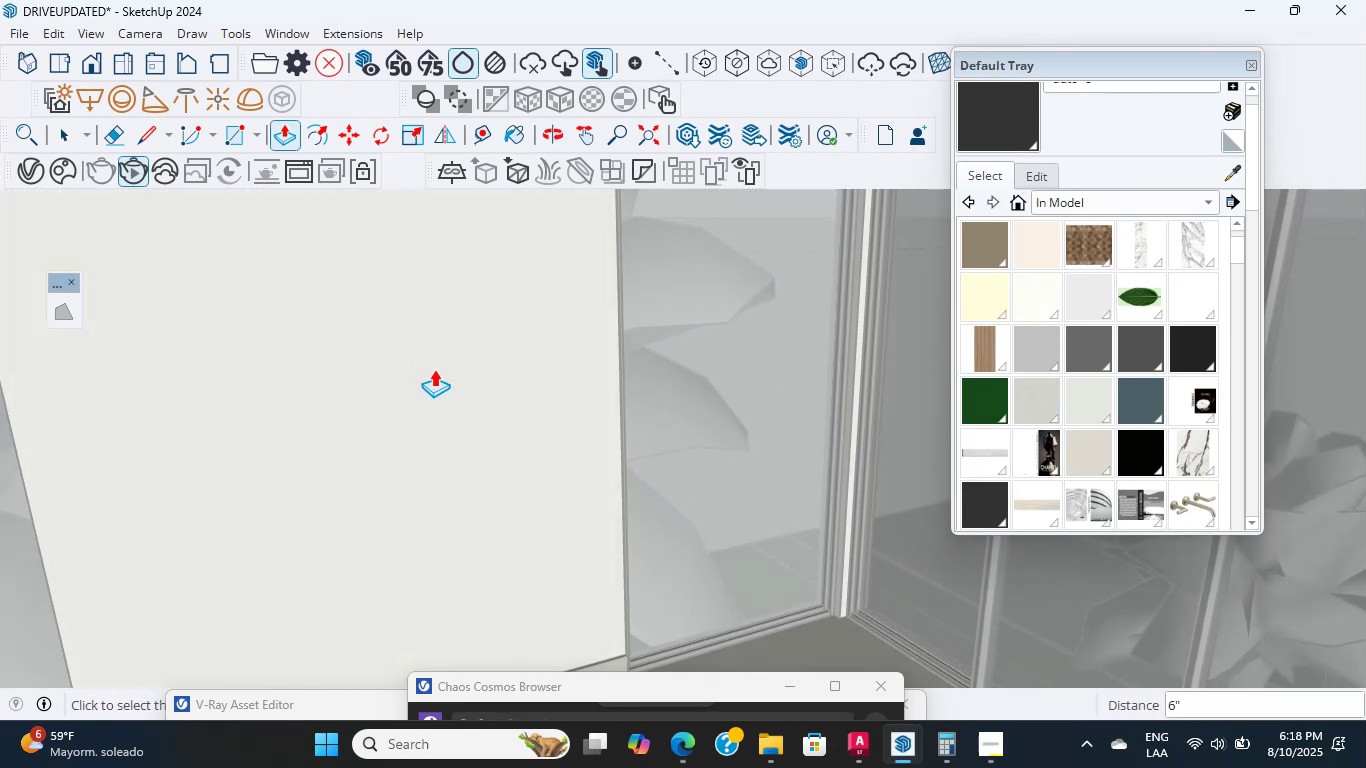 
key(Escape)
 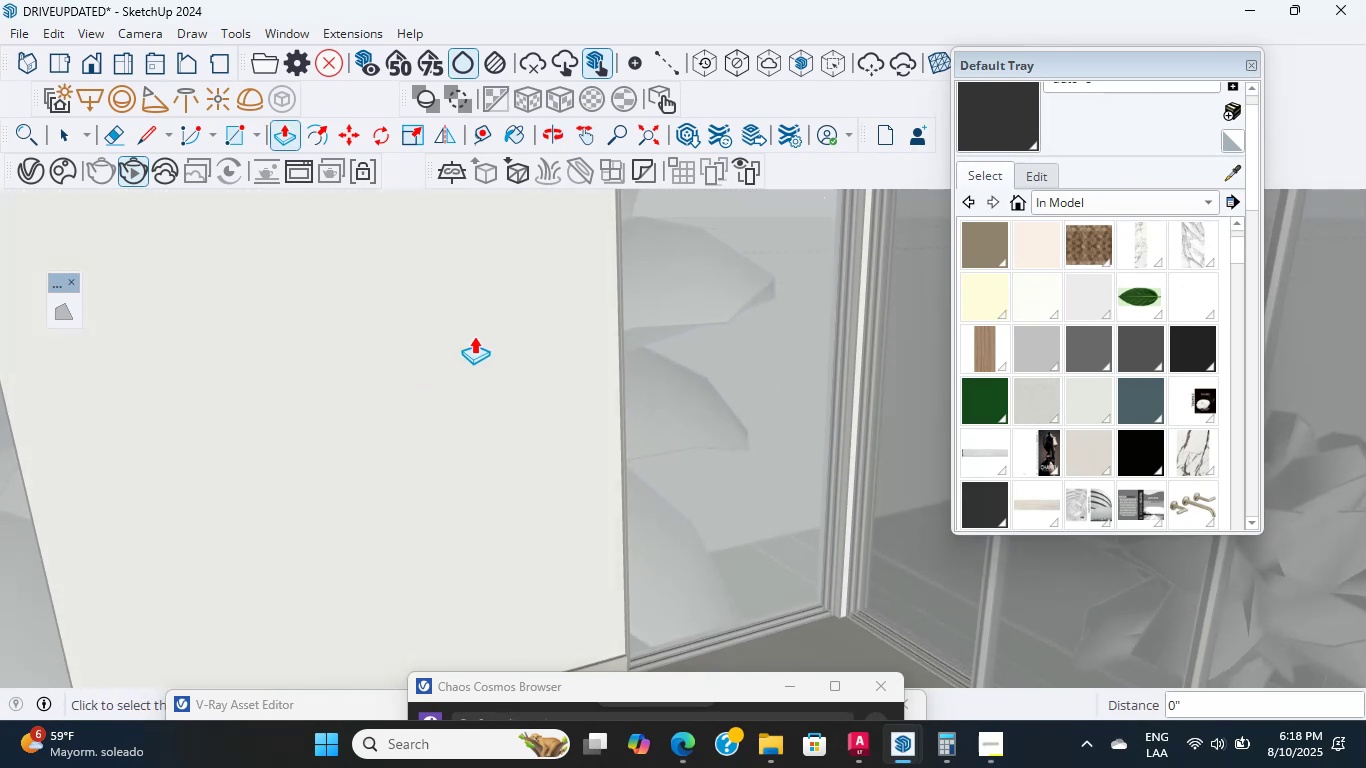 
key(Escape)
 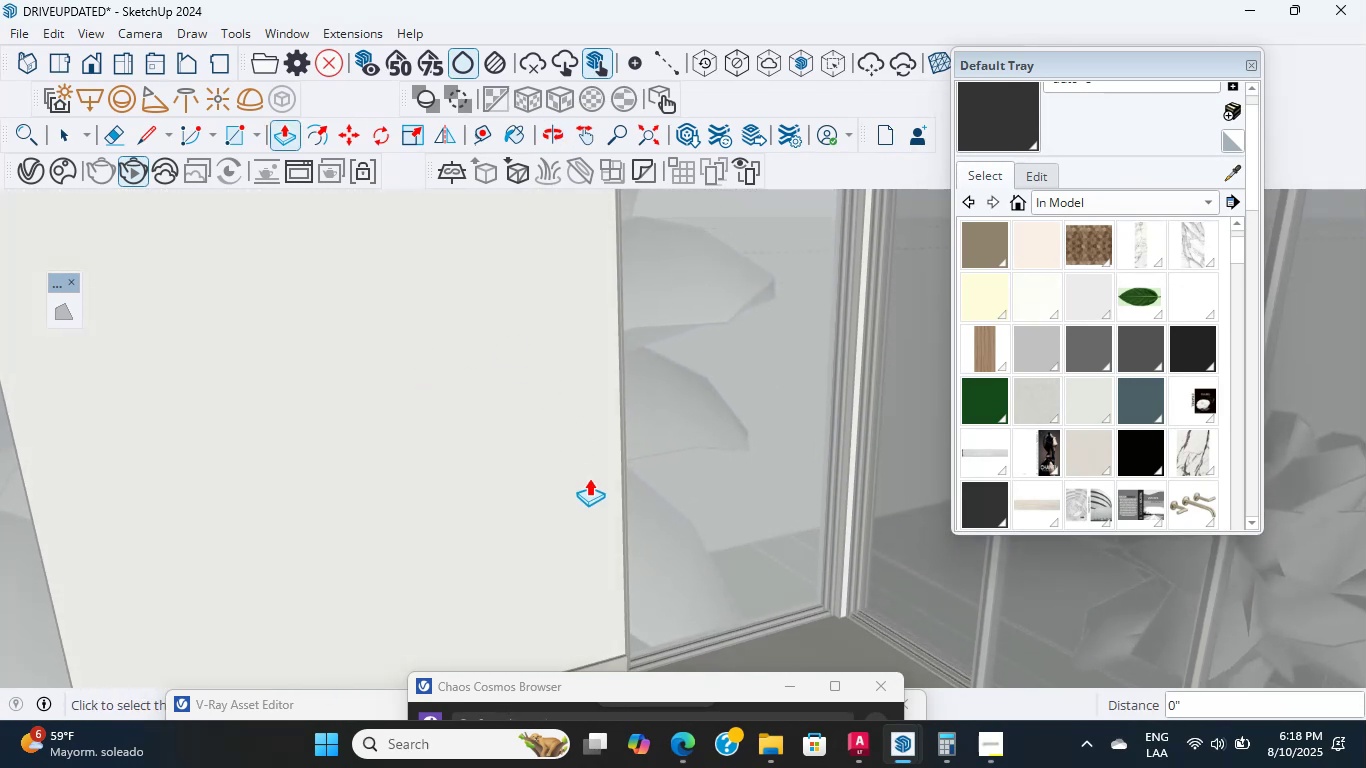 
key(Escape)
 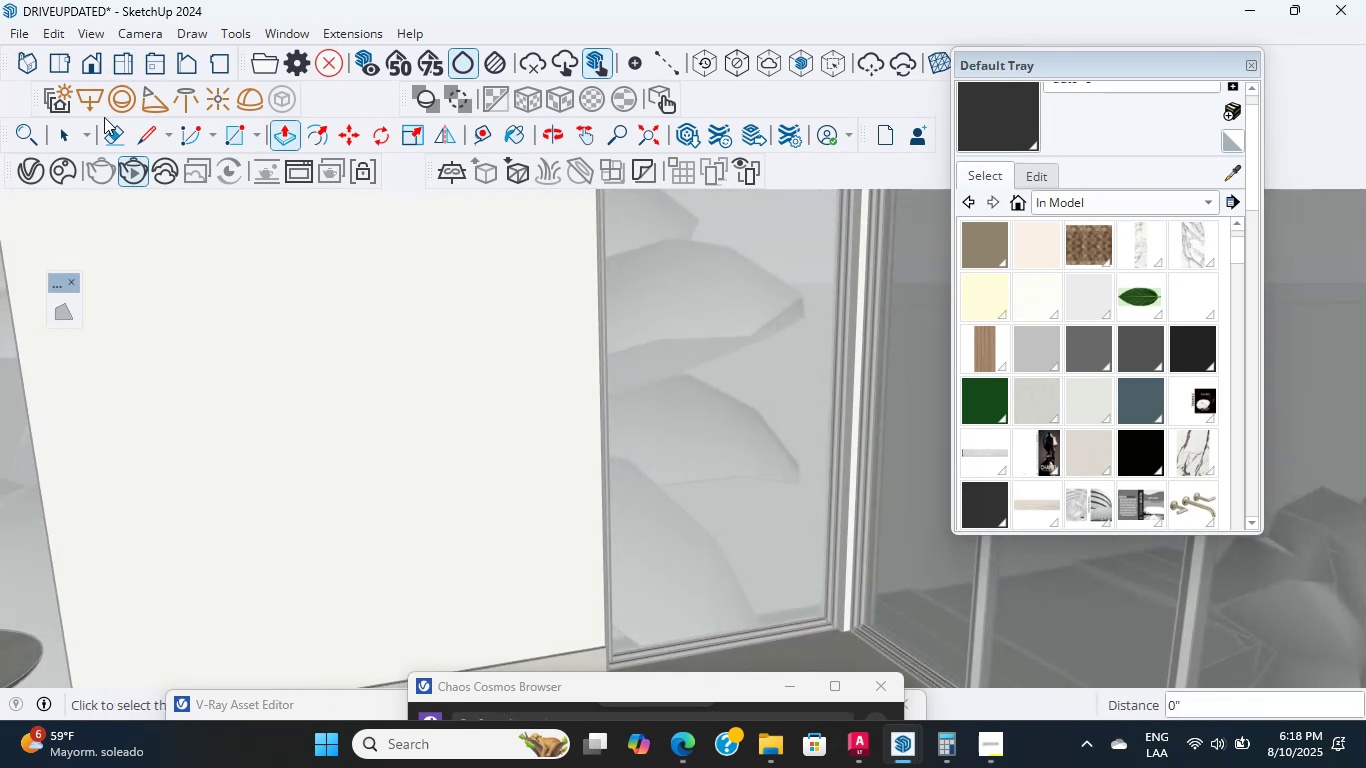 
left_click([60, 131])
 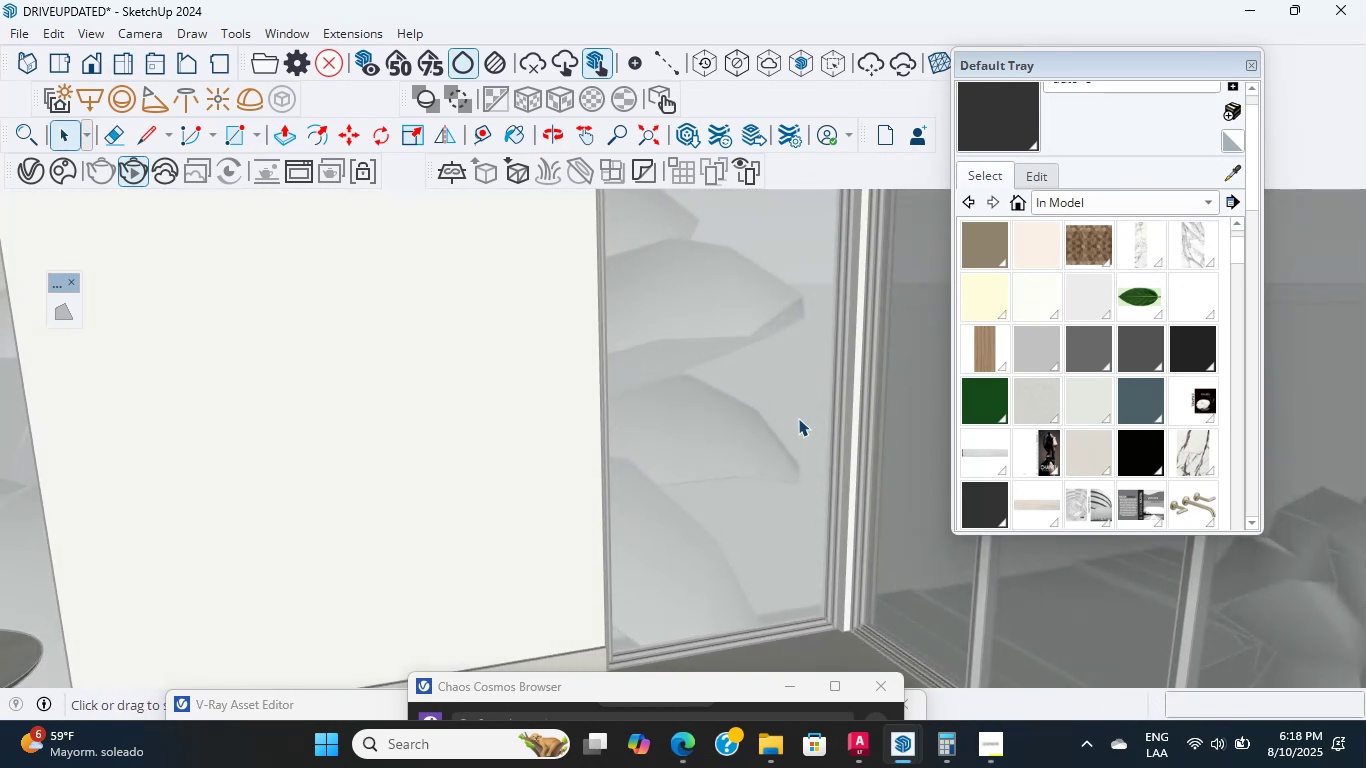 
key(Escape)
 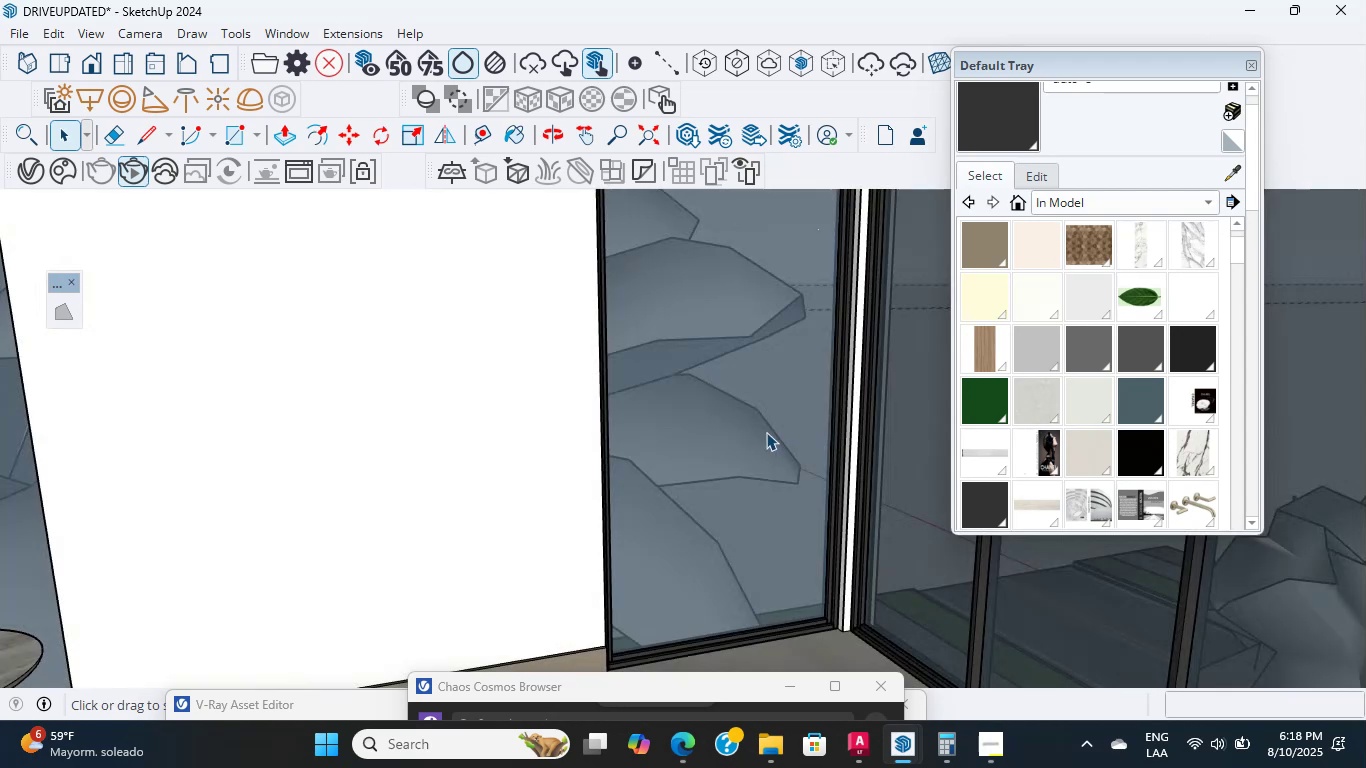 
scroll: coordinate [761, 438], scroll_direction: down, amount: 2.0
 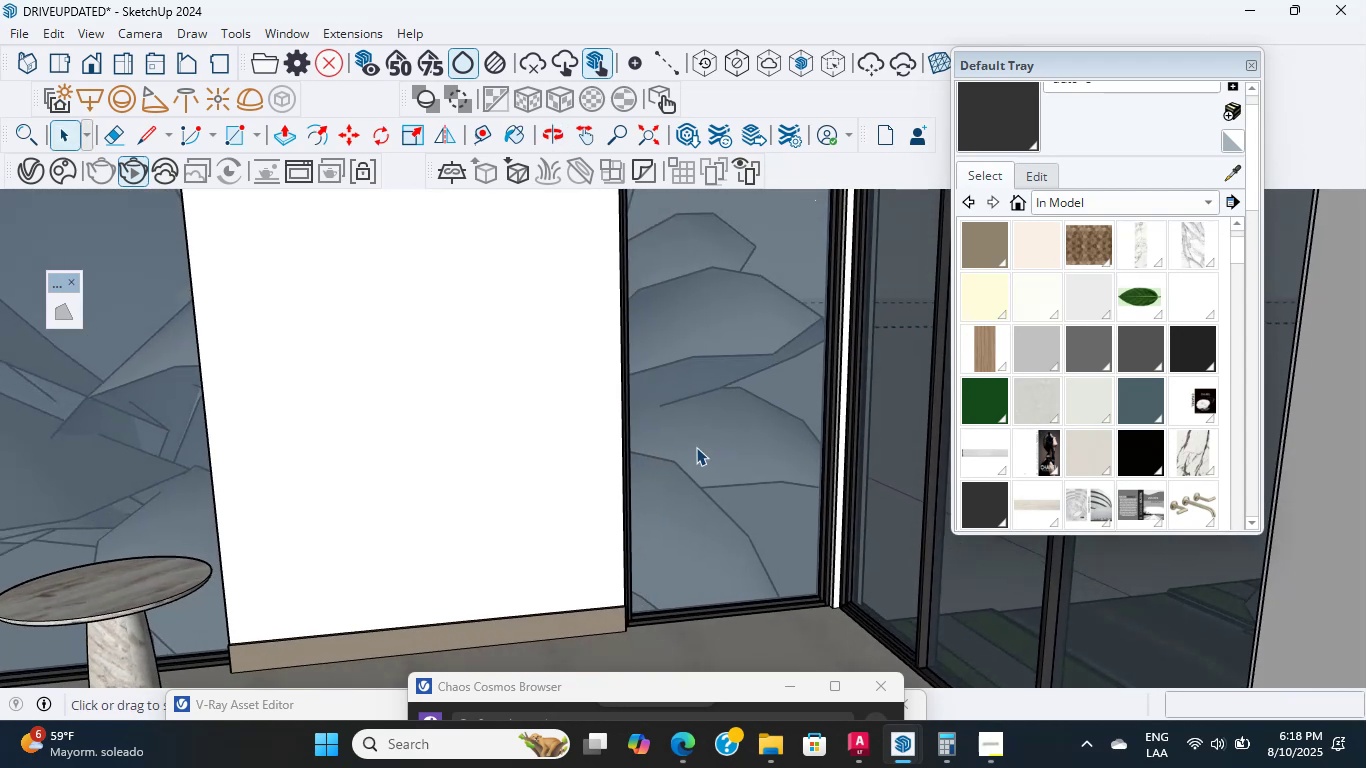 
hold_key(key=ShiftLeft, duration=0.65)
 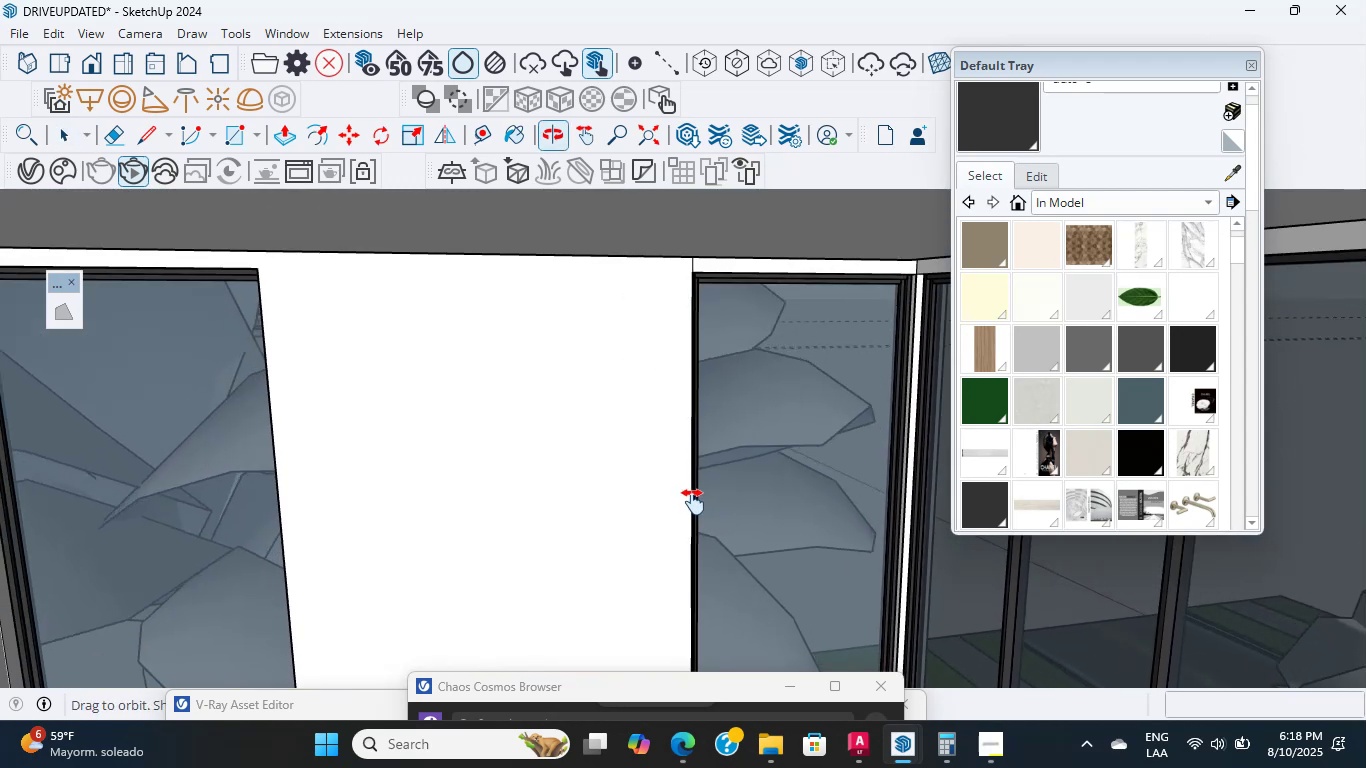 
scroll: coordinate [668, 469], scroll_direction: down, amount: 5.0
 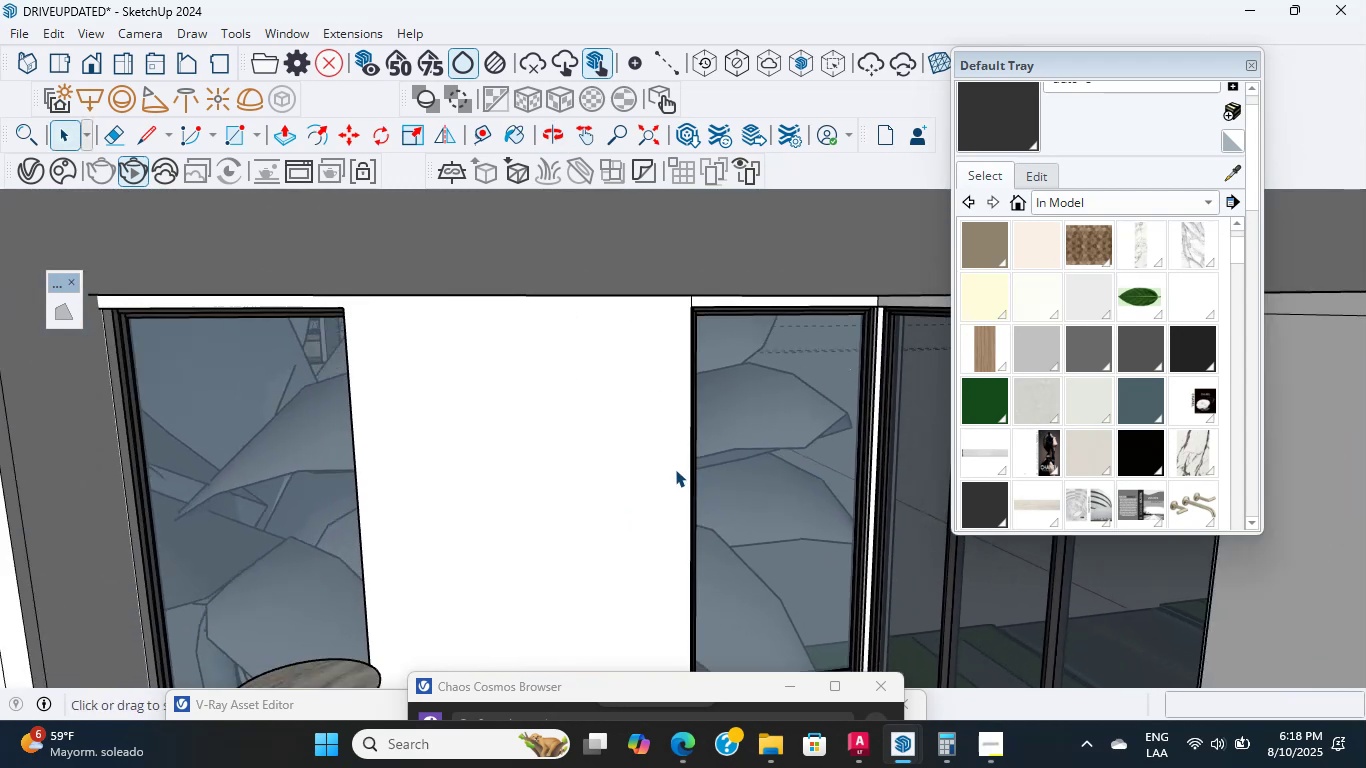 
hold_key(key=ShiftLeft, duration=2.23)
 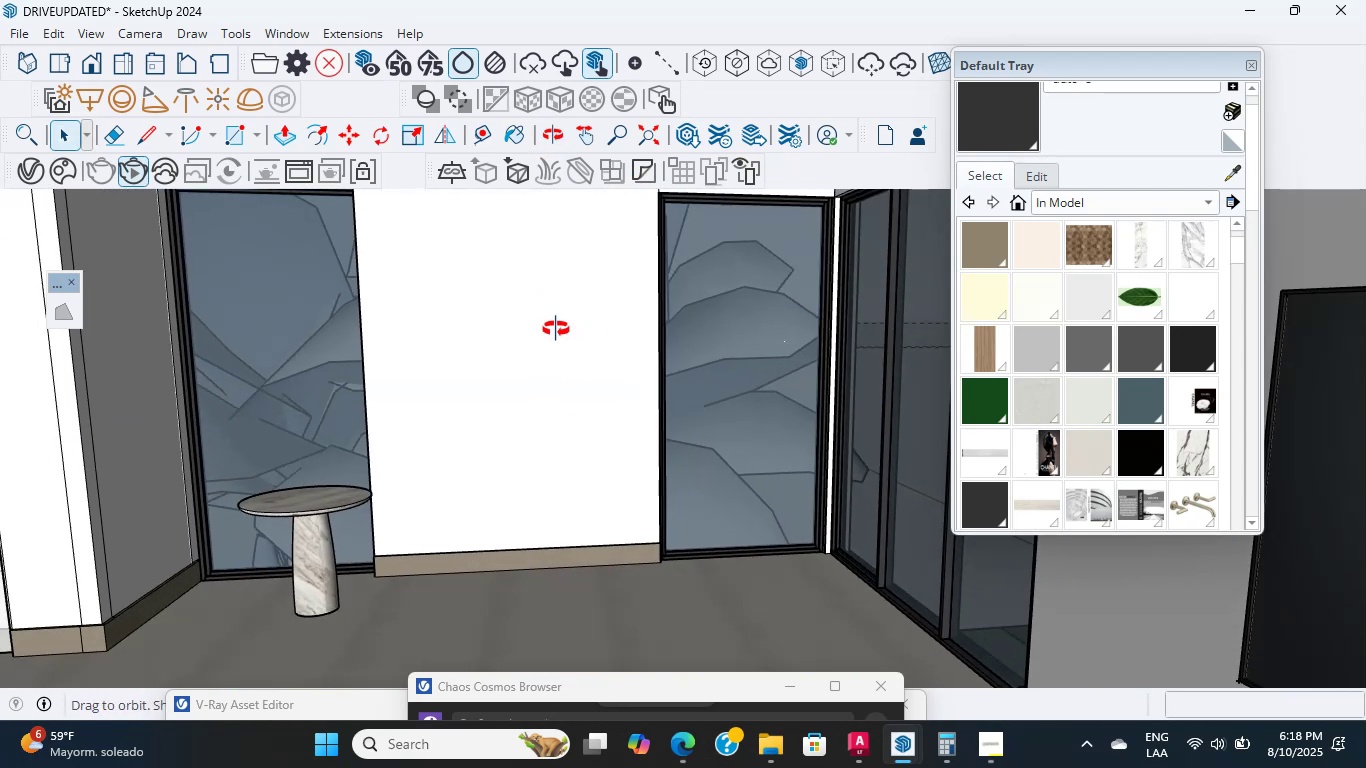 
hold_key(key=ShiftLeft, duration=1.34)
 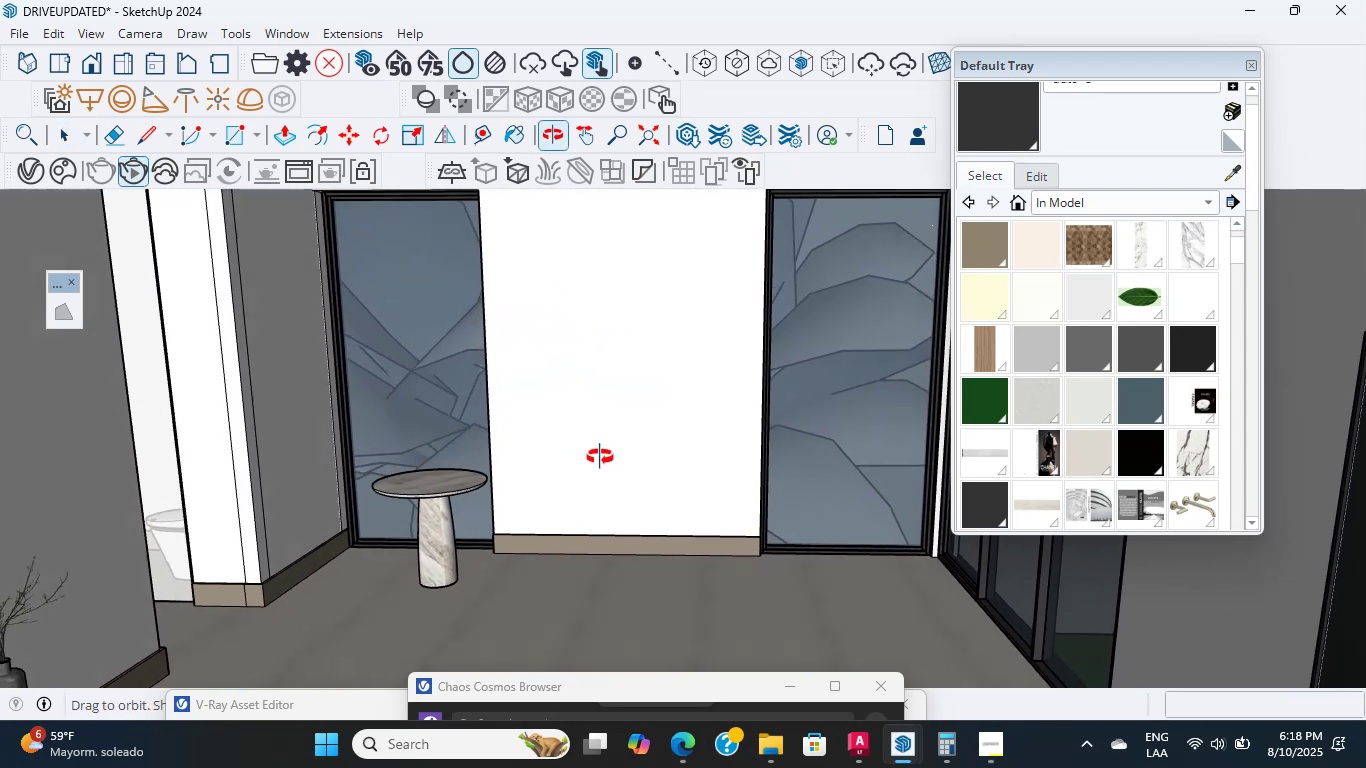 
scroll: coordinate [471, 499], scroll_direction: up, amount: 2.0
 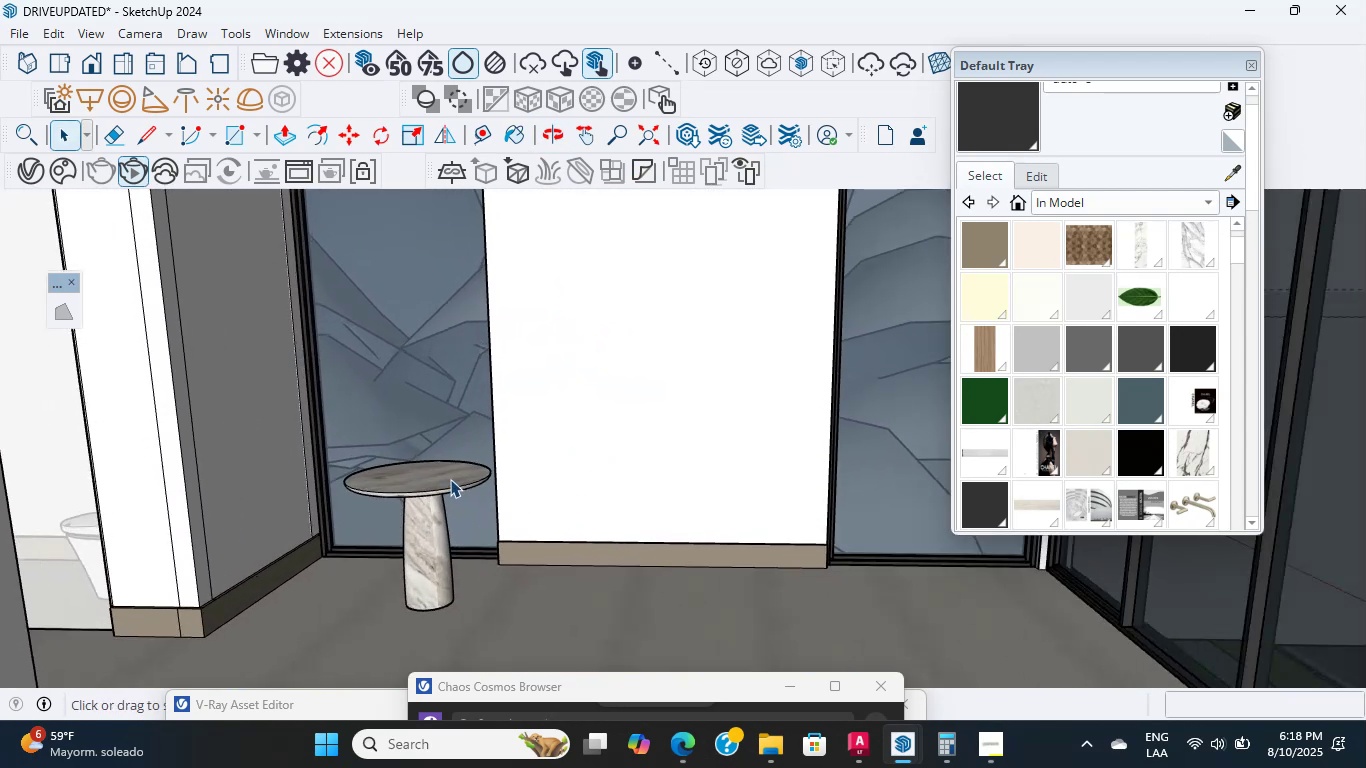 
left_click([450, 479])
 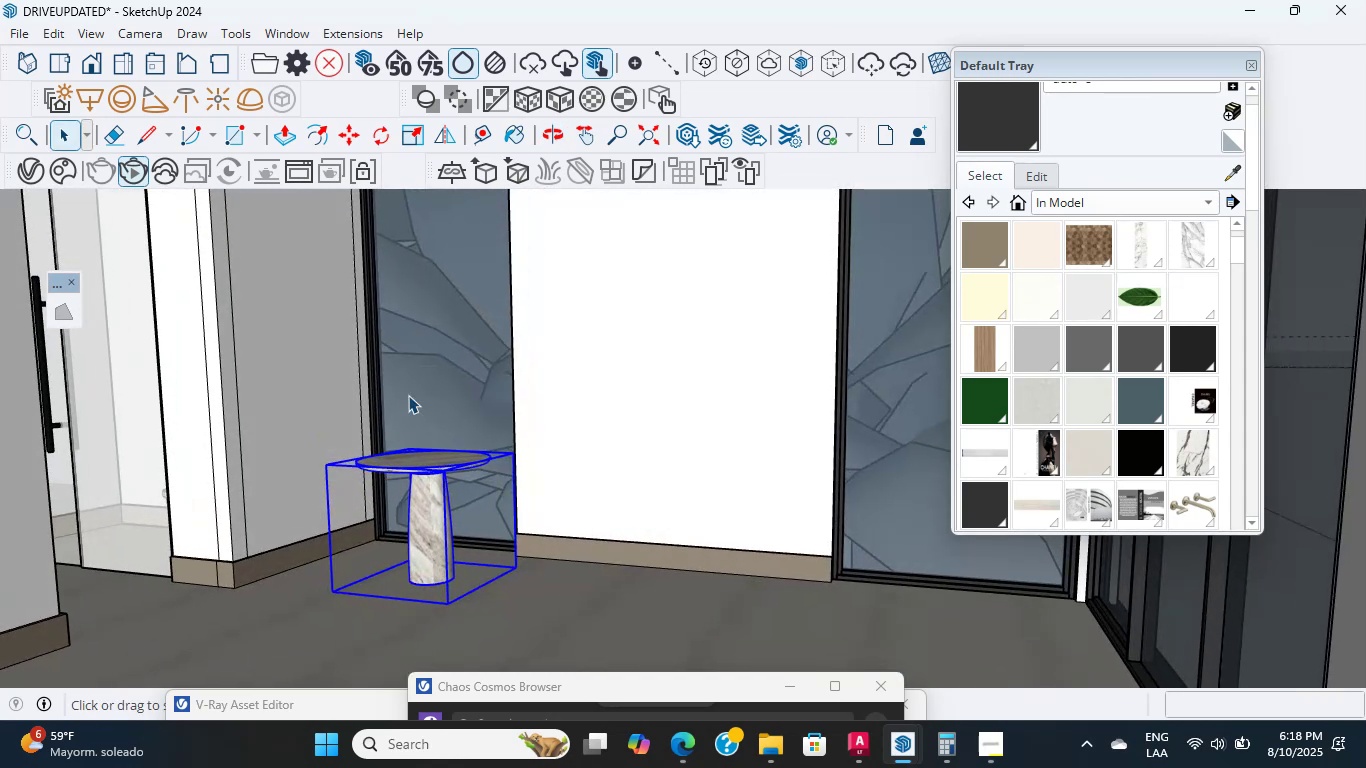 
wait(6.69)
 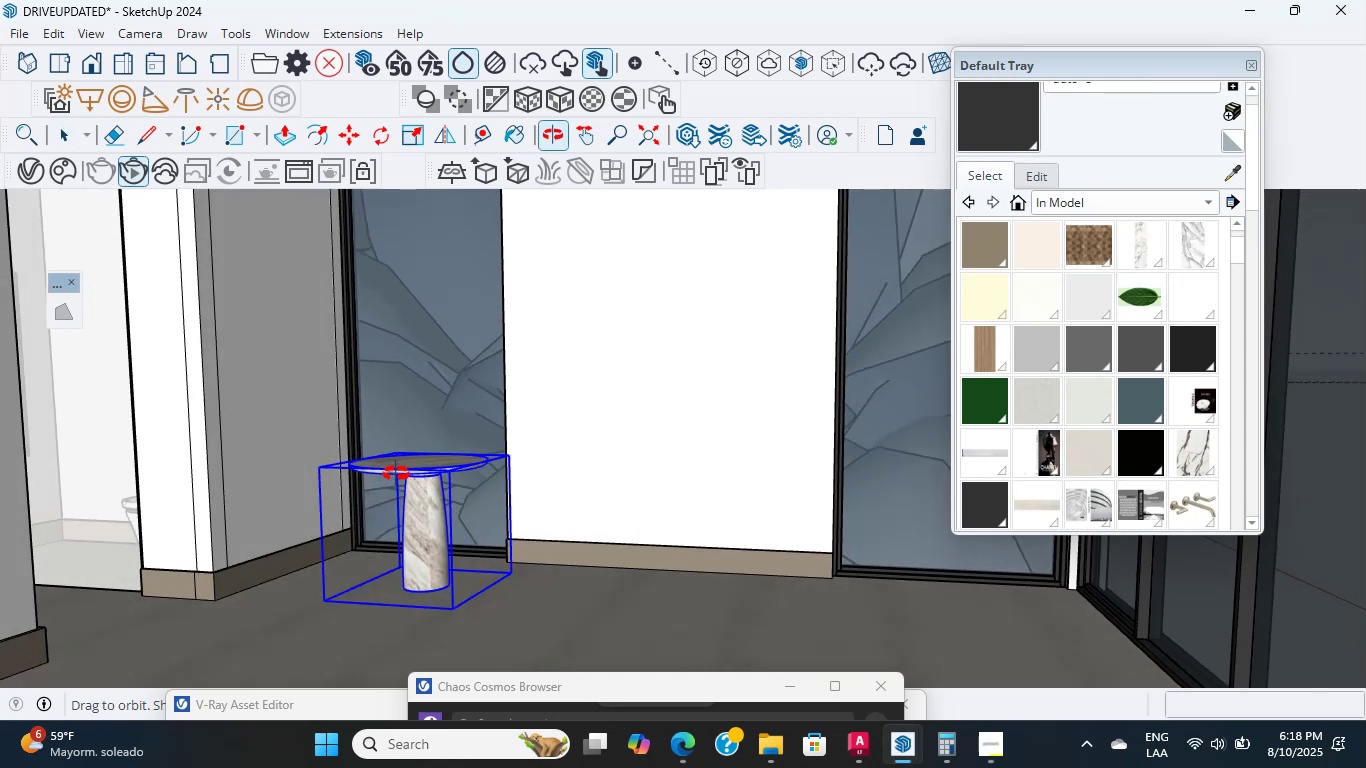 
key(Control+S)
 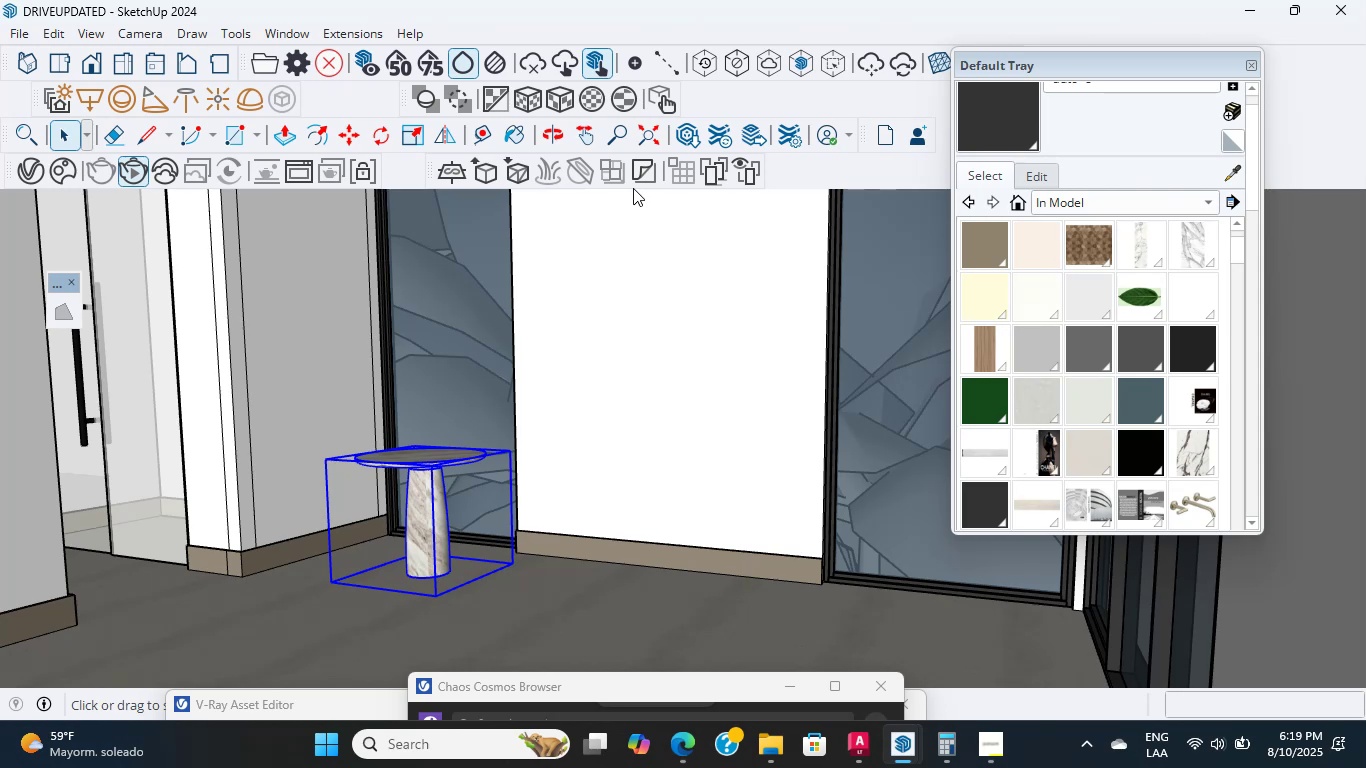 
wait(62.03)
 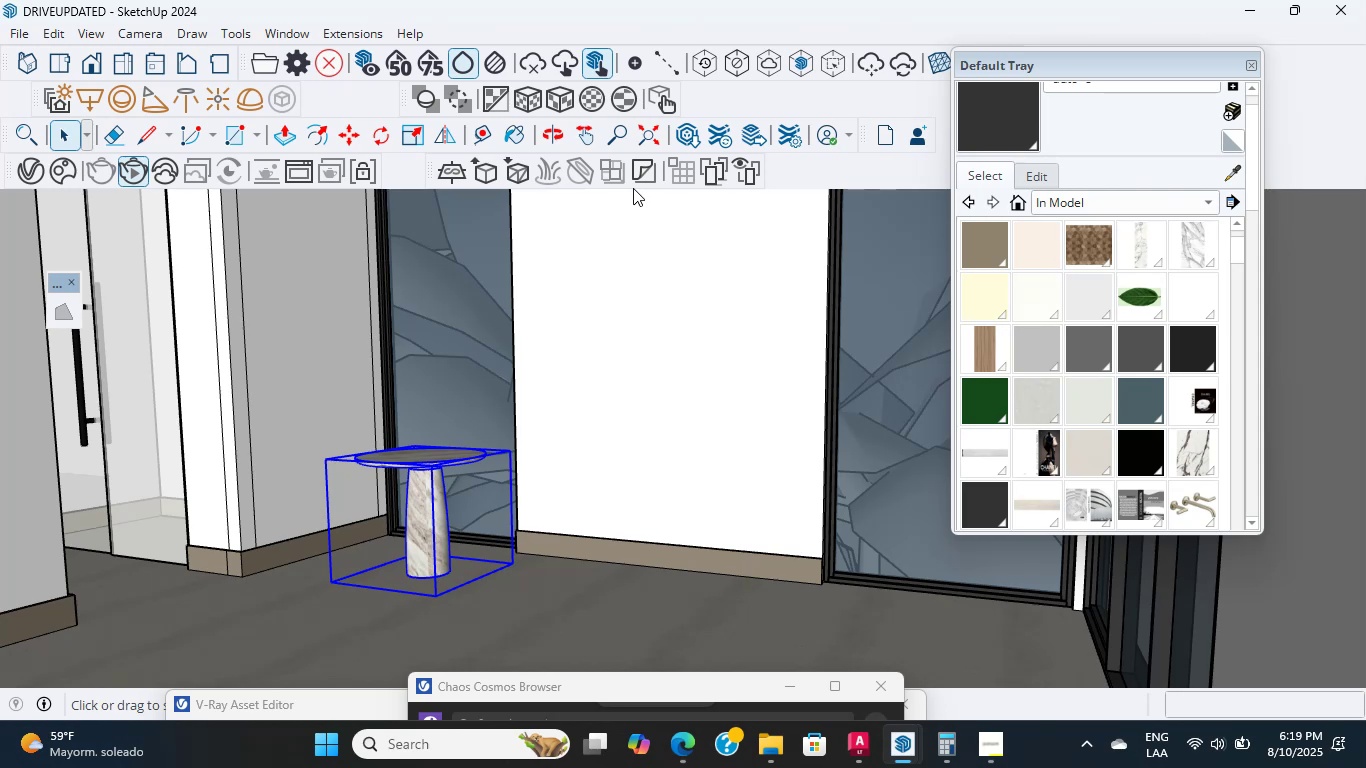 
scroll: coordinate [433, 456], scroll_direction: up, amount: 4.0
 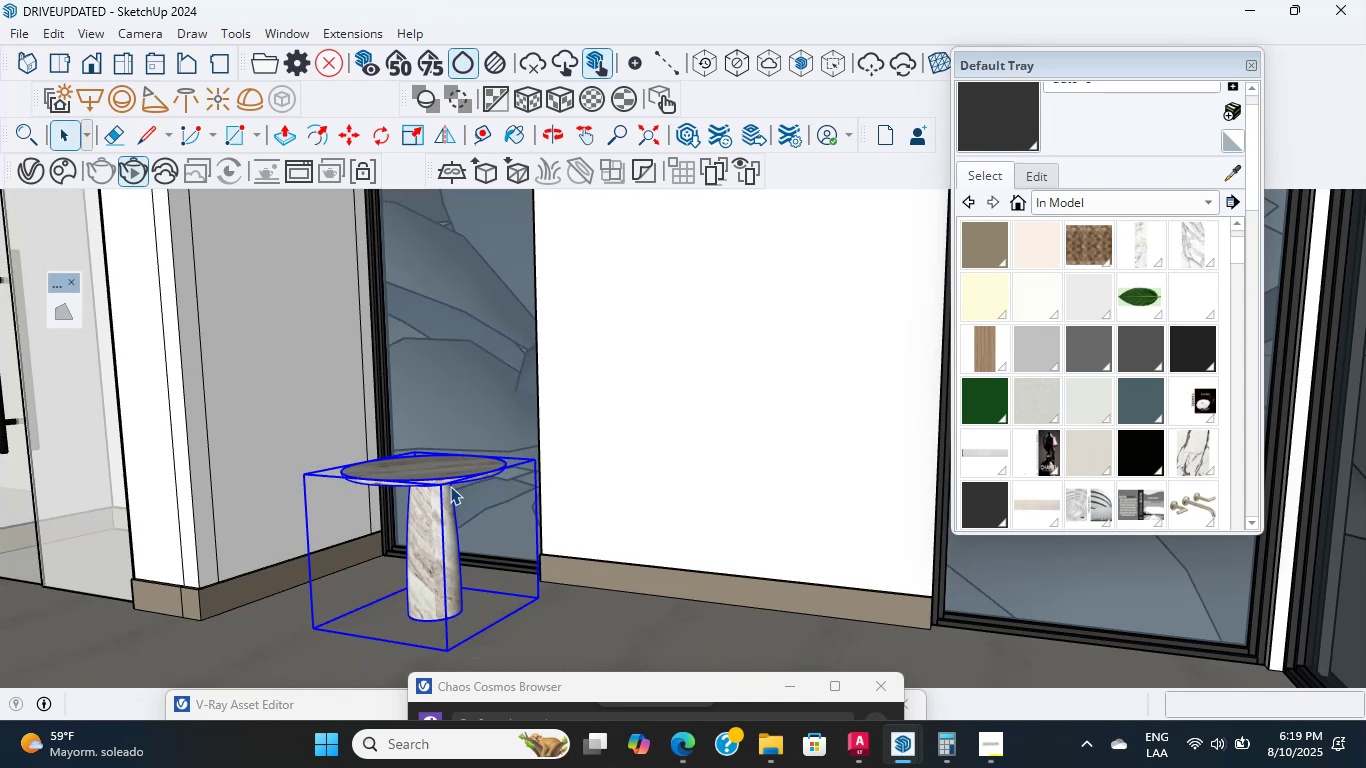 
wait(6.67)
 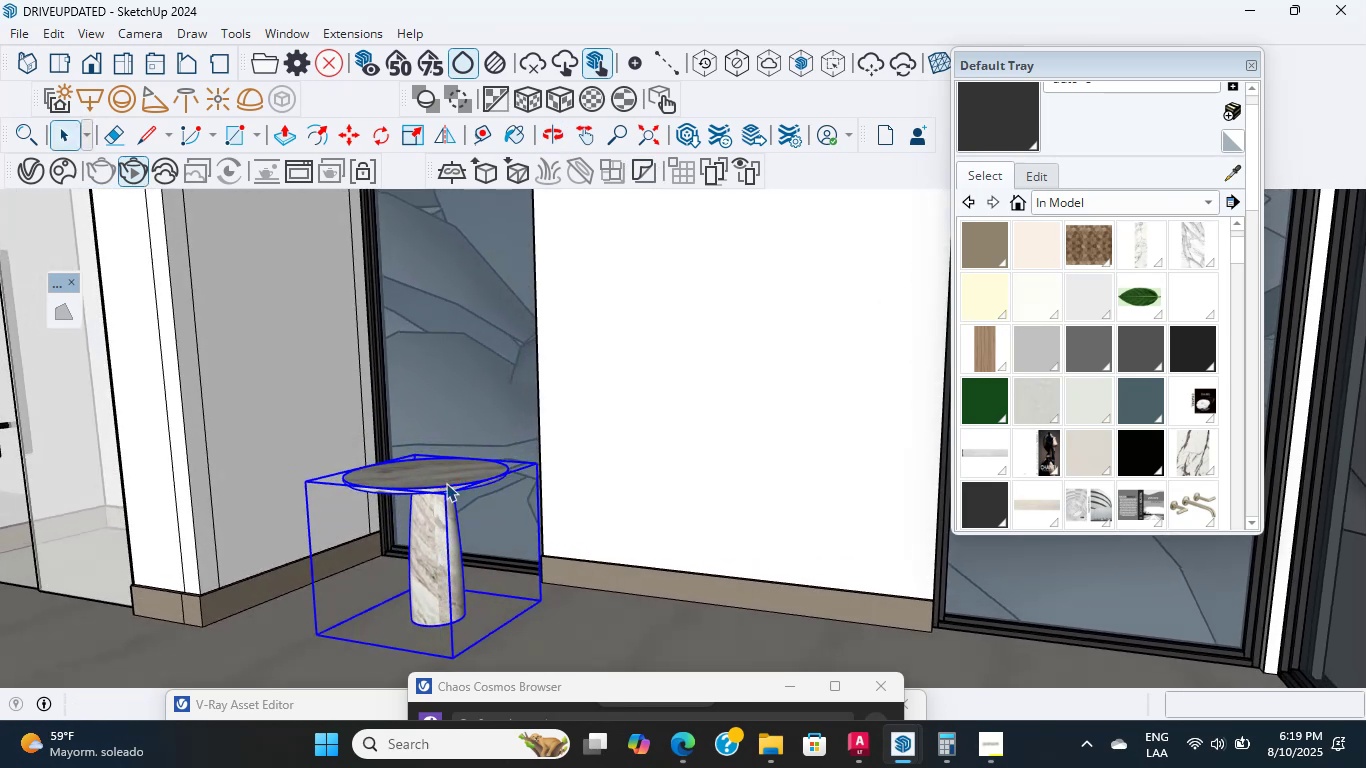 
scroll: coordinate [450, 486], scroll_direction: up, amount: 1.0
 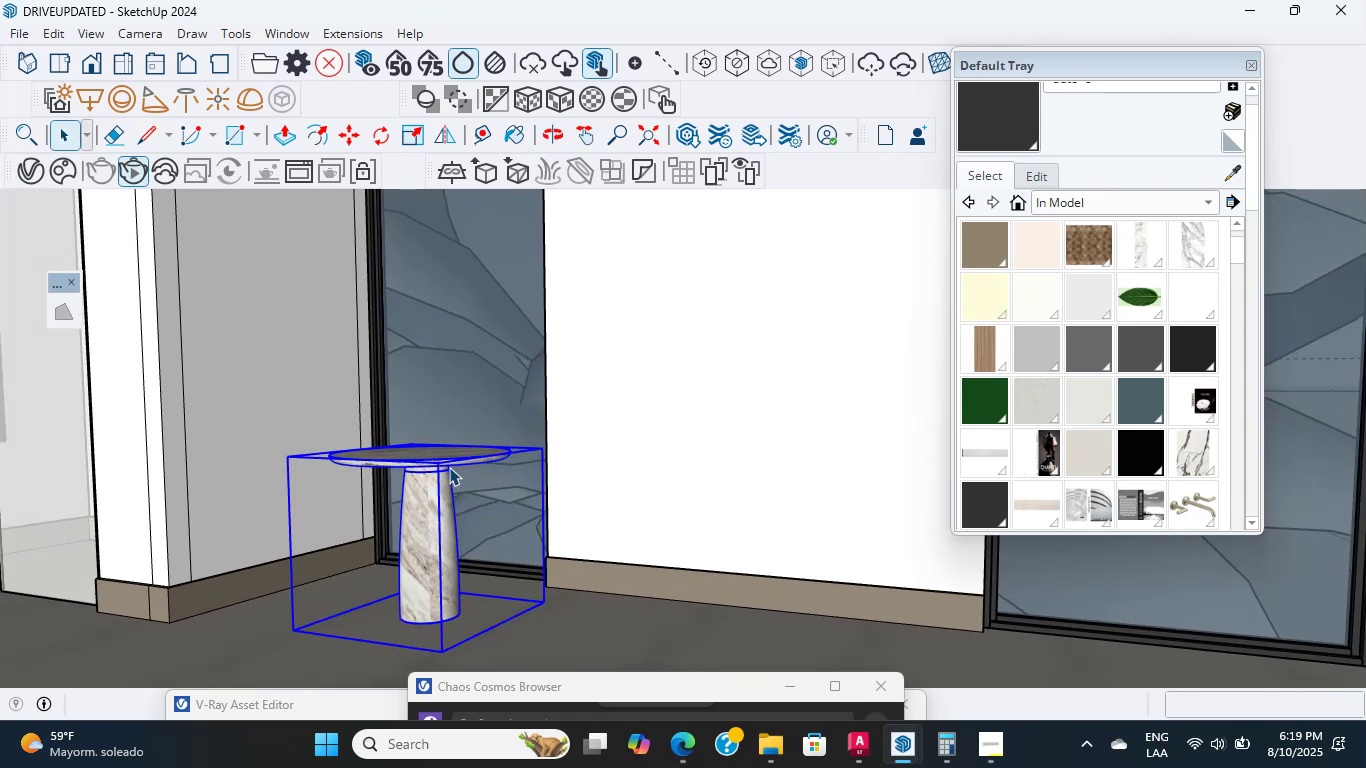 
middle_click([449, 467])
 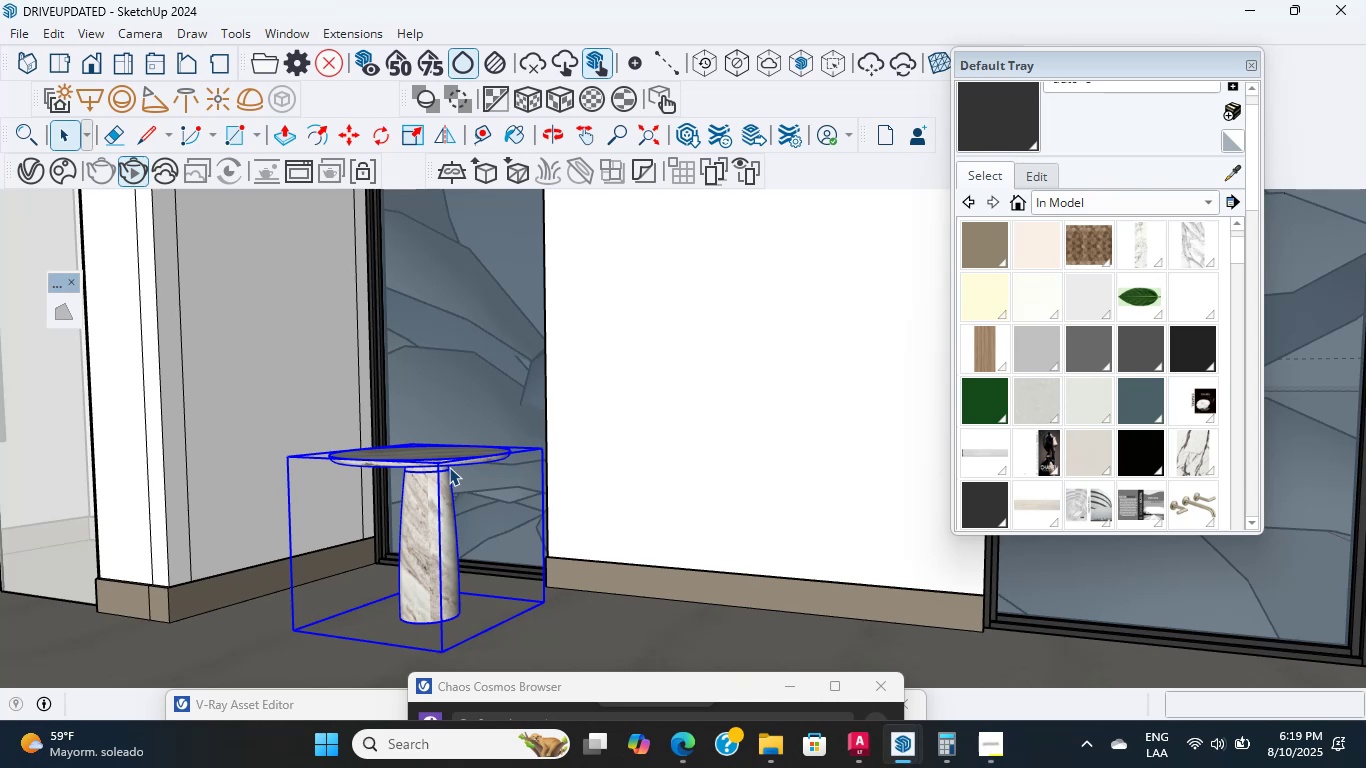 
wait(6.58)
 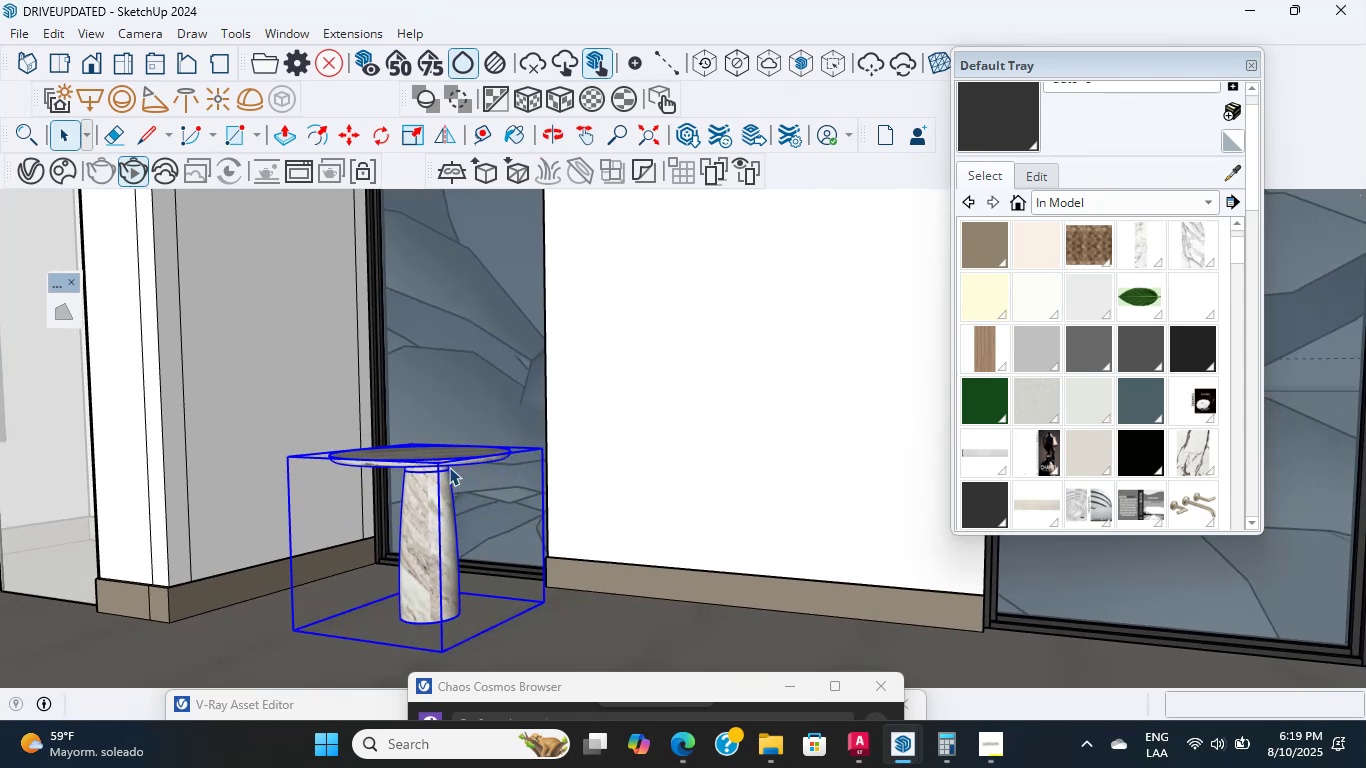 
left_click([678, 141])
 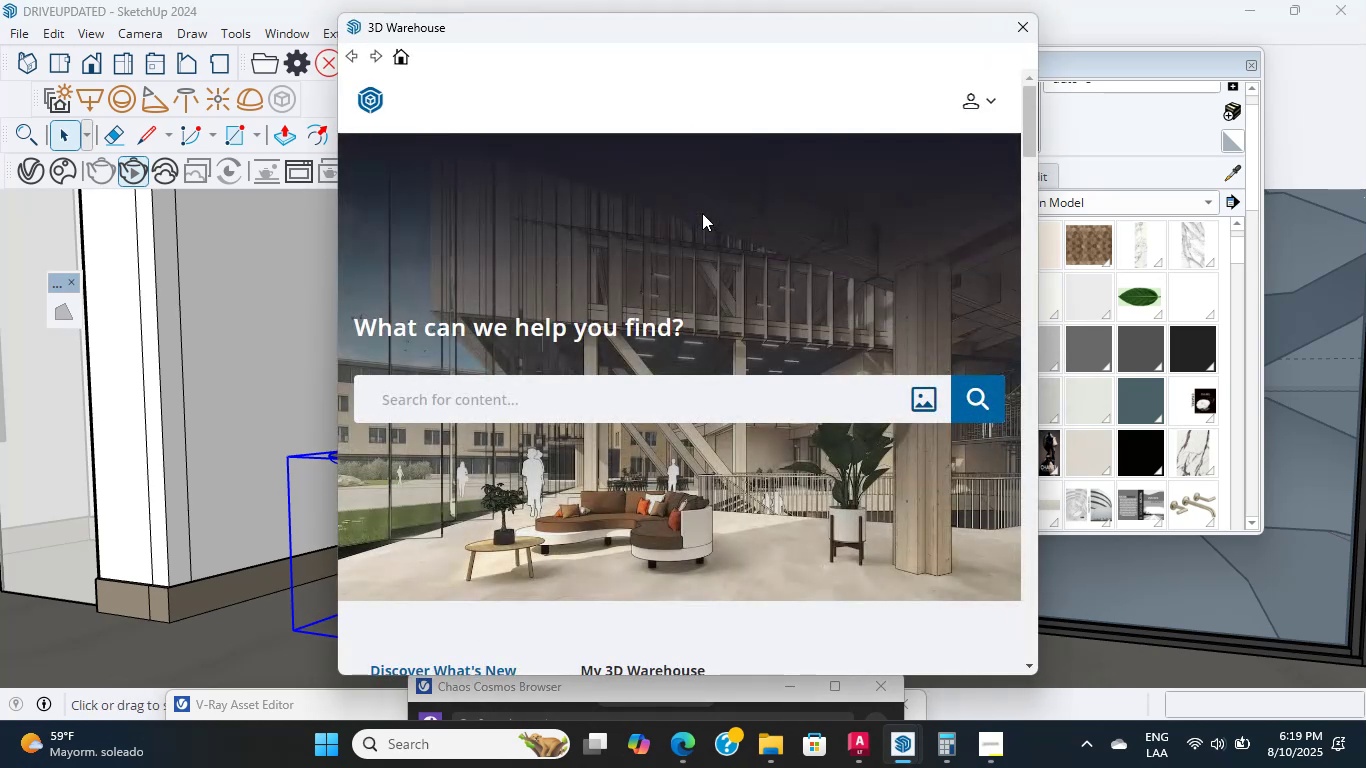 
wait(7.16)
 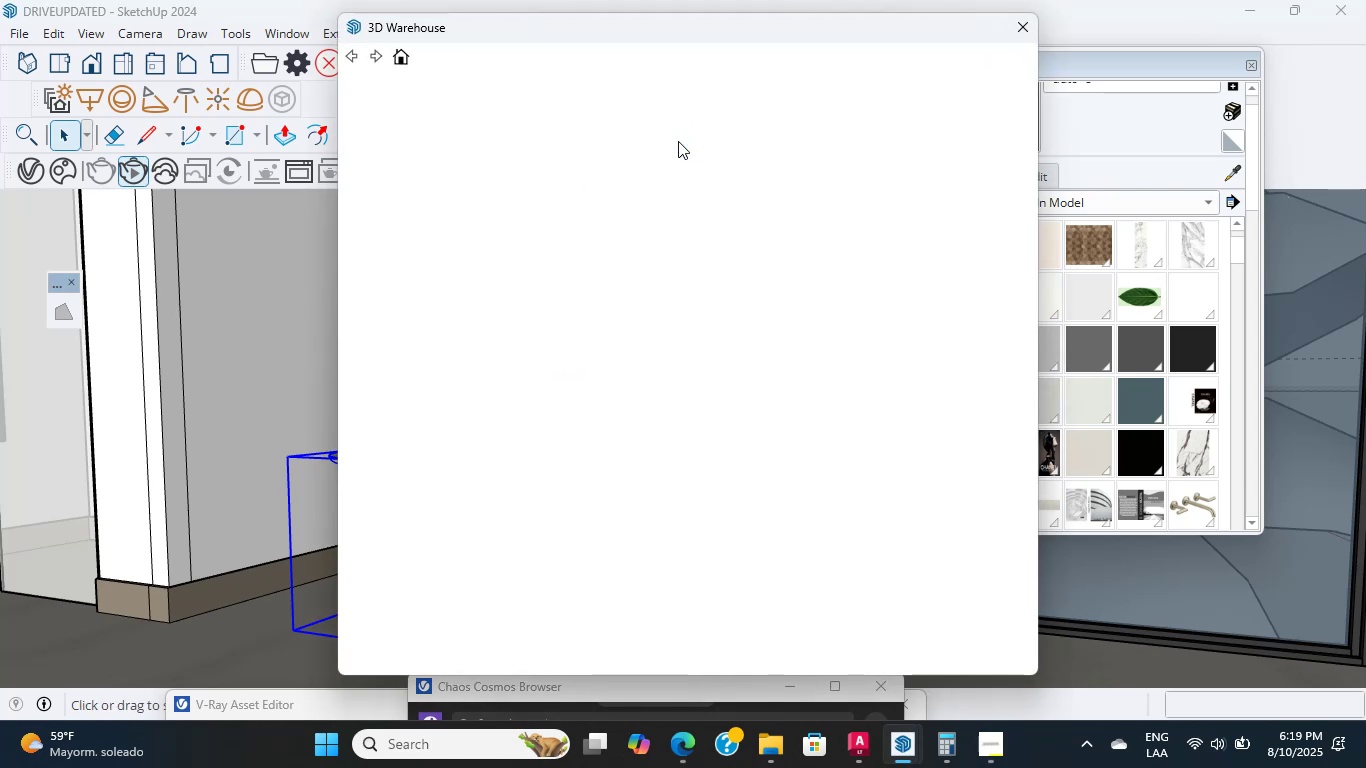 
left_click([681, 393])
 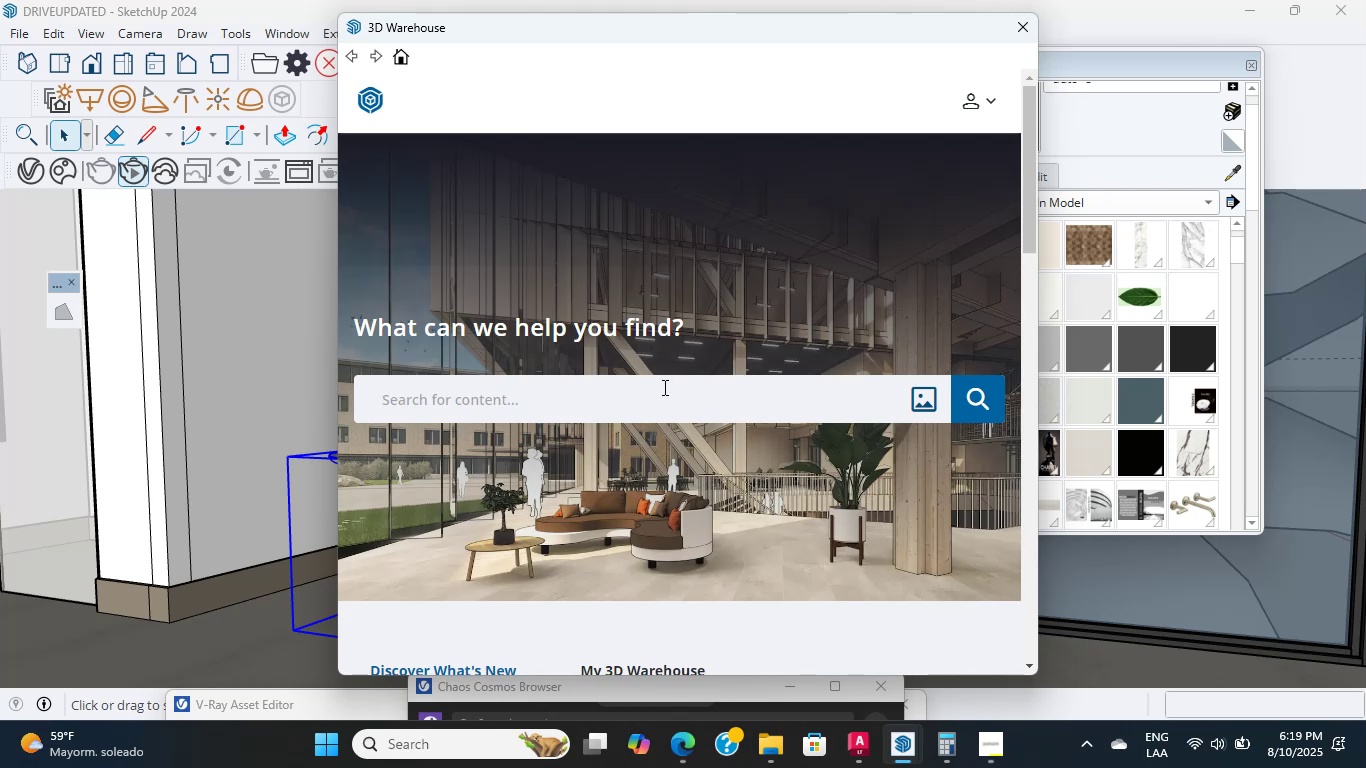 
type(sofa)
 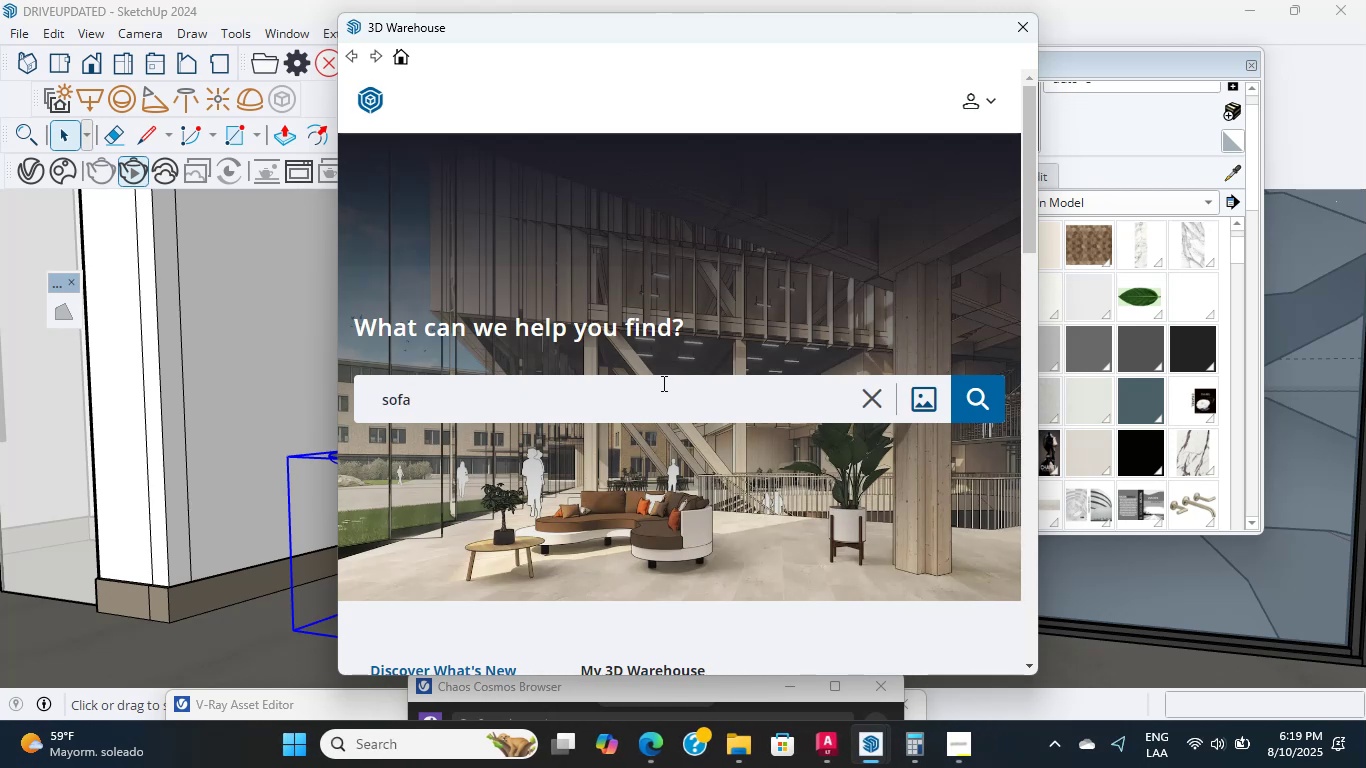 
key(Enter)
 